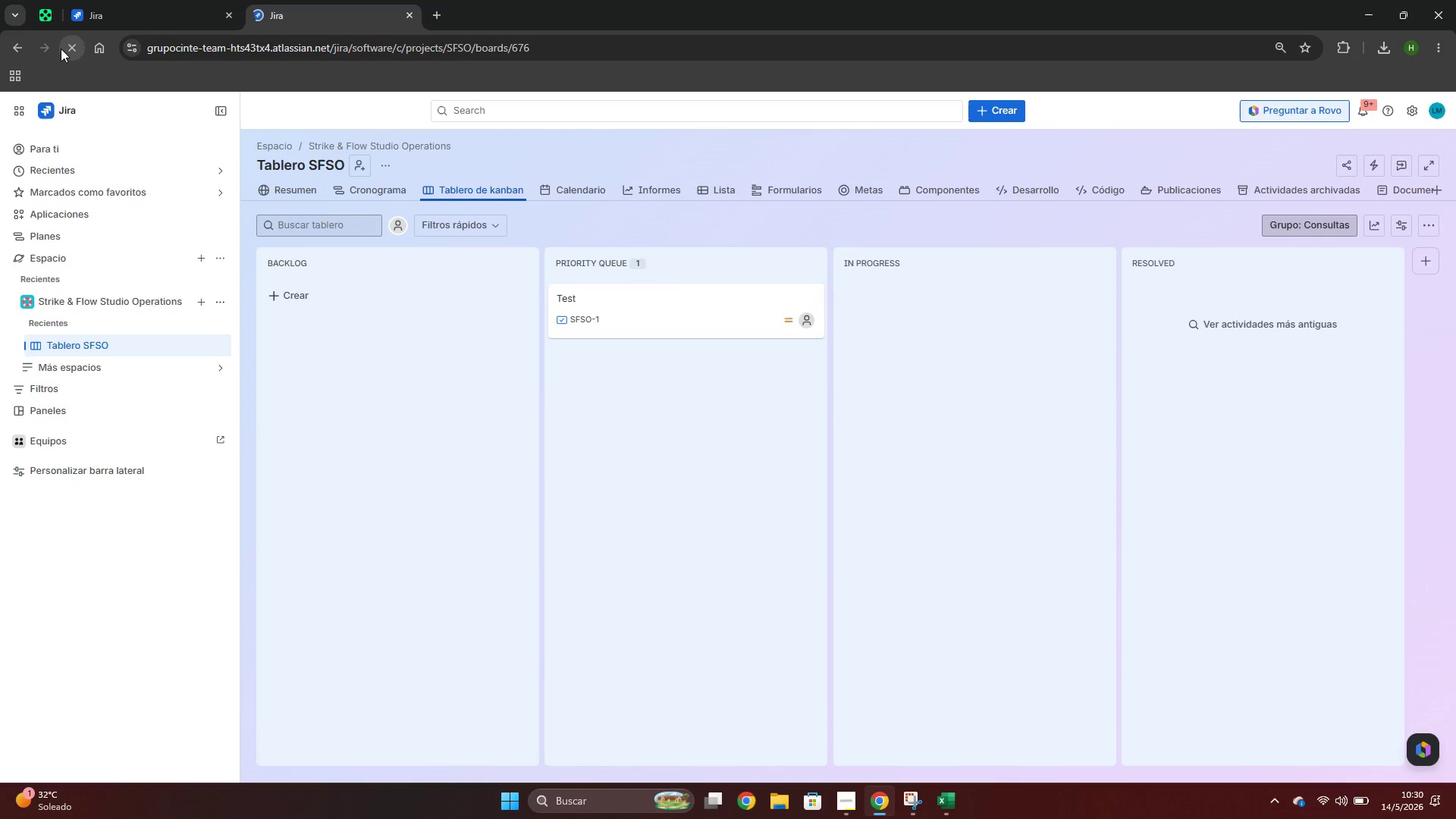 
left_click([124, 0])
 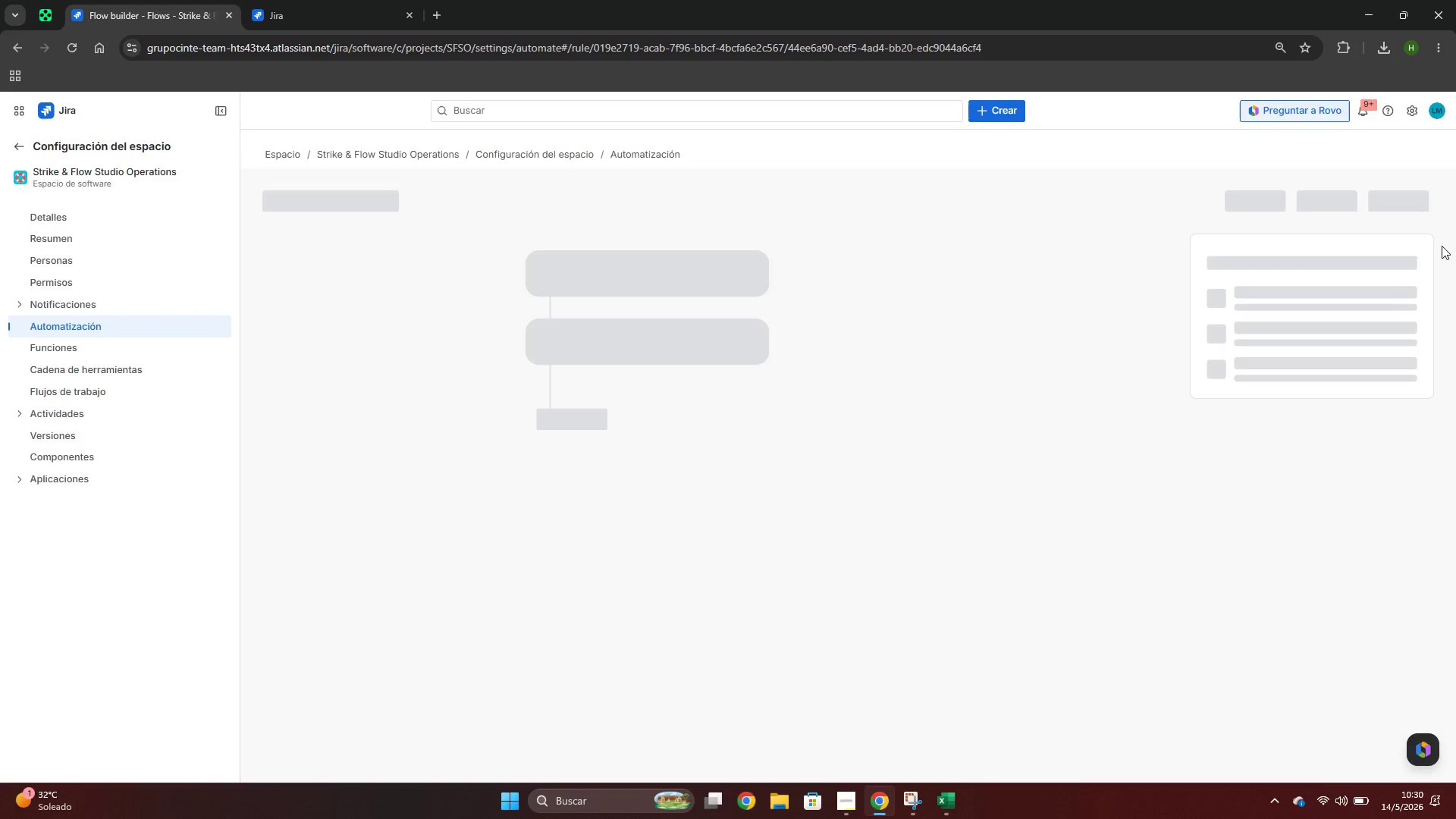 
mouse_move([1272, 261])
 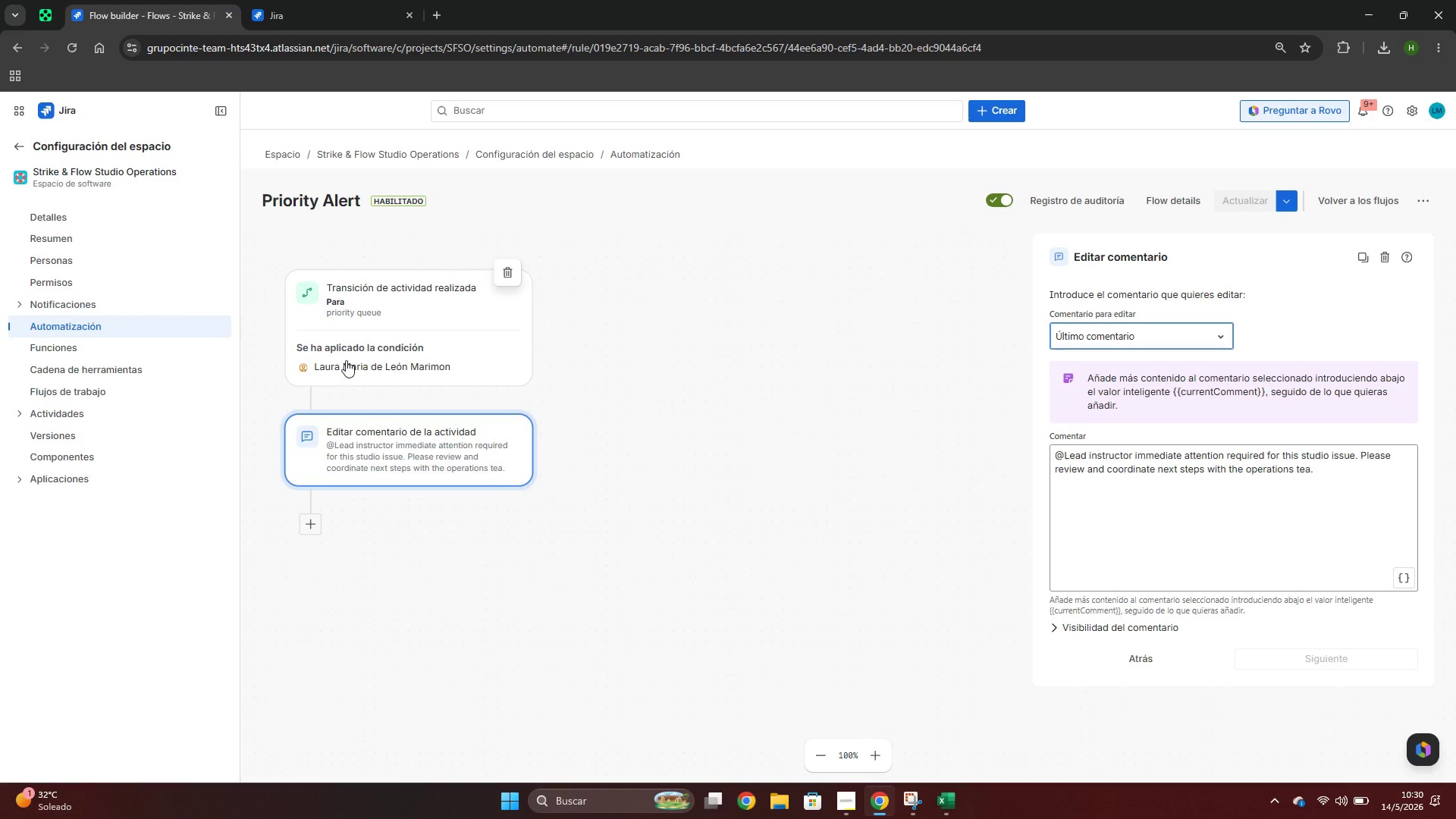 
left_click([364, 317])
 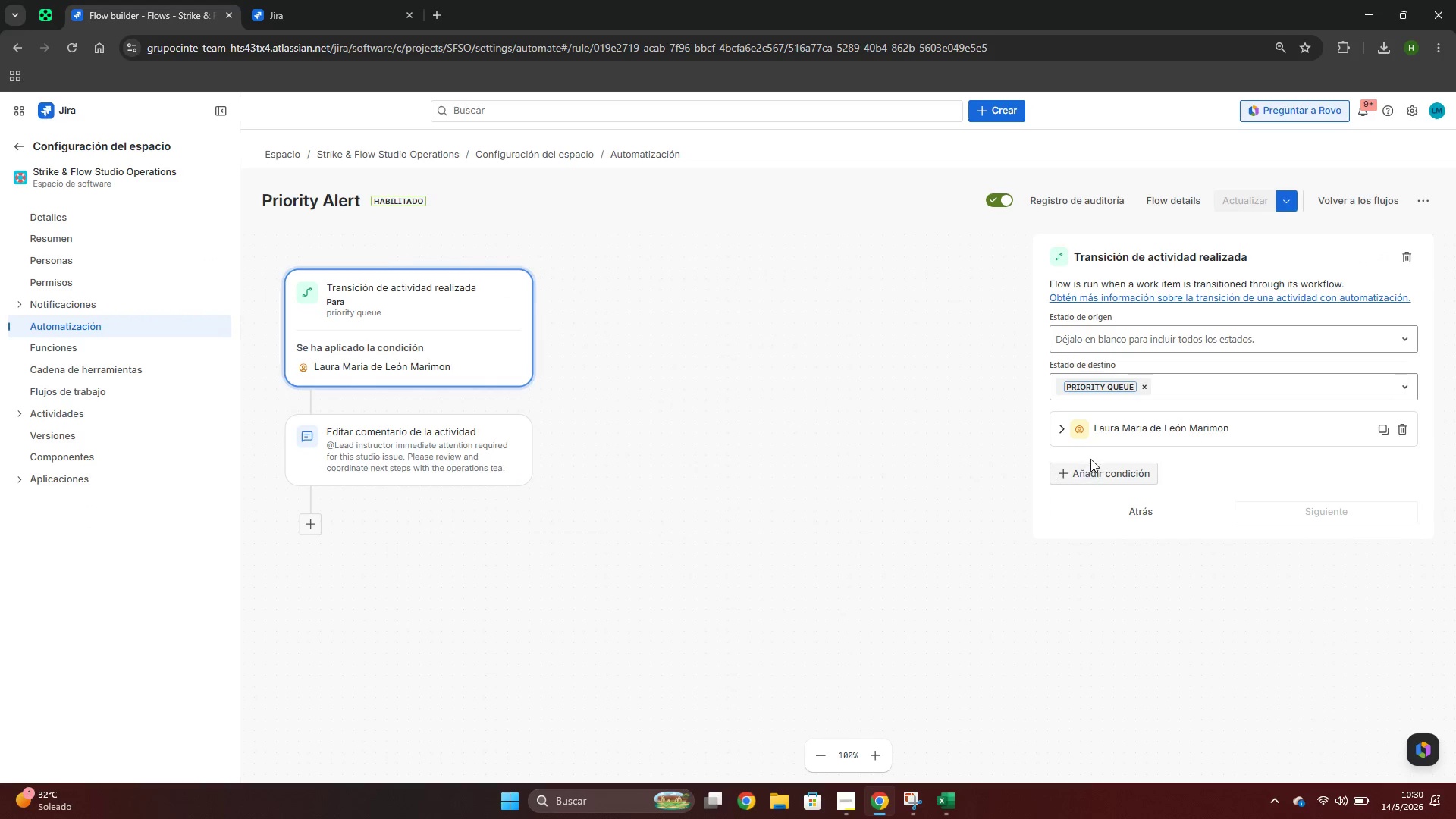 
left_click([1066, 426])
 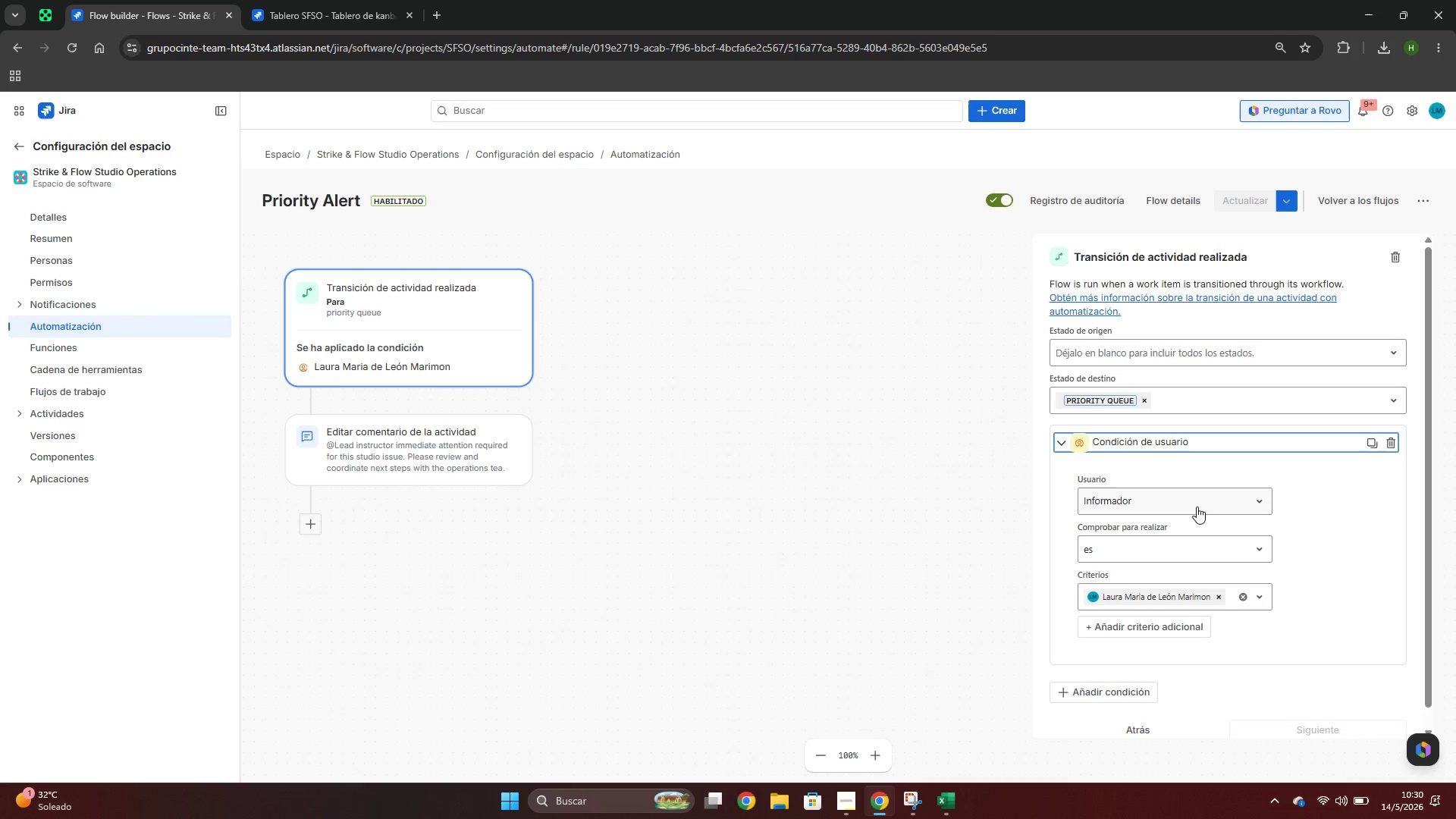 
left_click([1196, 555])
 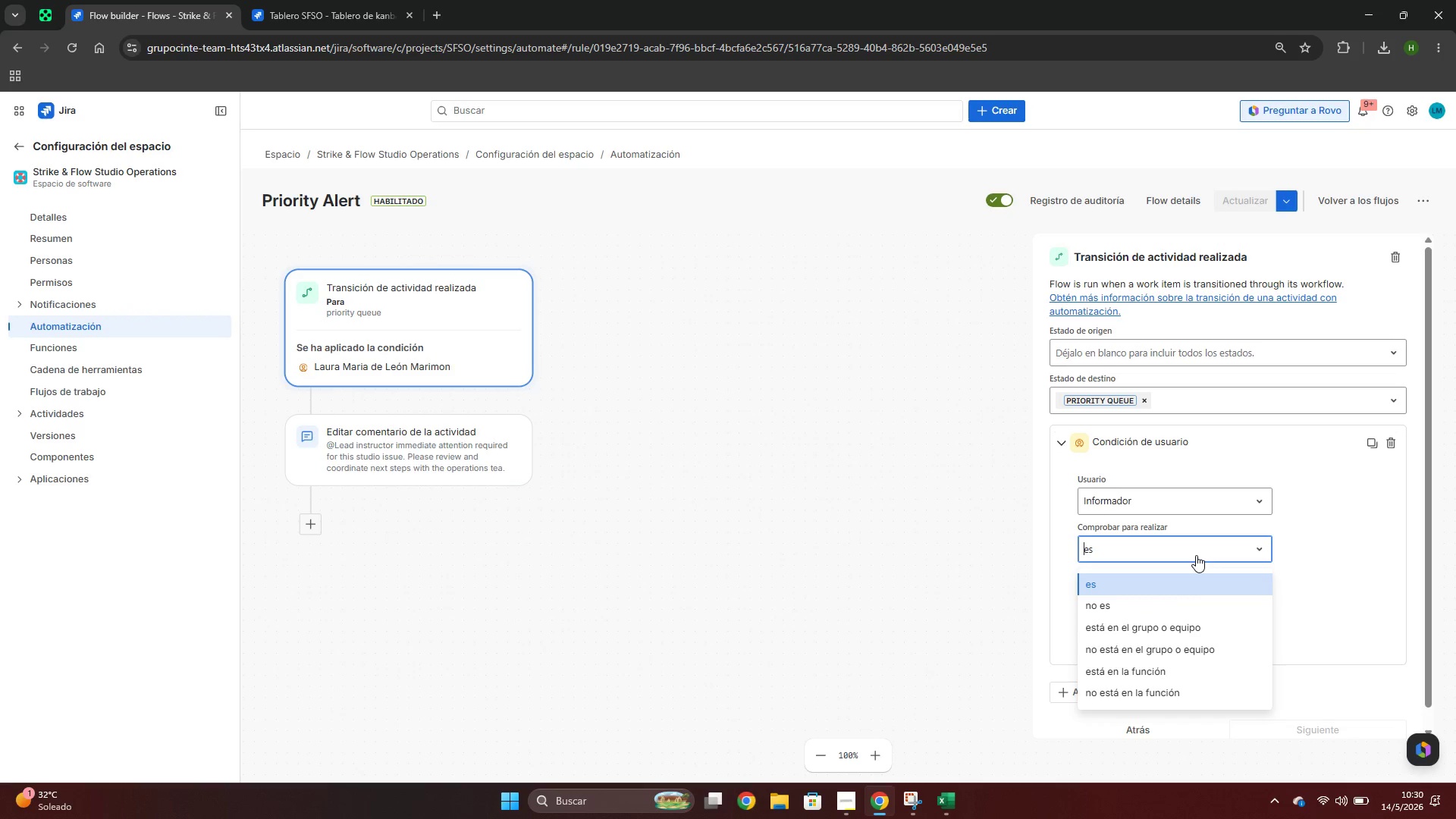 
left_click([892, 488])
 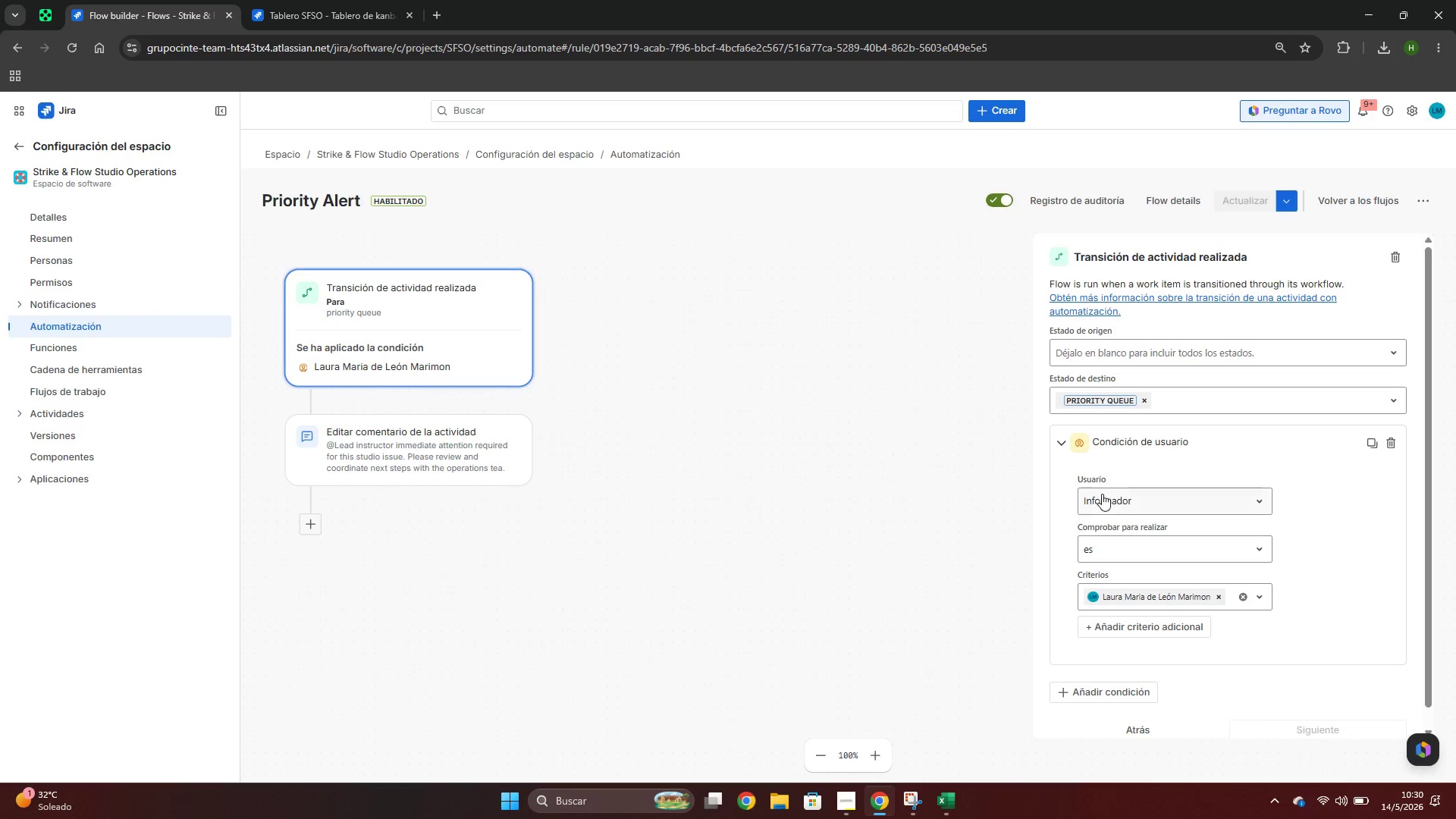 
left_click([1103, 495])
 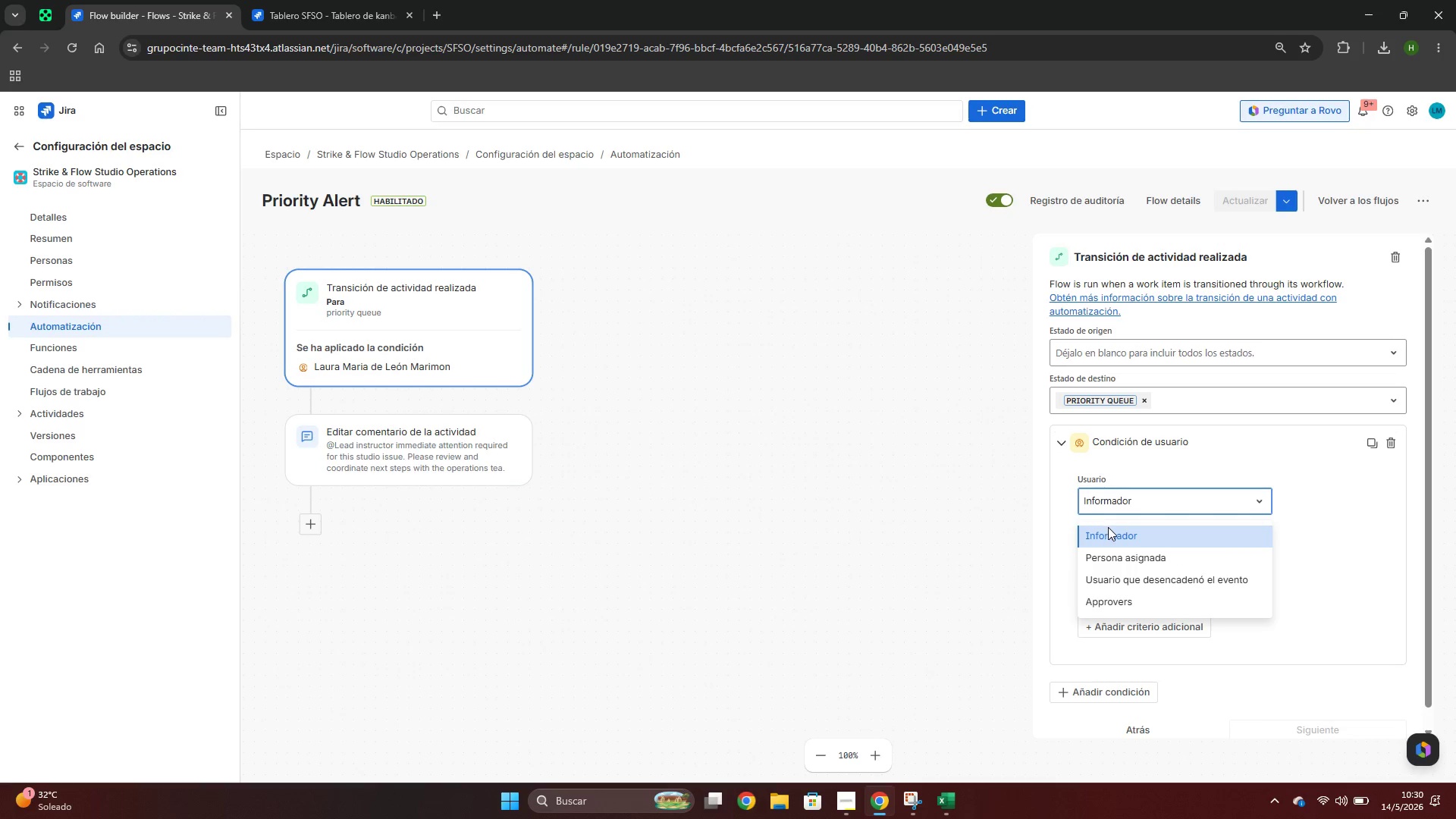 
left_click([1115, 553])
 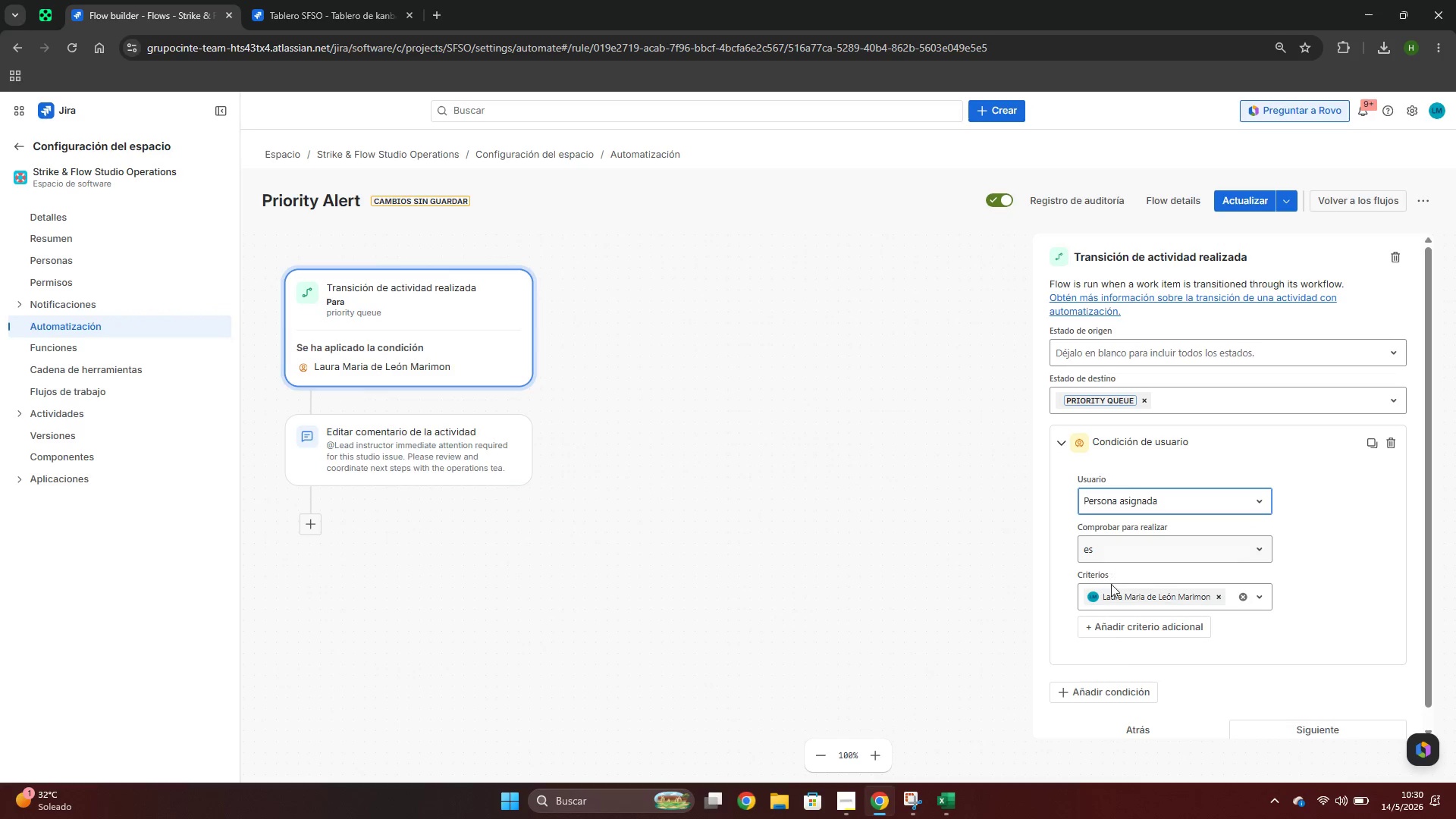 
scroll: coordinate [1141, 664], scroll_direction: down, amount: 3.0
 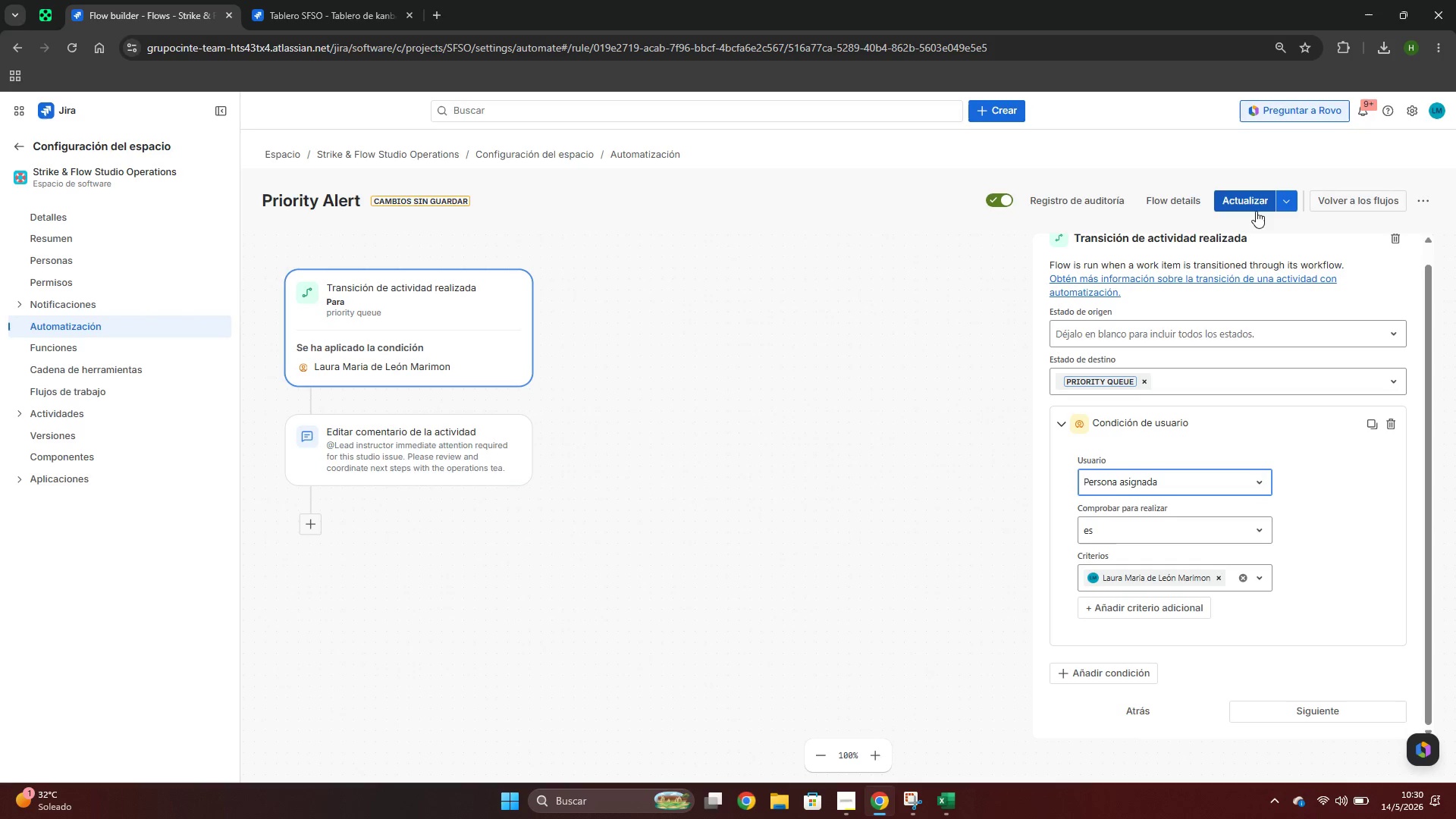 
left_click([1240, 199])
 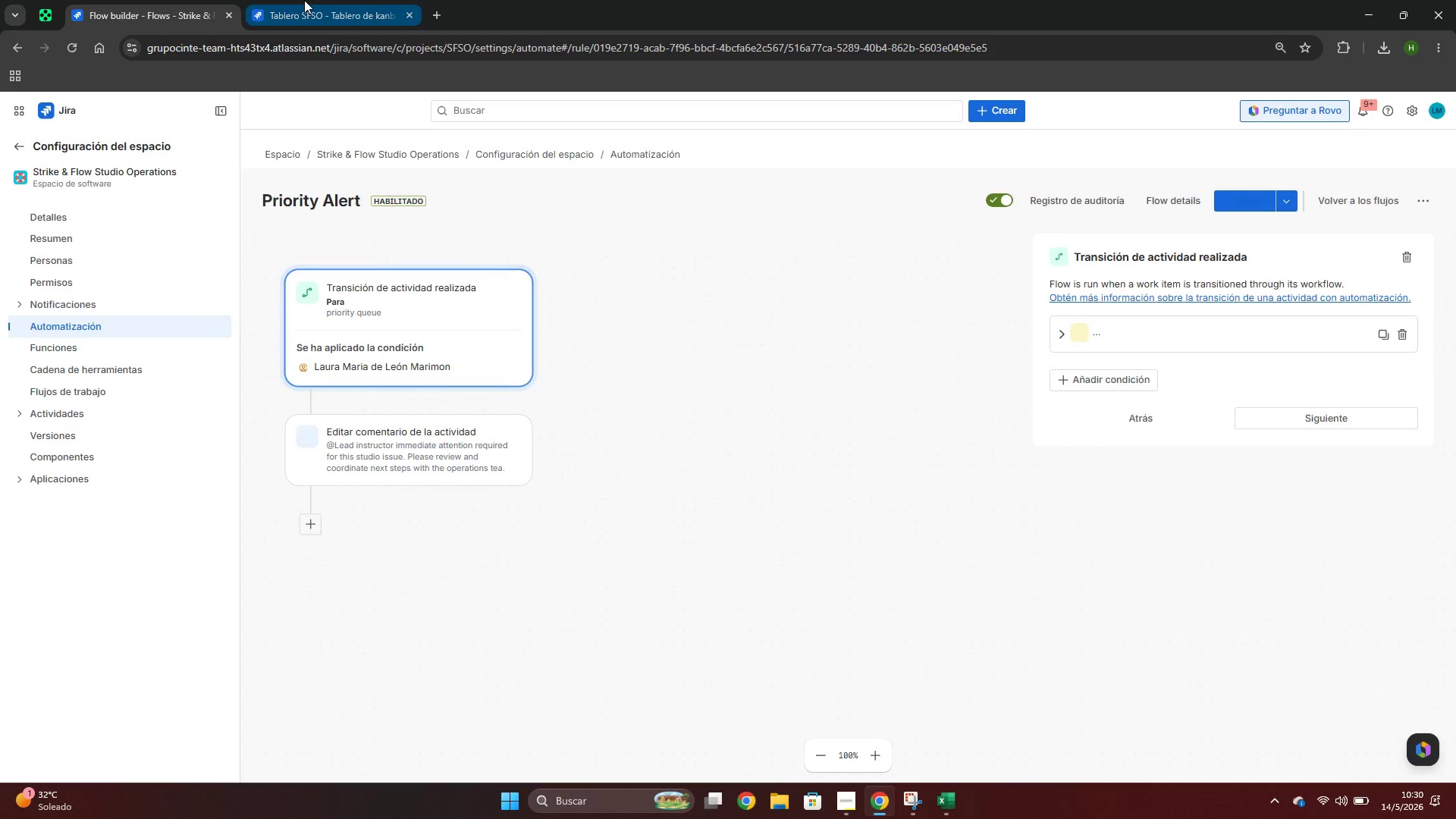 
left_click([304, 0])
 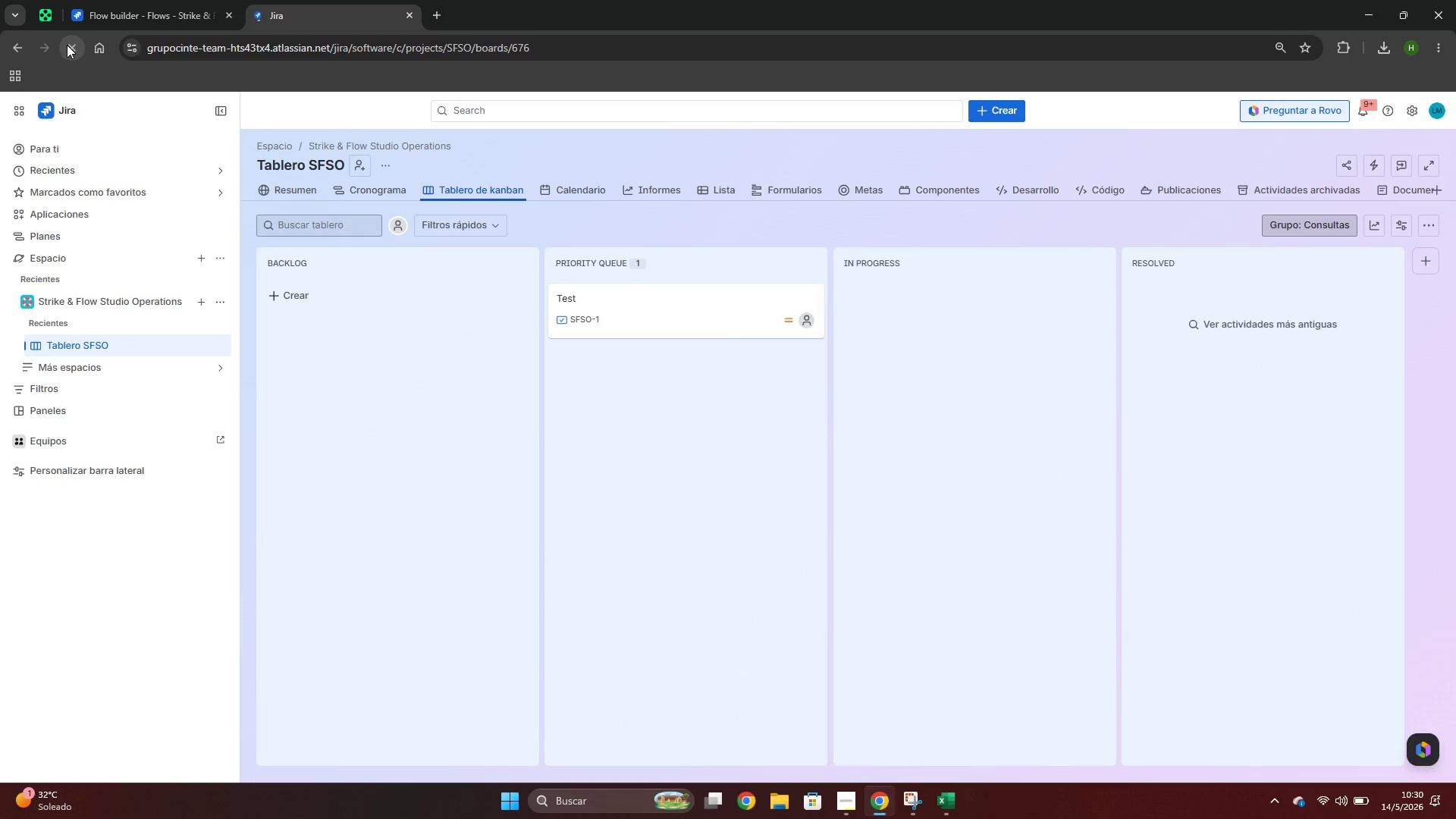 
left_click_drag(start_coordinate=[746, 307], to_coordinate=[345, 304])
 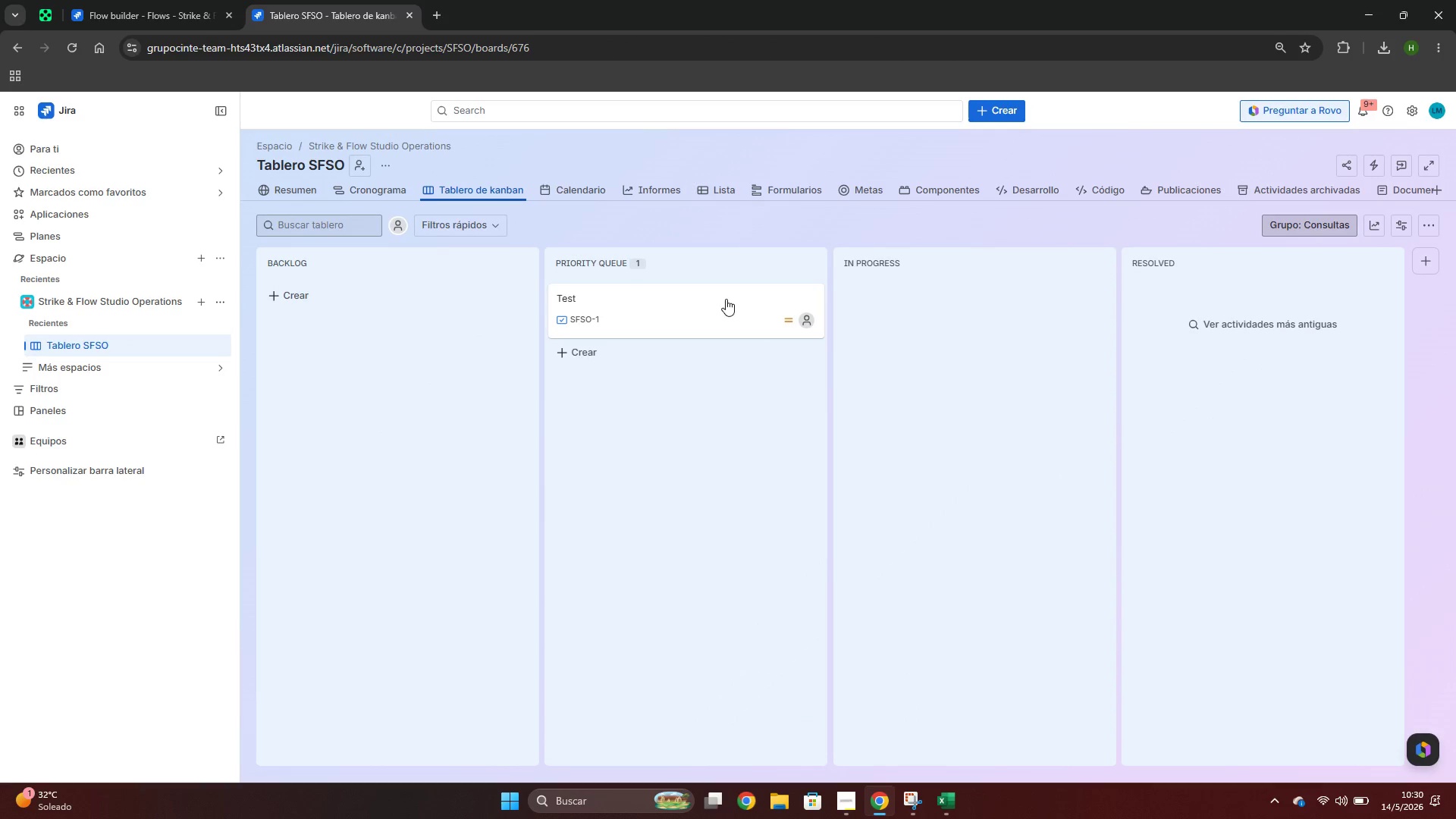 
left_click_drag(start_coordinate=[723, 300], to_coordinate=[353, 303])
 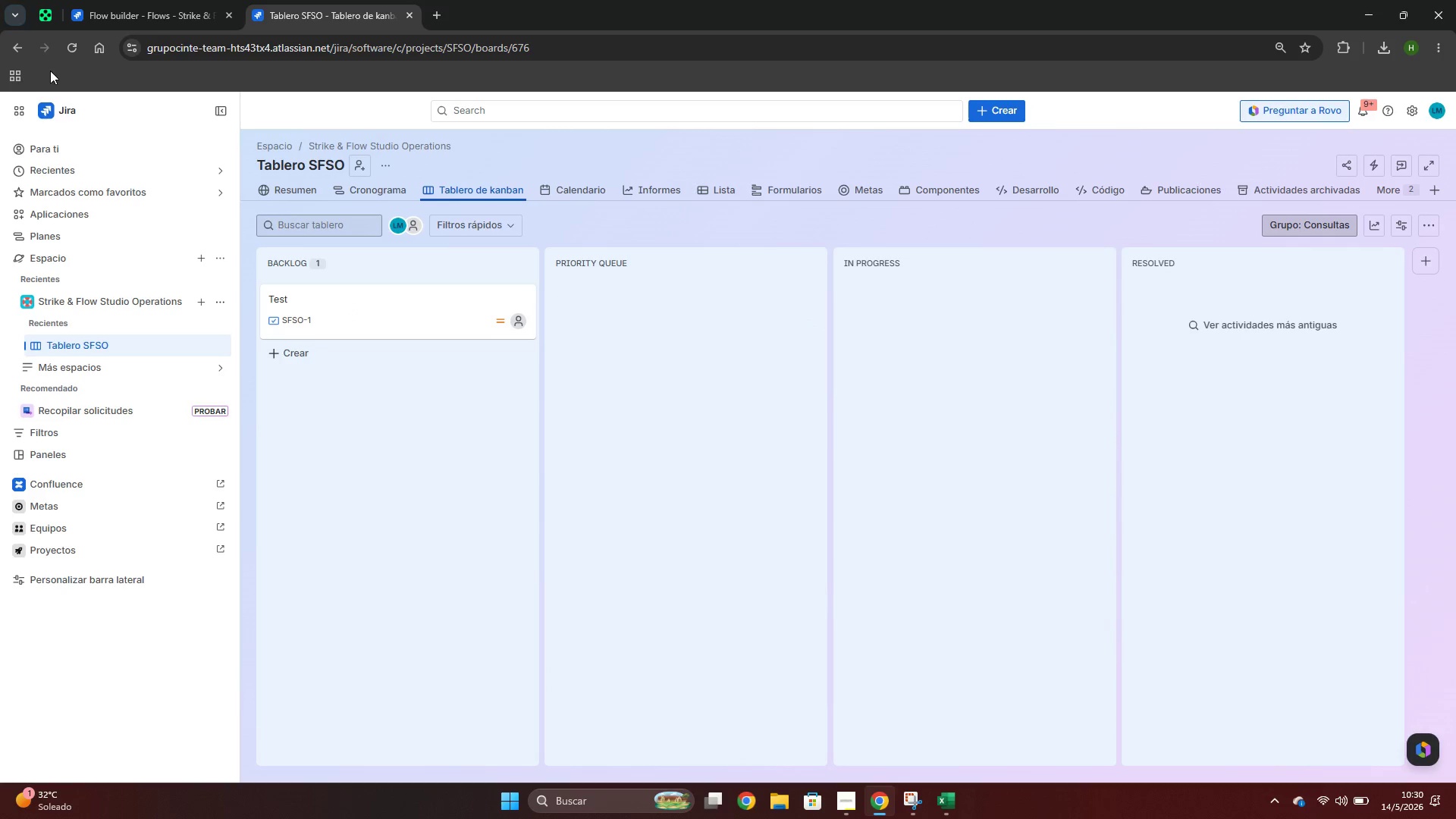 
left_click([77, 49])
 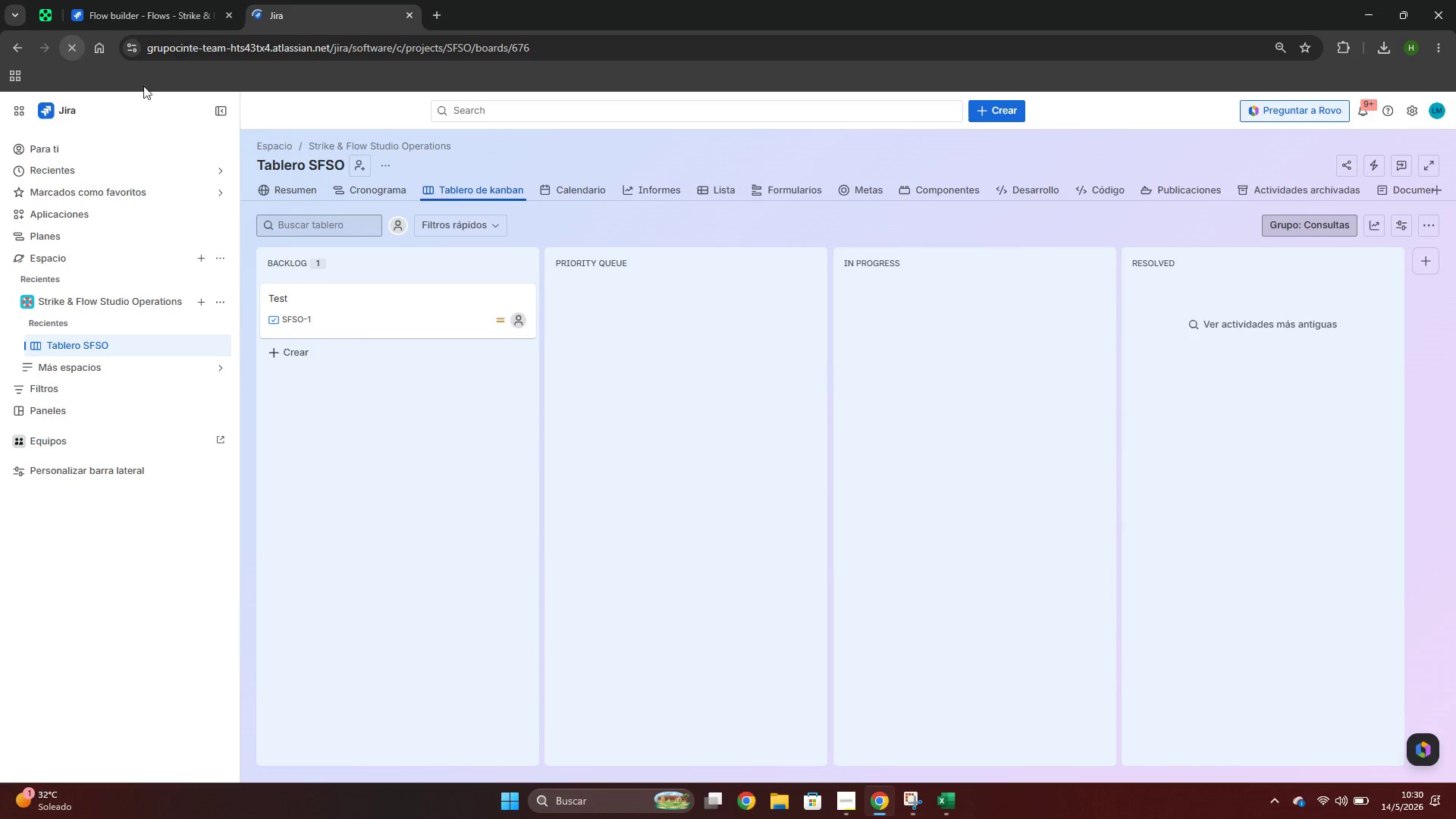 
left_click([390, 300])
 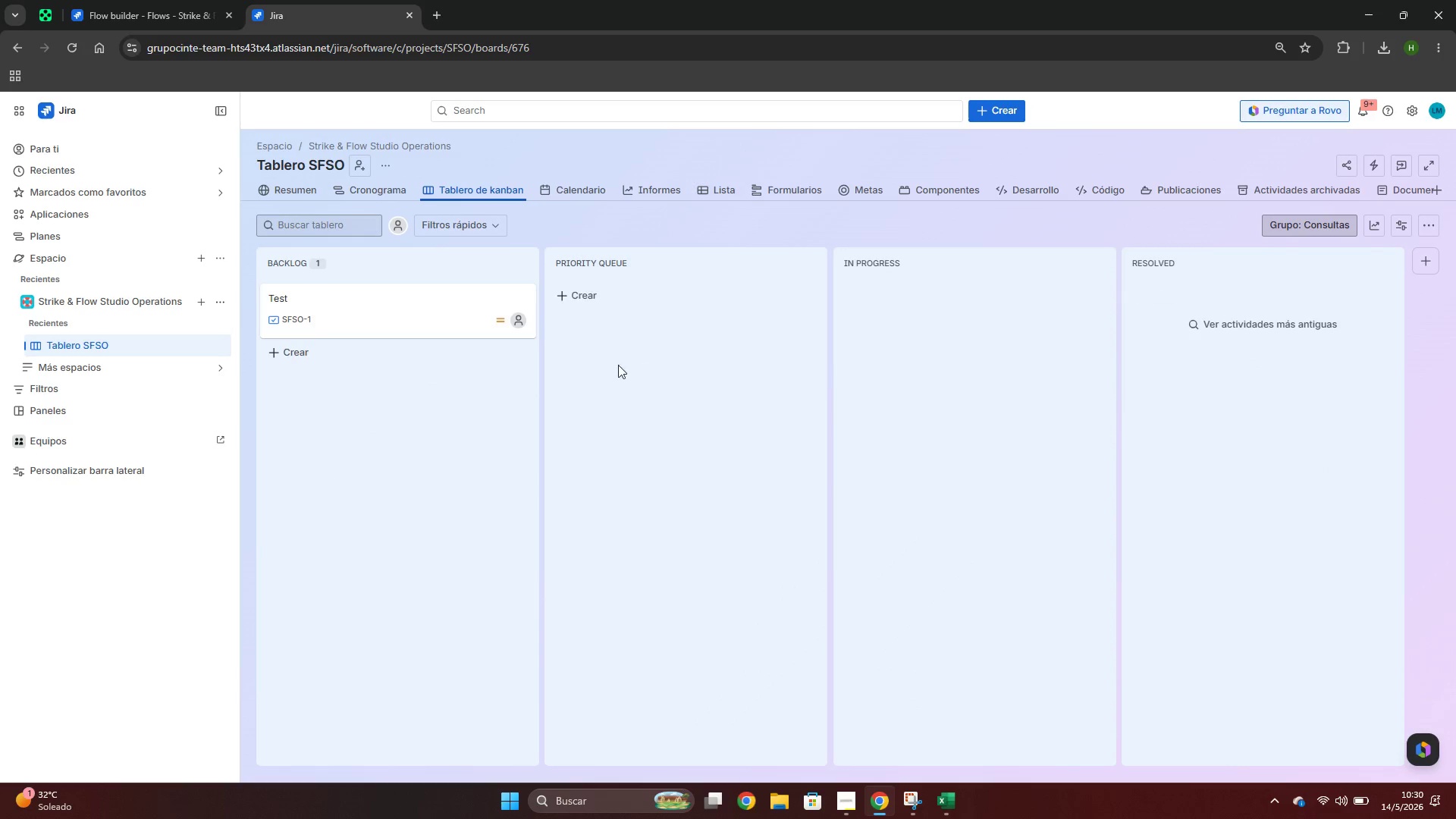 
left_click([429, 313])
 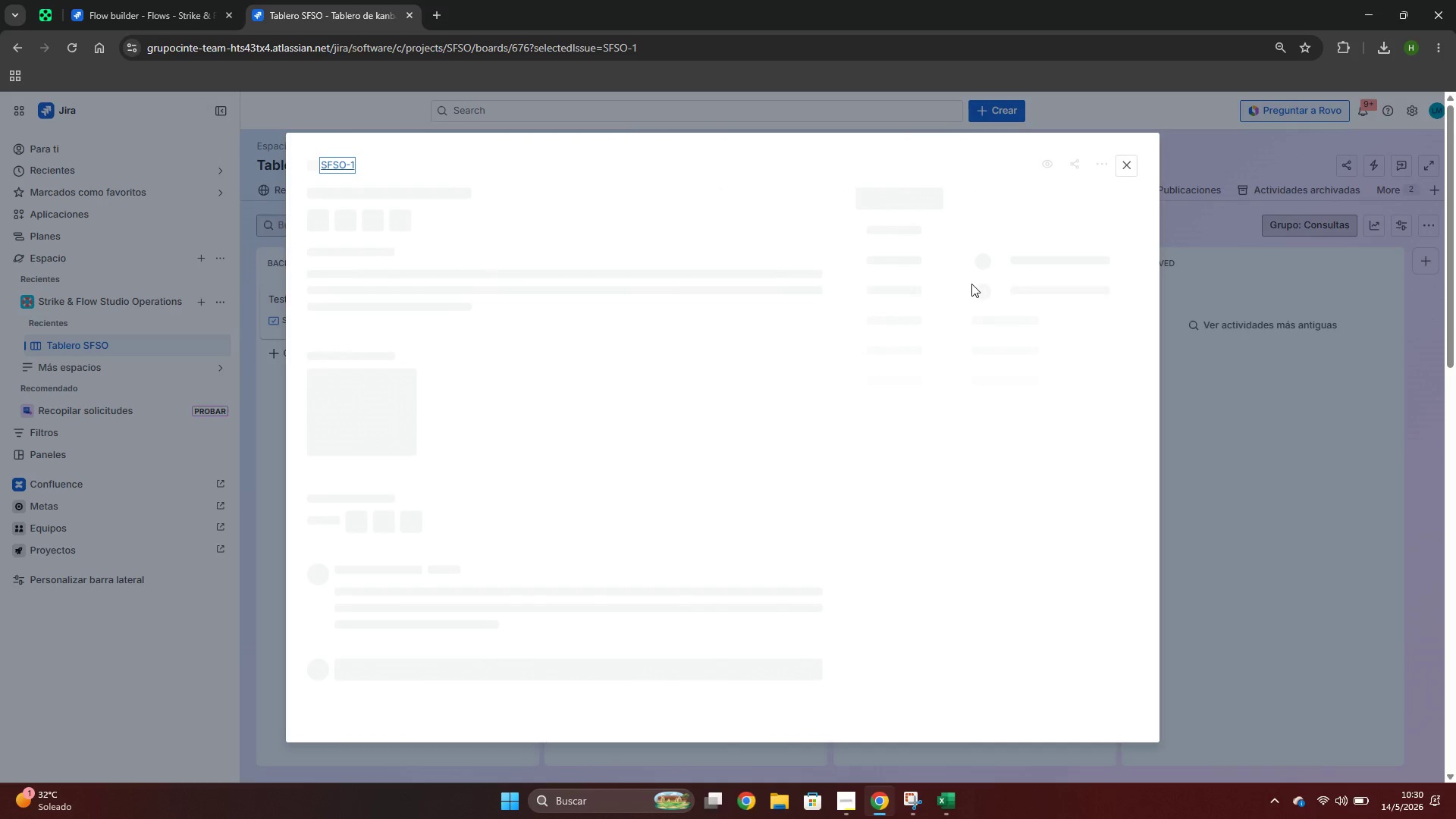 
mouse_move([864, 235])
 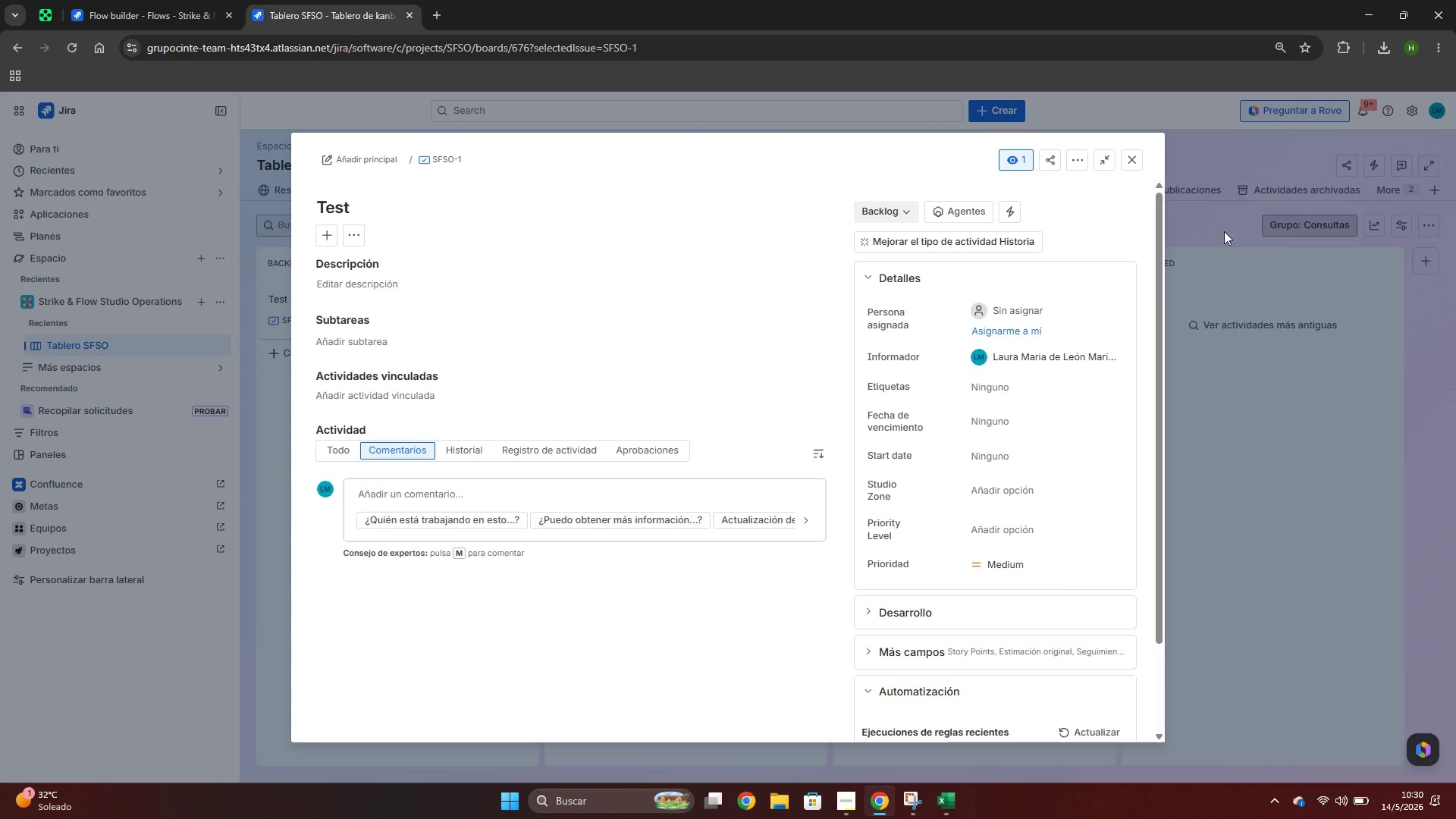 
left_click([1138, 156])
 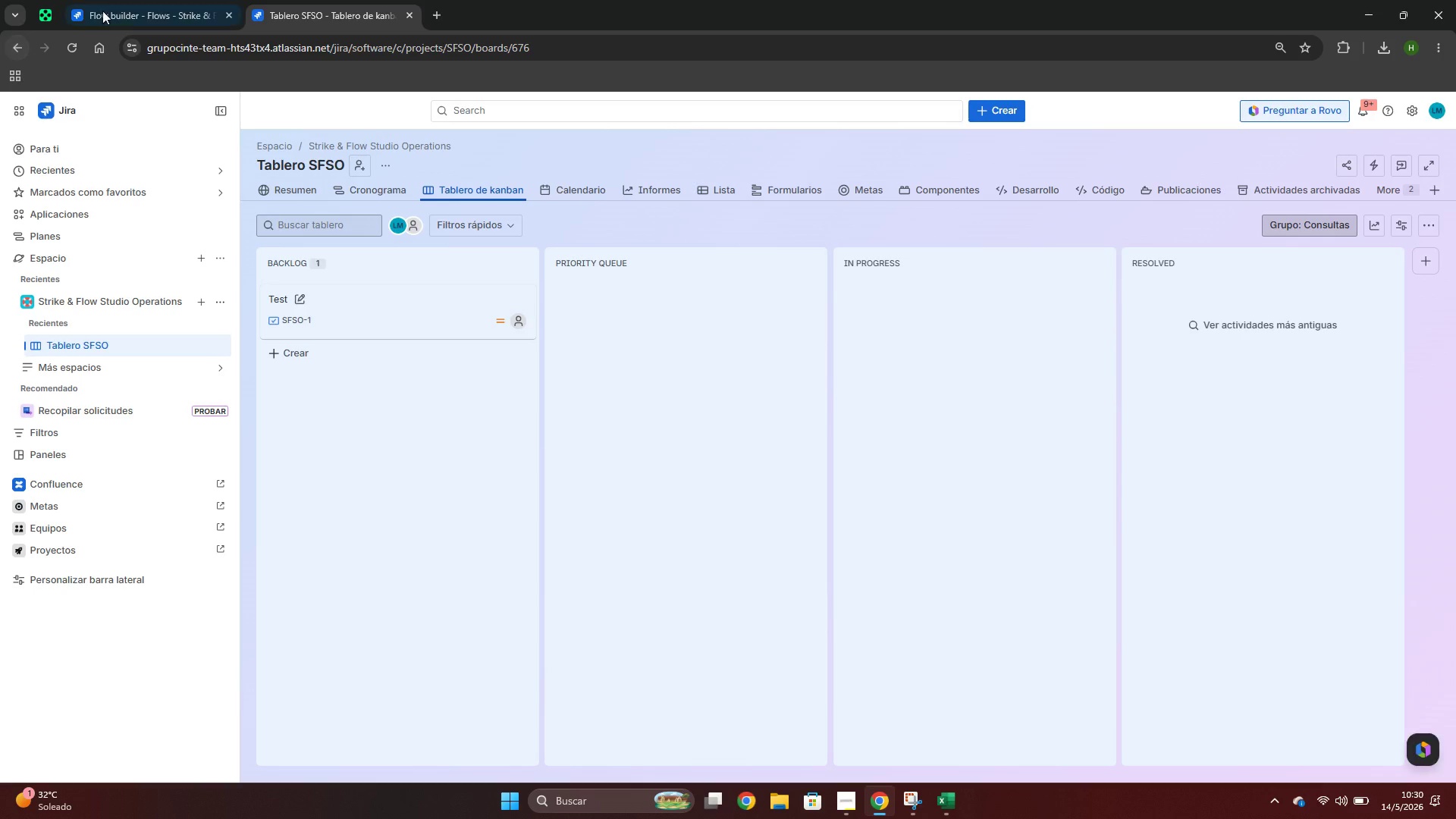 
left_click([107, 0])
 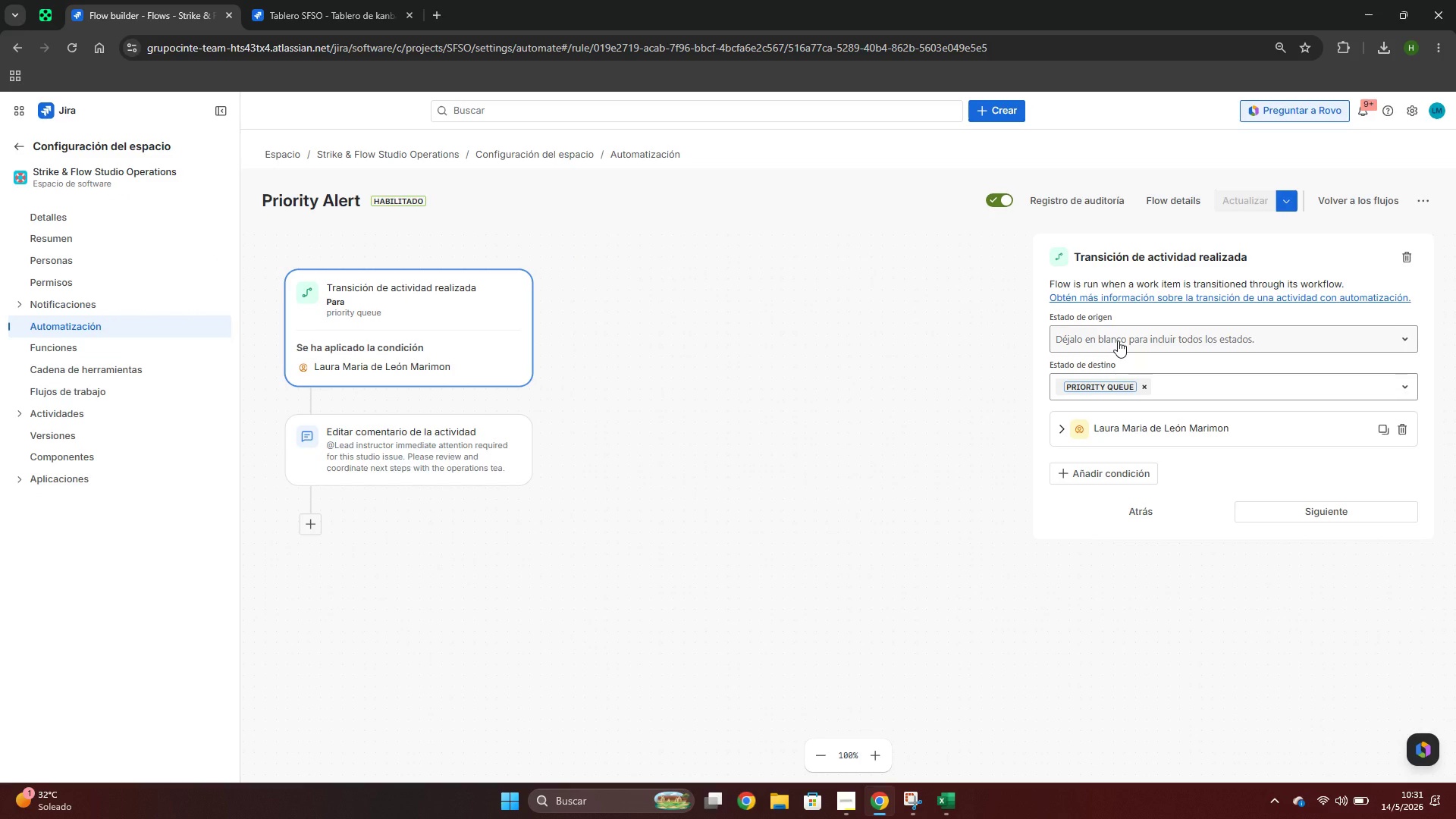 
left_click([1057, 432])
 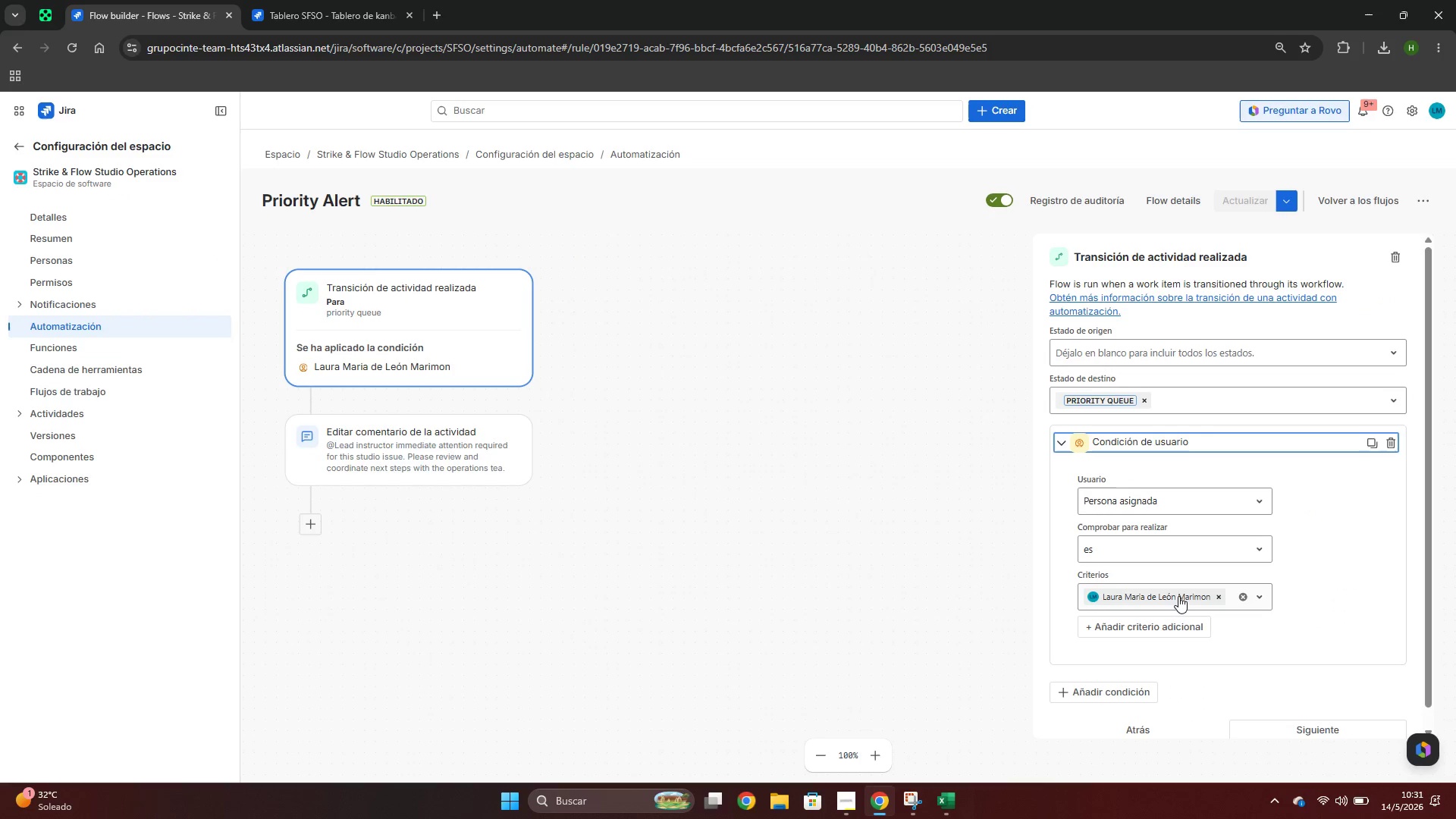 
scroll: coordinate [1077, 372], scroll_direction: down, amount: 6.0
 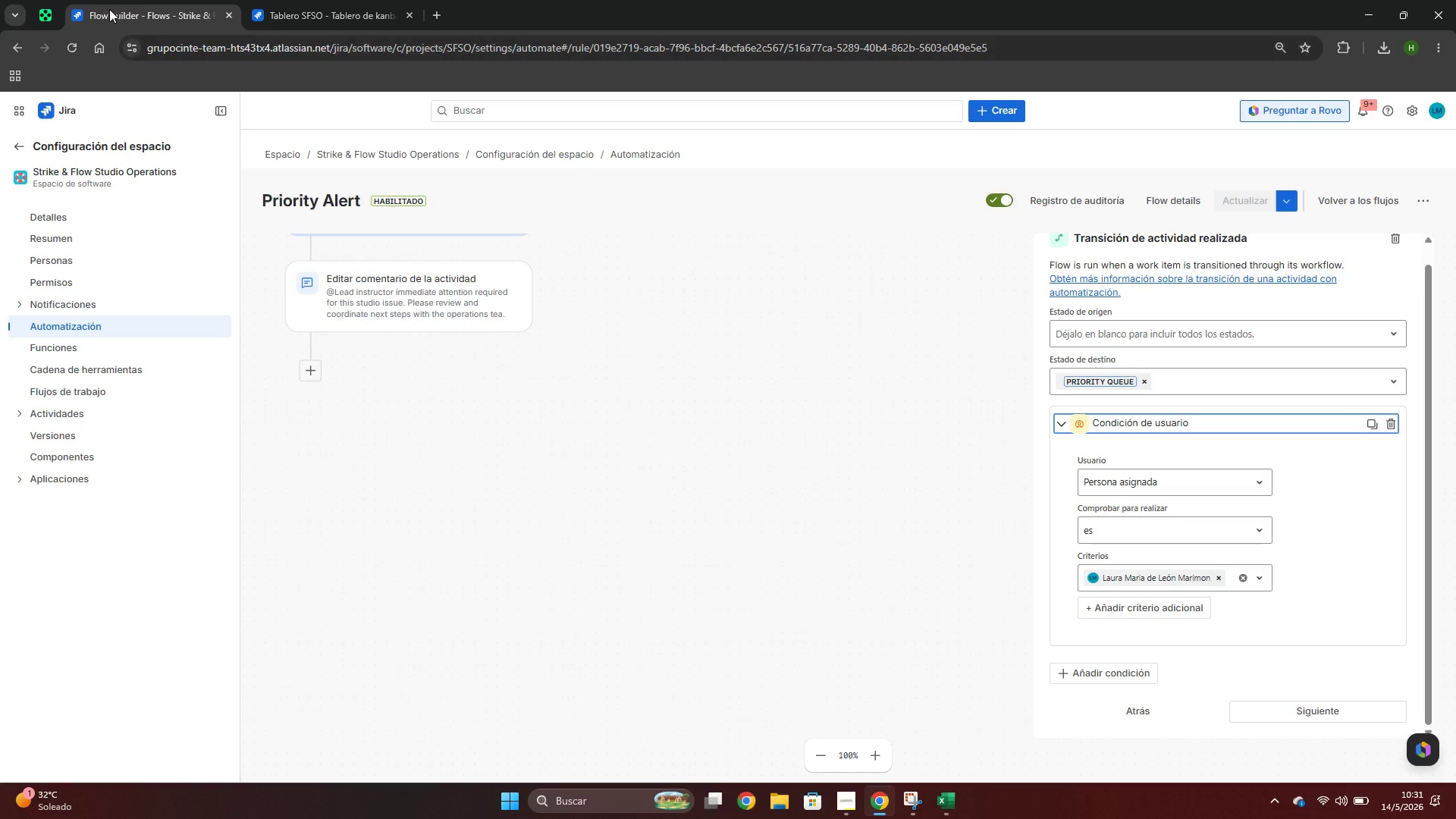 
left_click([315, 0])
 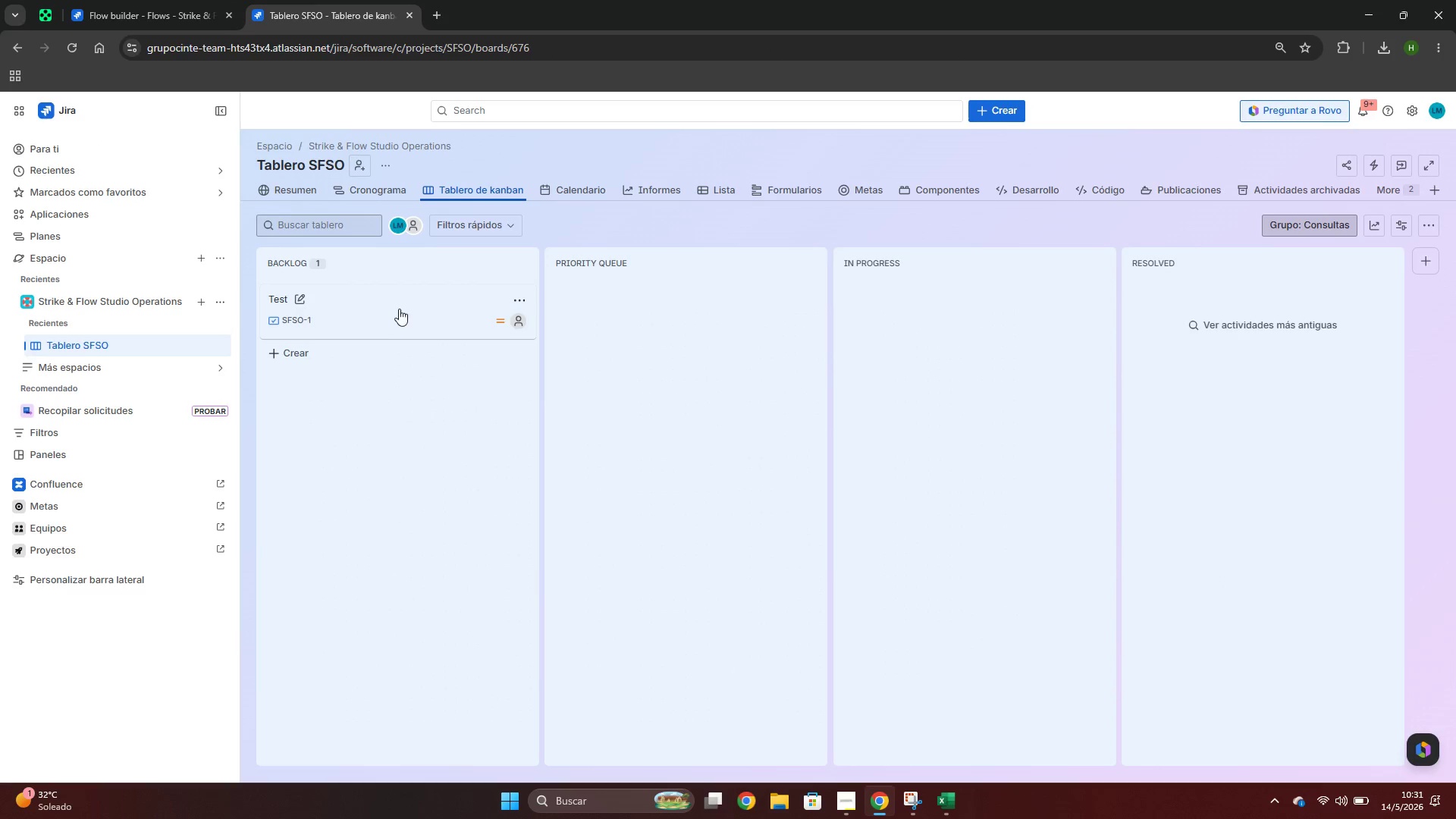 
left_click_drag(start_coordinate=[398, 307], to_coordinate=[545, 305])
 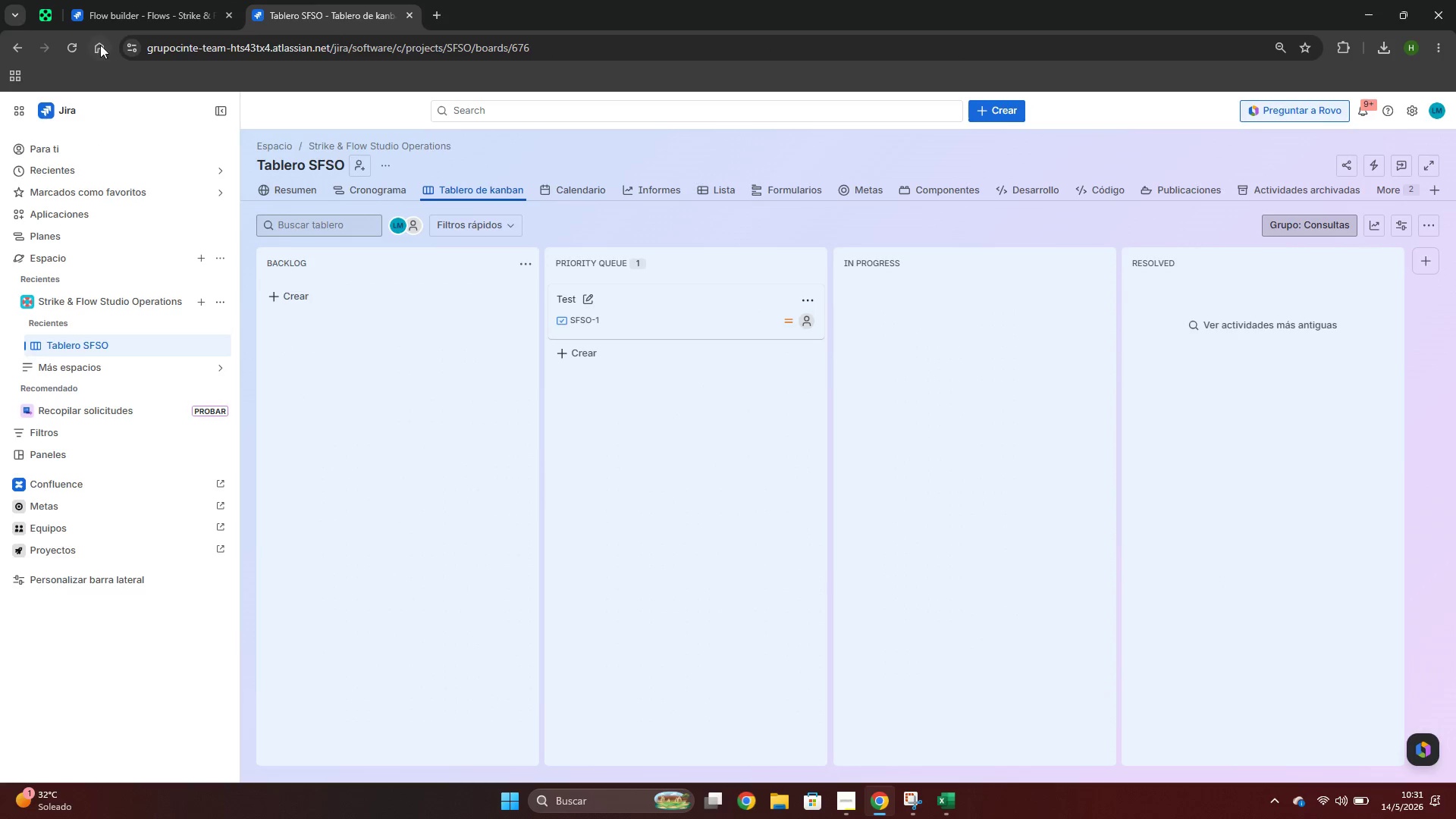 
left_click([69, 46])
 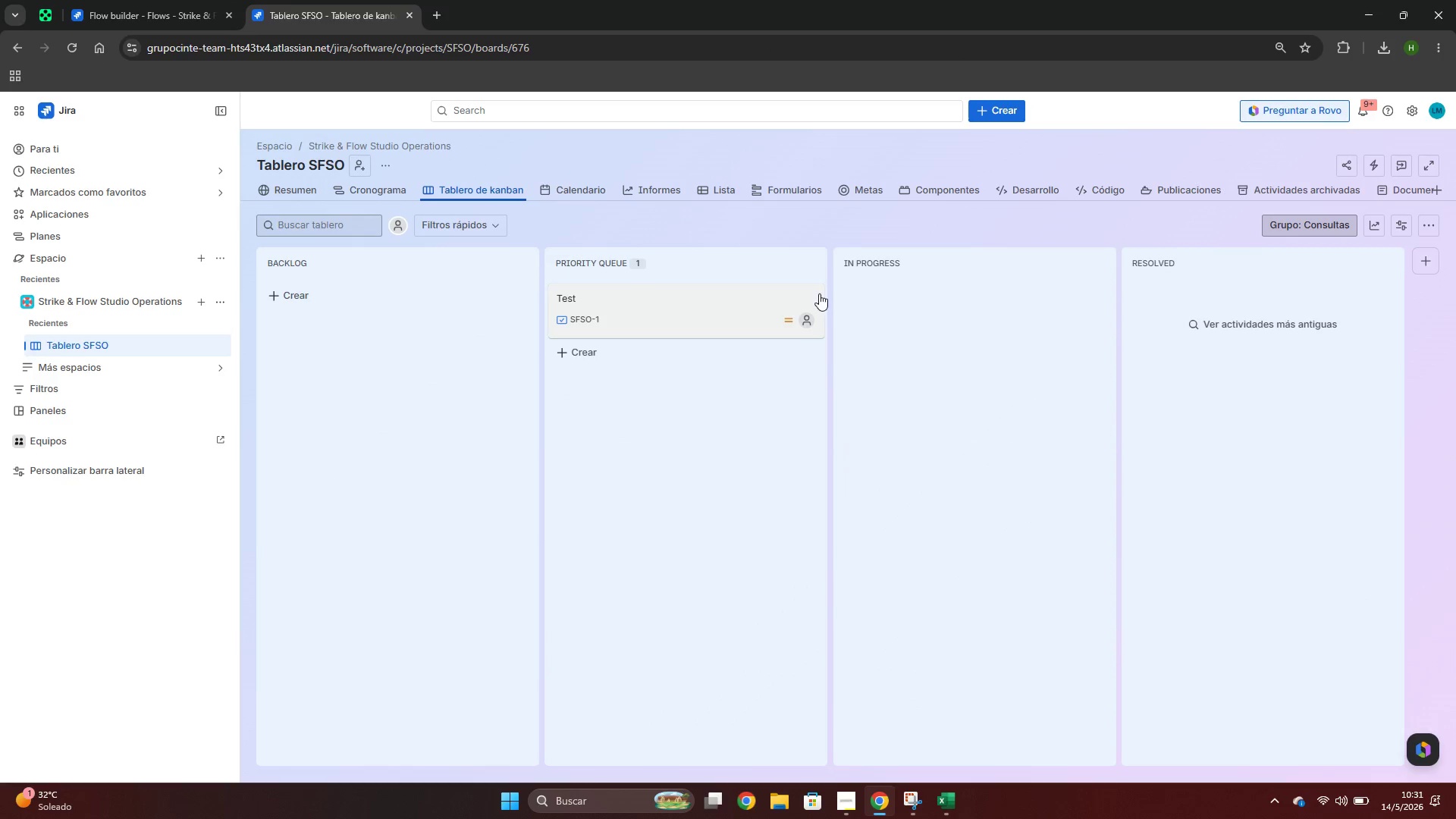 
left_click([290, 297])
 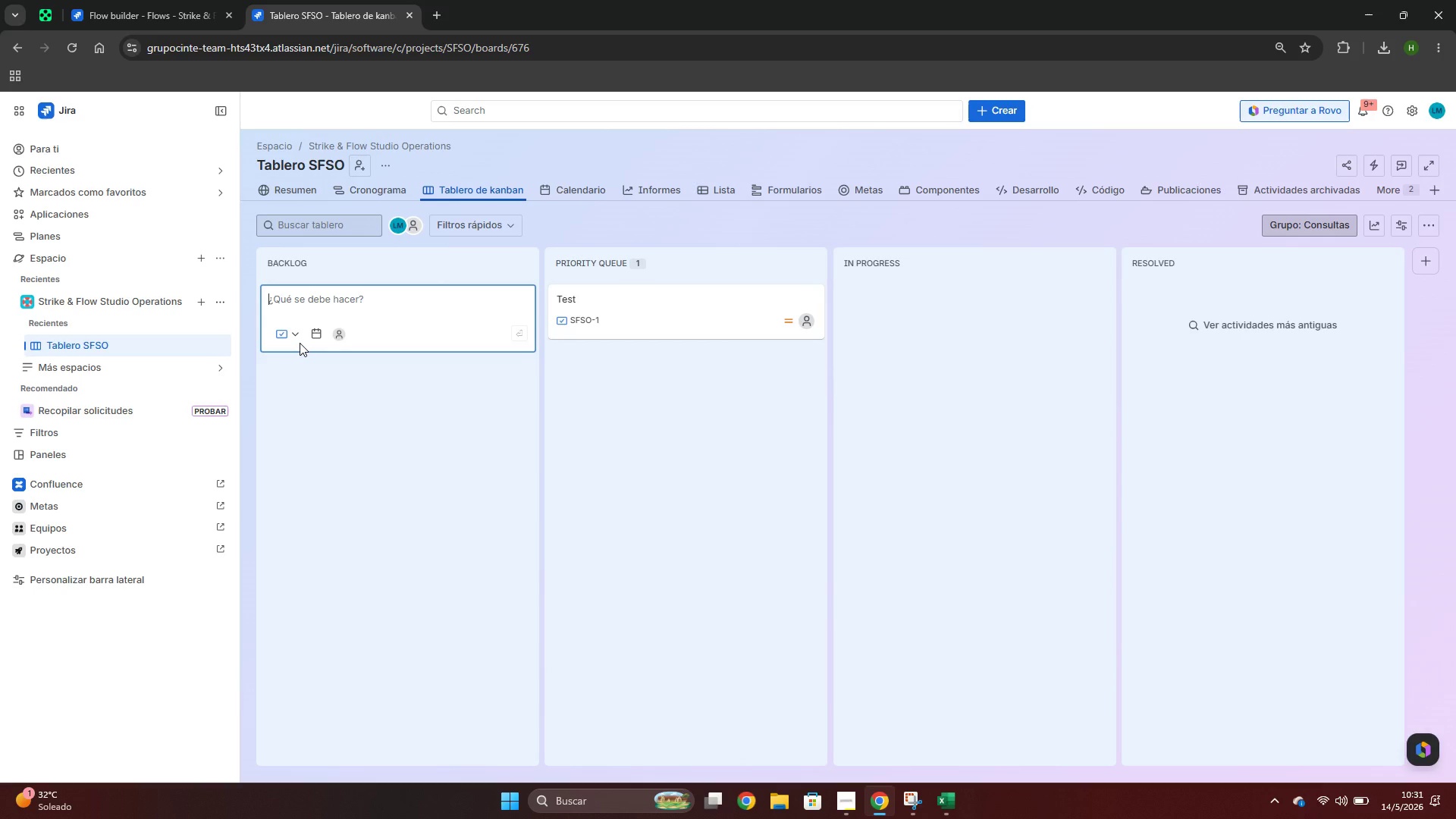 
type(huuuu)
 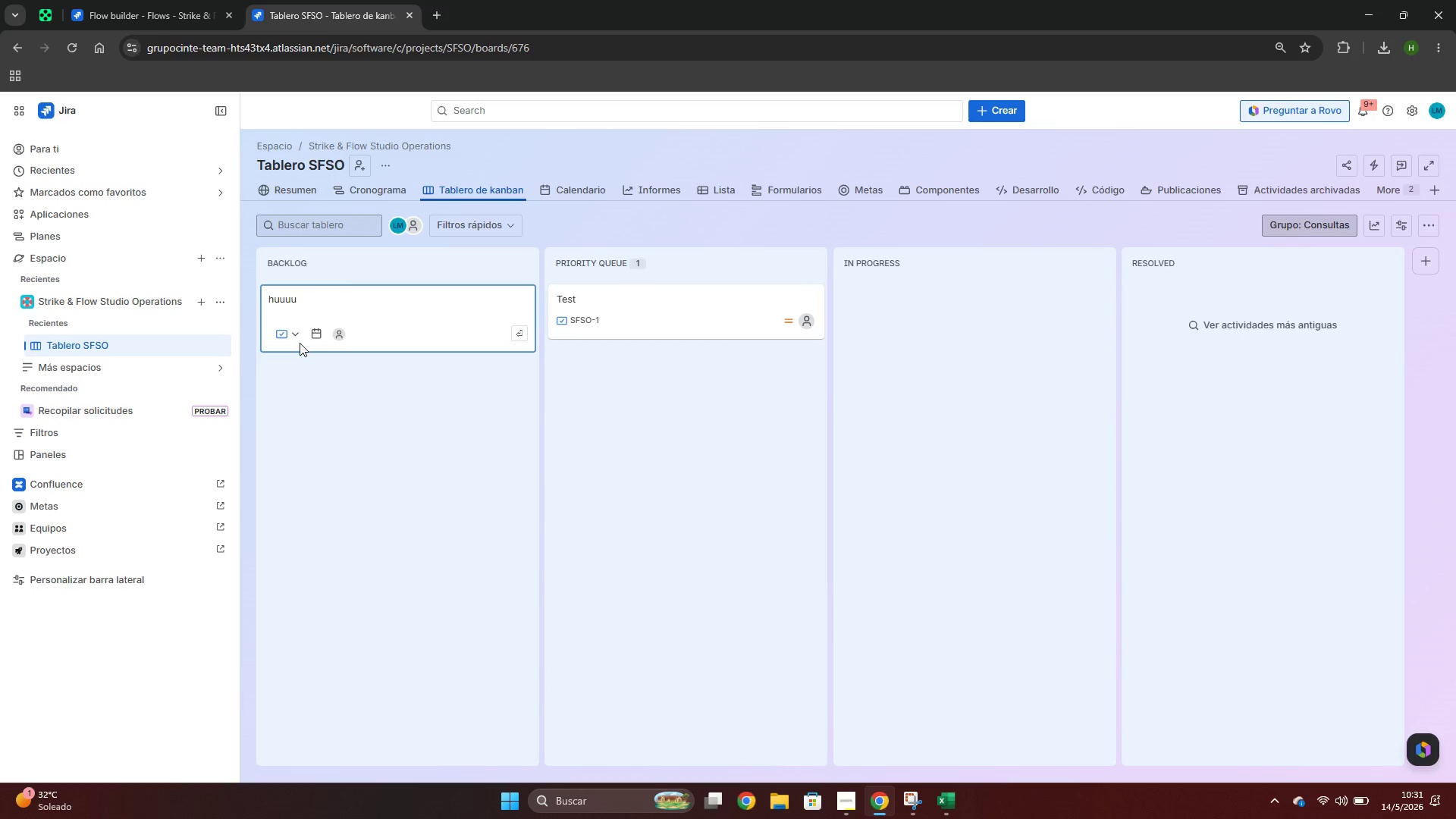 
key(Enter)
 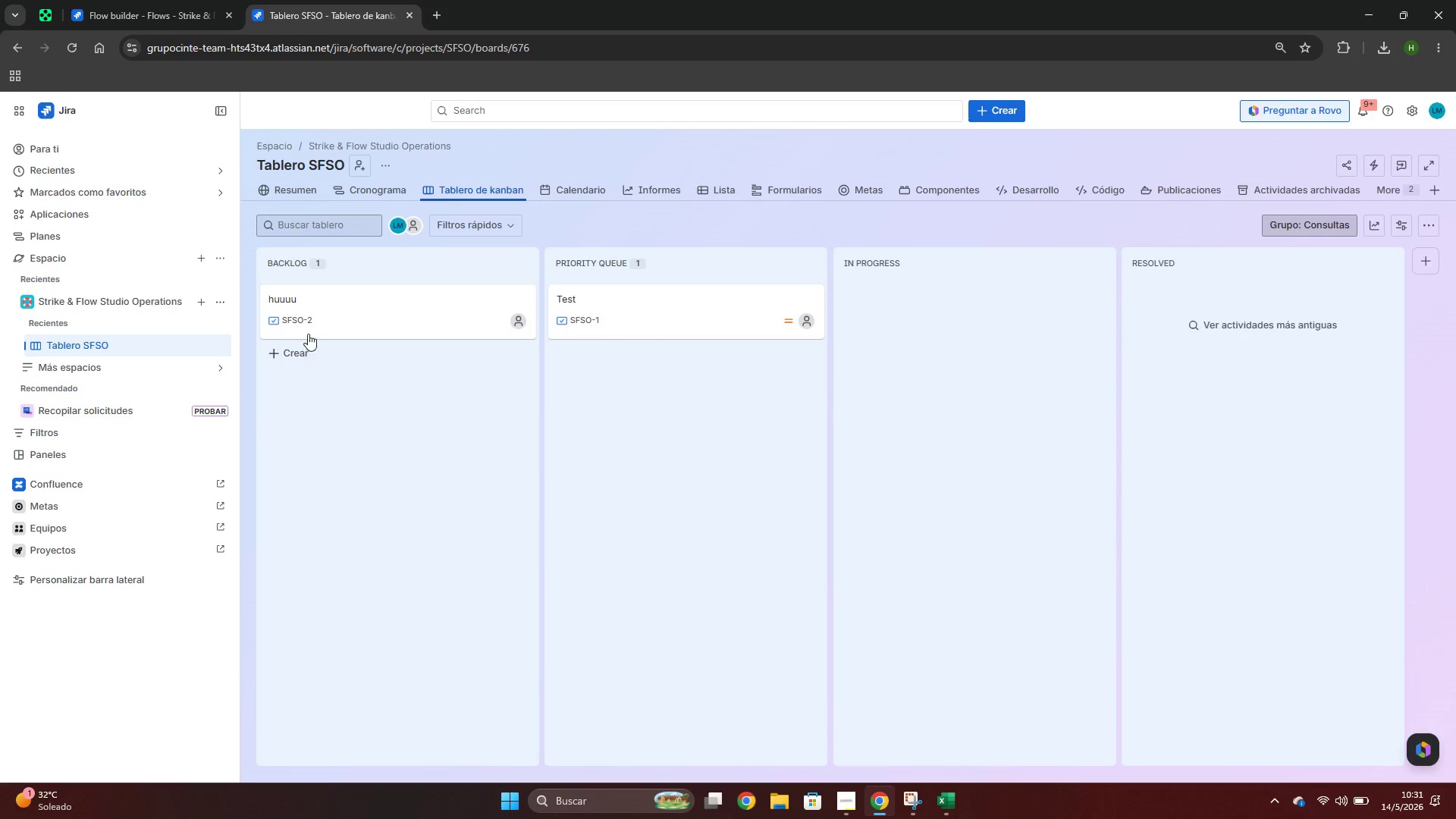 
left_click_drag(start_coordinate=[320, 324], to_coordinate=[586, 358])
 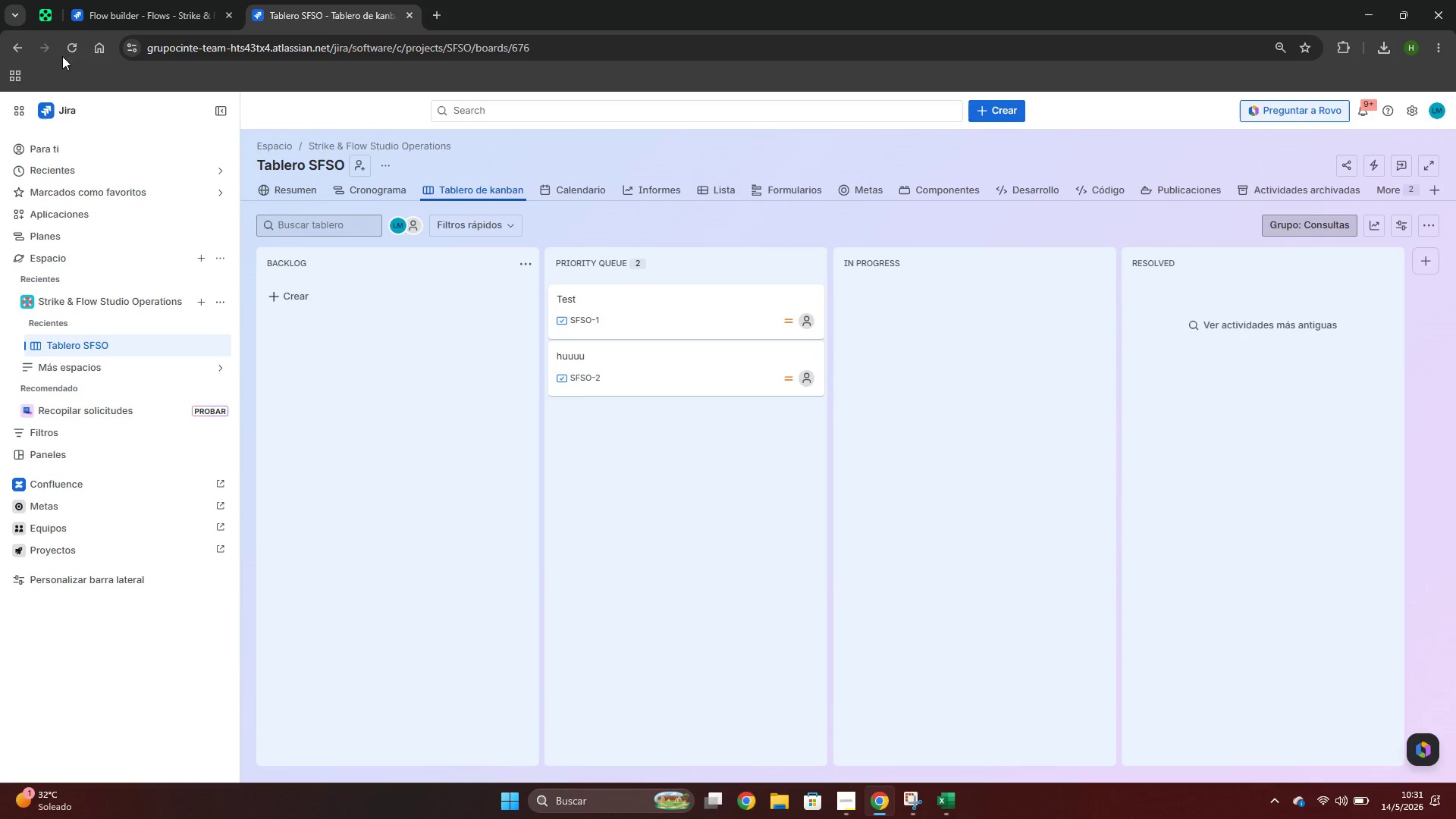 
left_click([58, 39])
 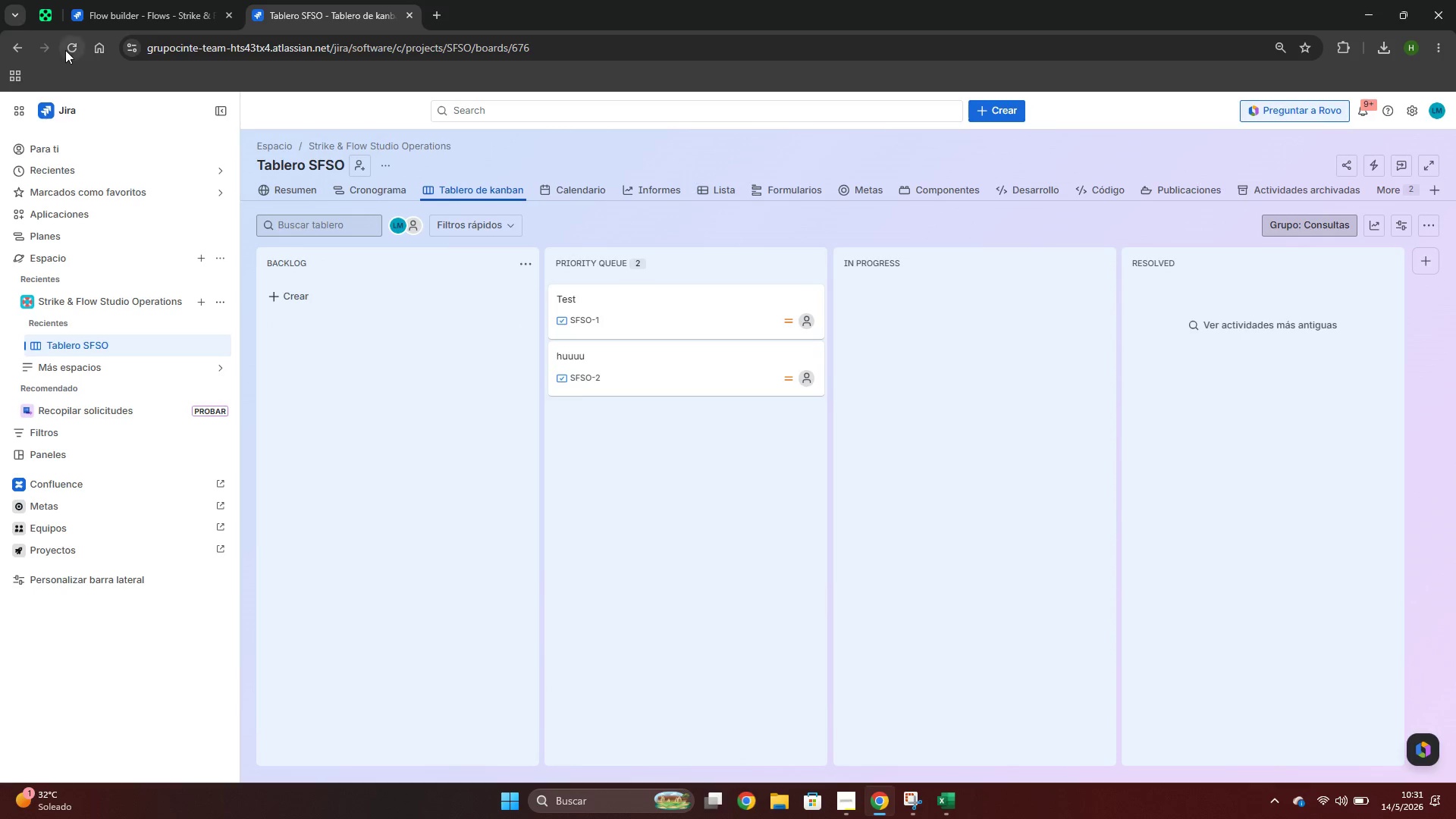 
left_click([65, 50])
 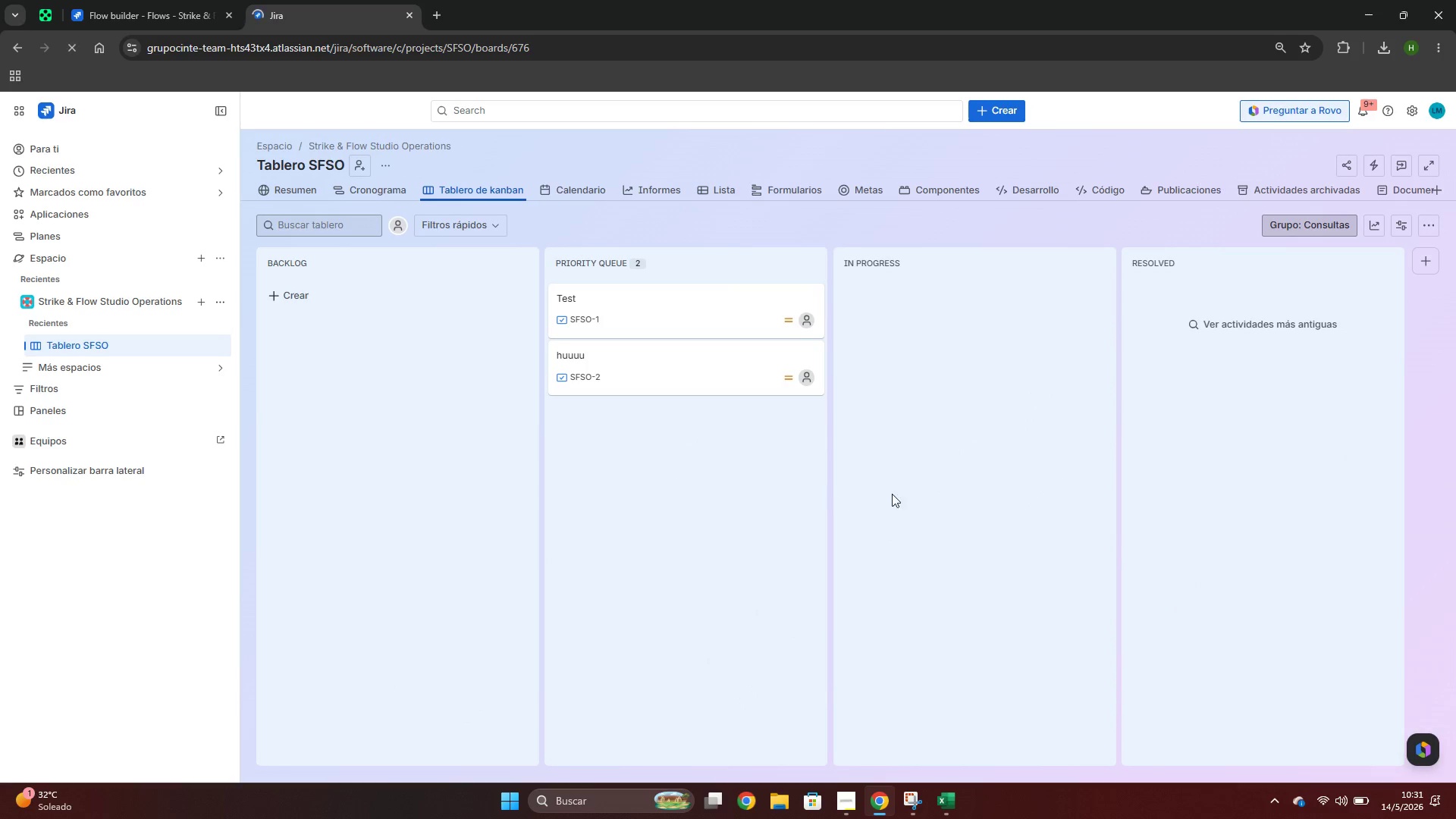 
left_click([717, 372])
 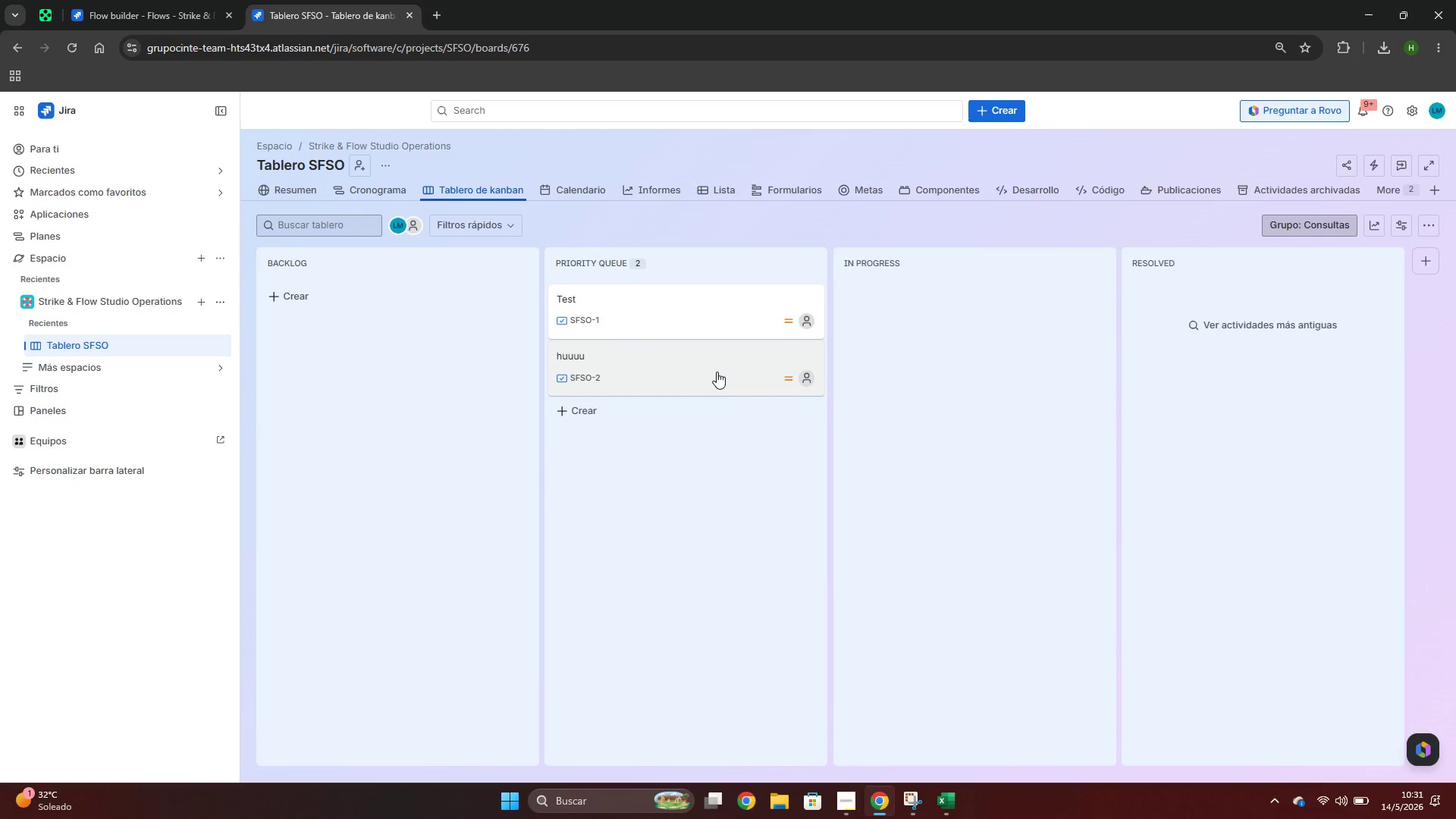 
left_click([659, 289])
 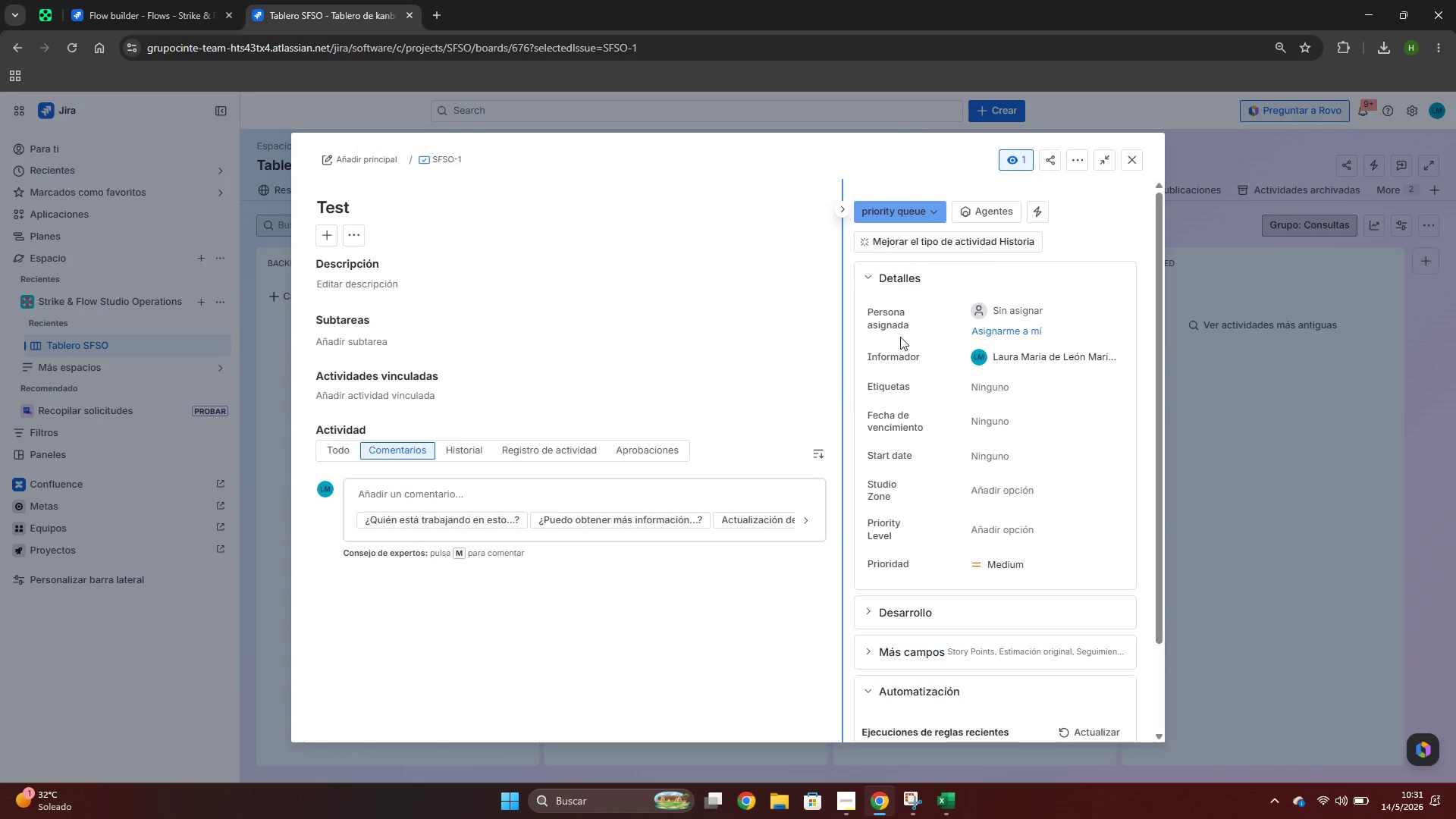 
wait(6.81)
 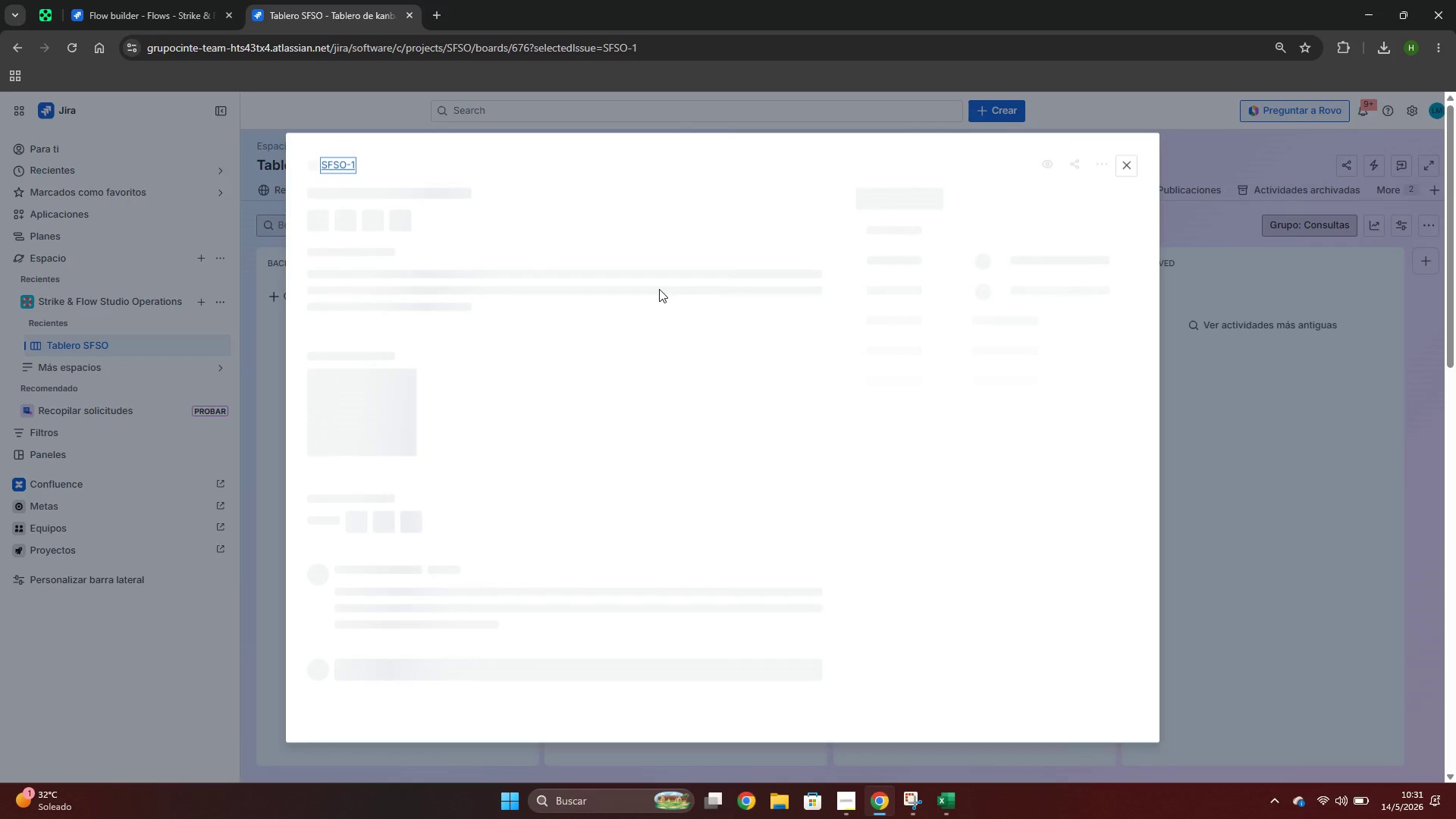 
left_click_drag(start_coordinate=[865, 315], to_coordinate=[929, 337])
 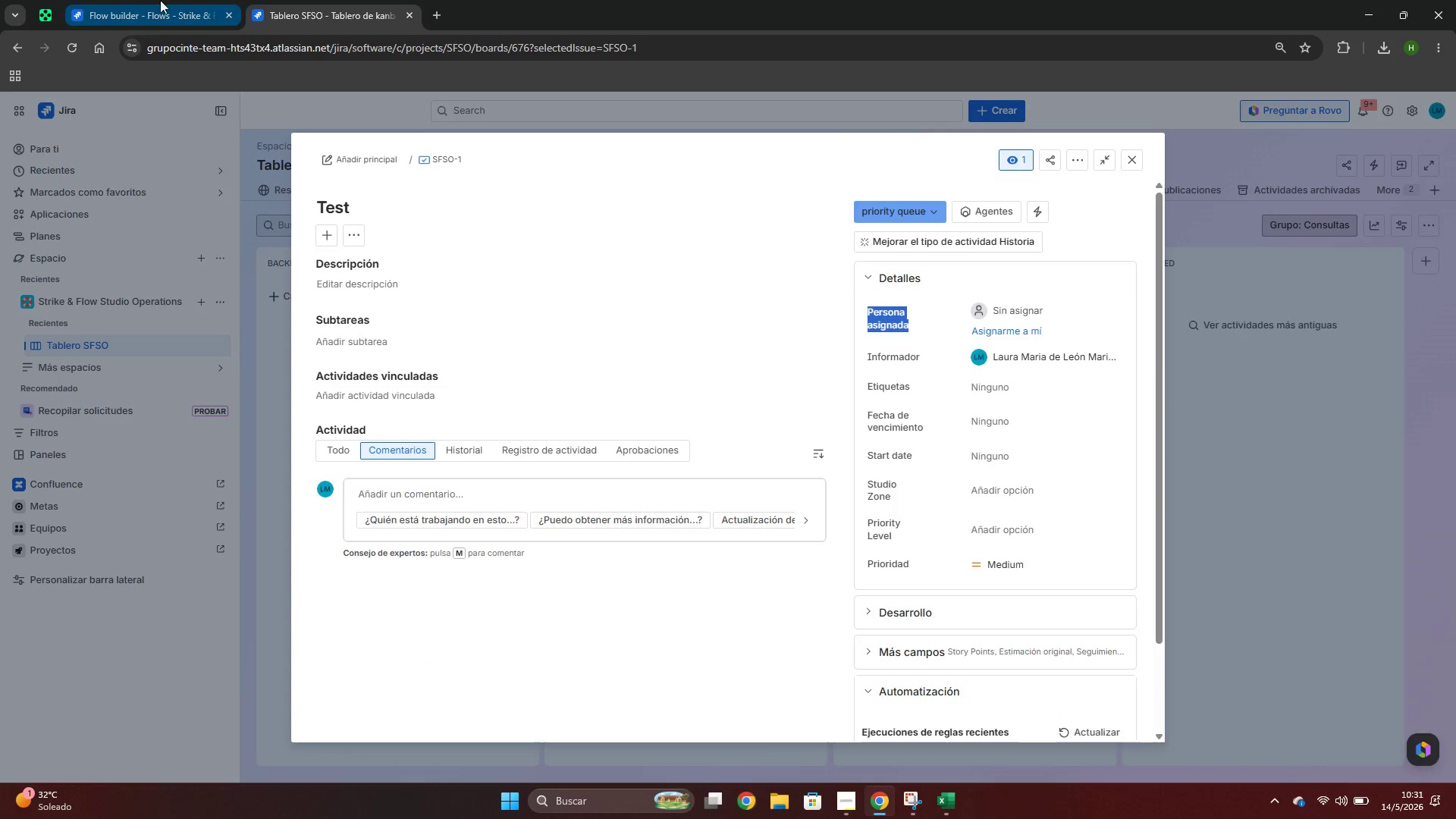 
left_click([160, 0])
 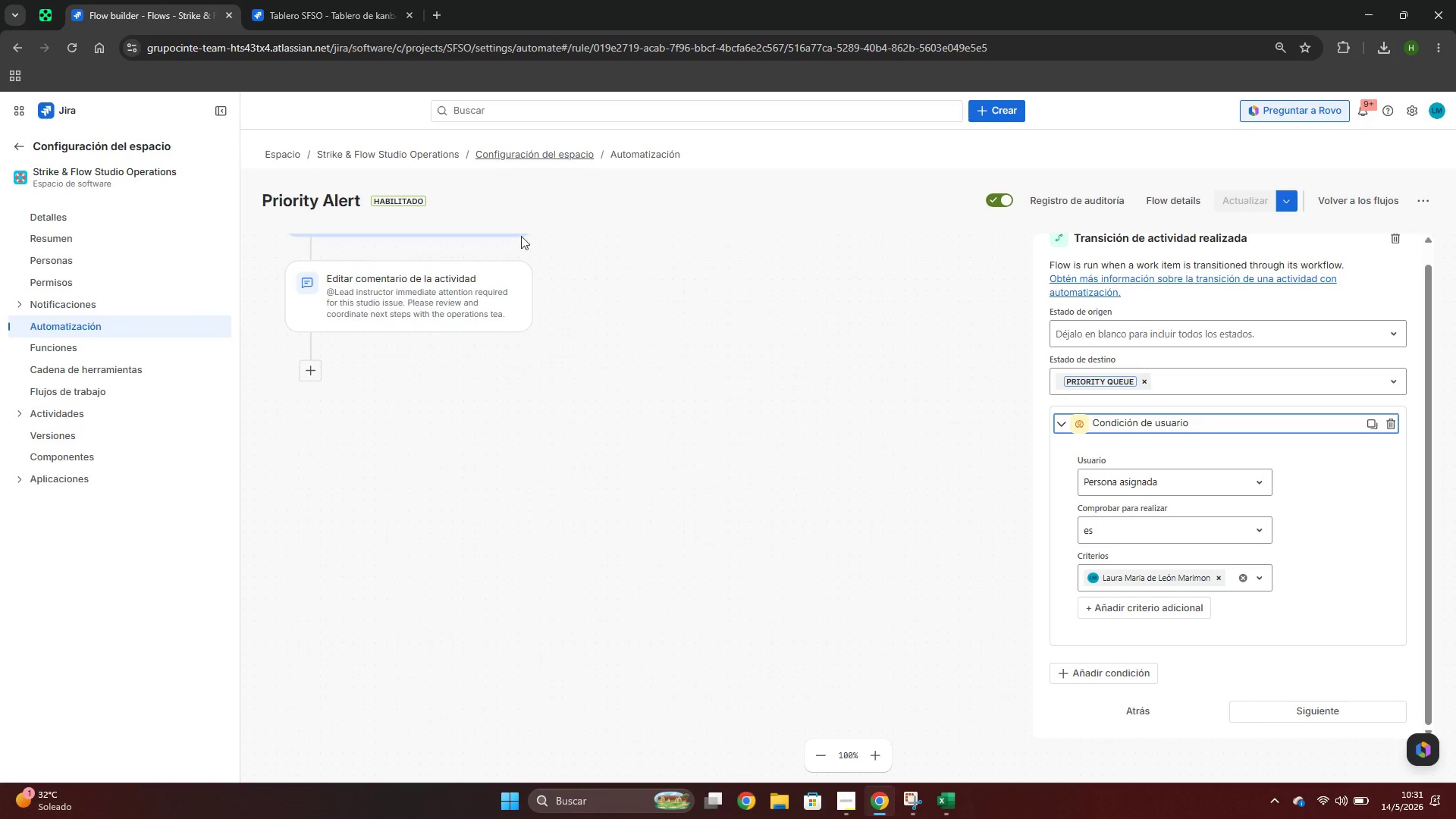 
scroll: coordinate [535, 500], scroll_direction: up, amount: 6.0
 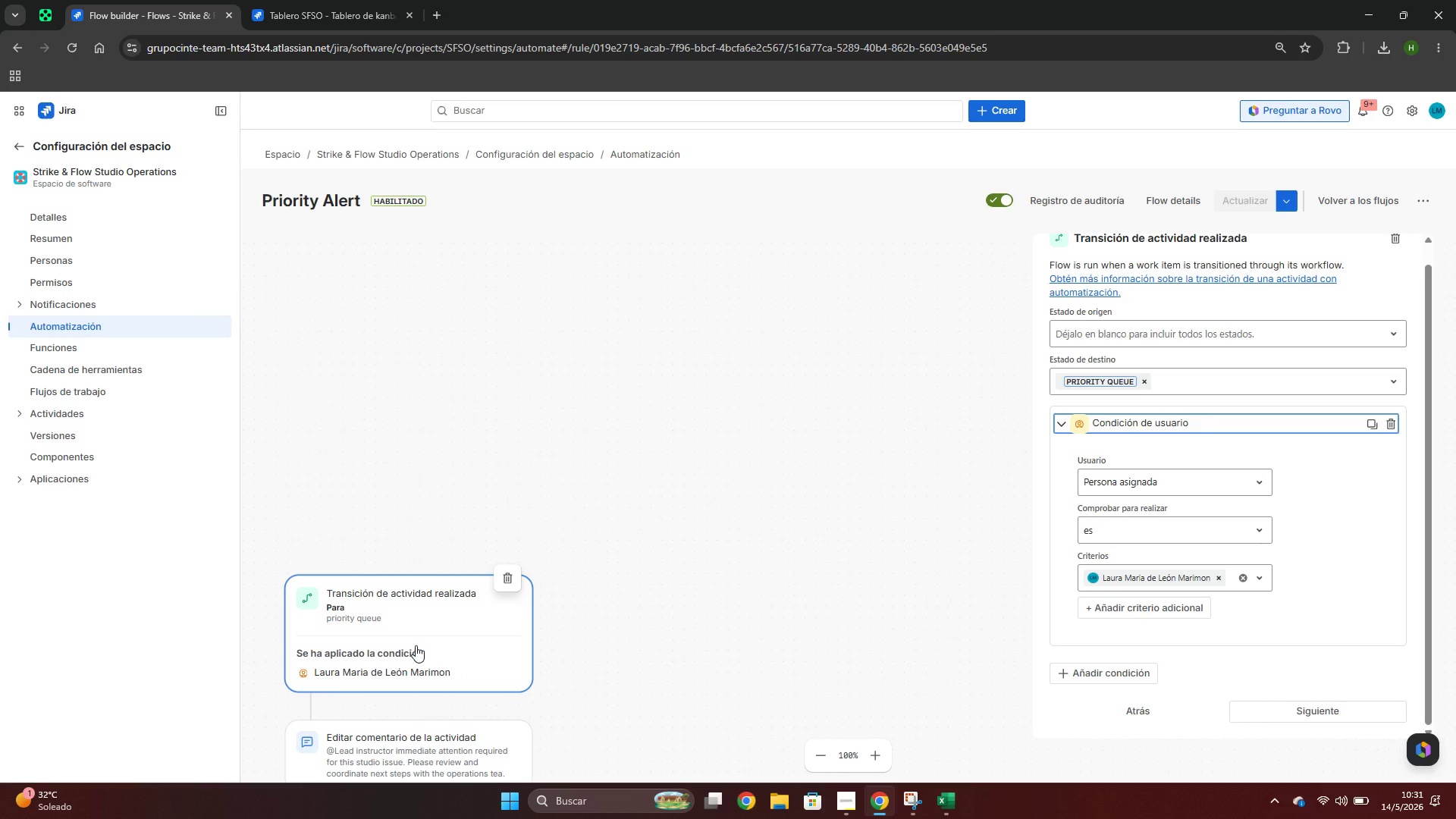 
left_click([465, 536])
 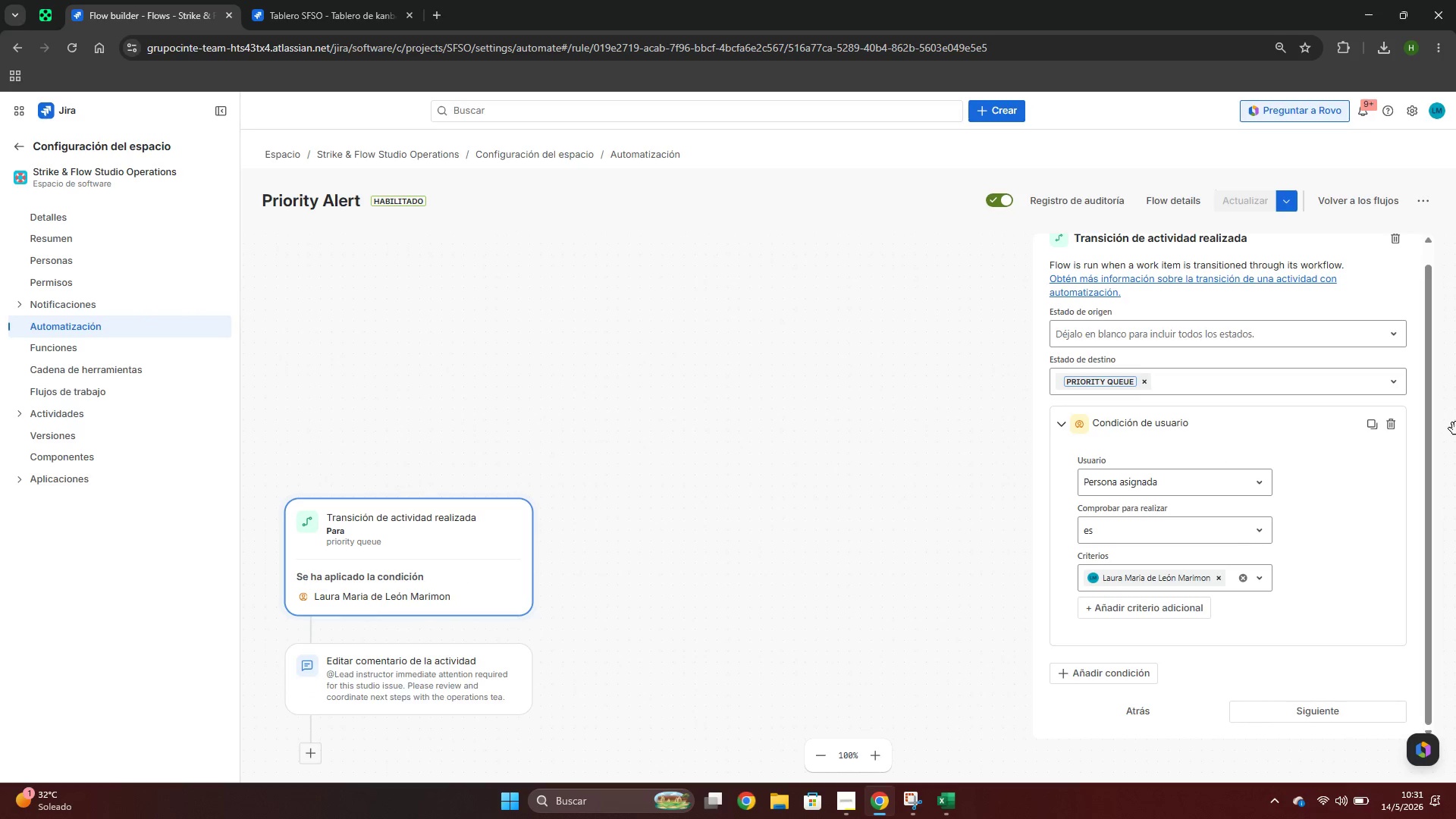 
scroll: coordinate [416, 645], scroll_direction: down, amount: 1.0
 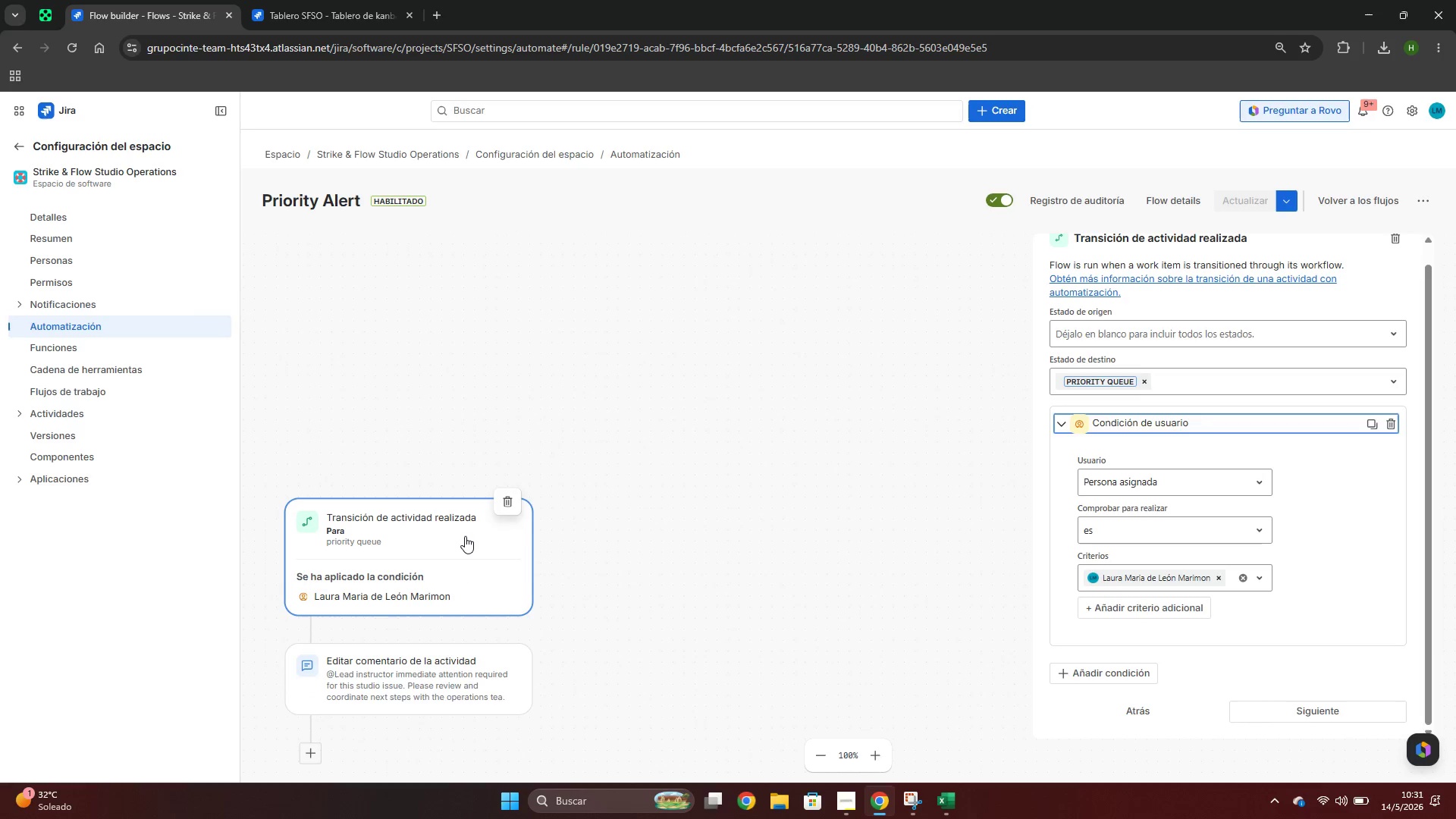 
left_click([1389, 421])
 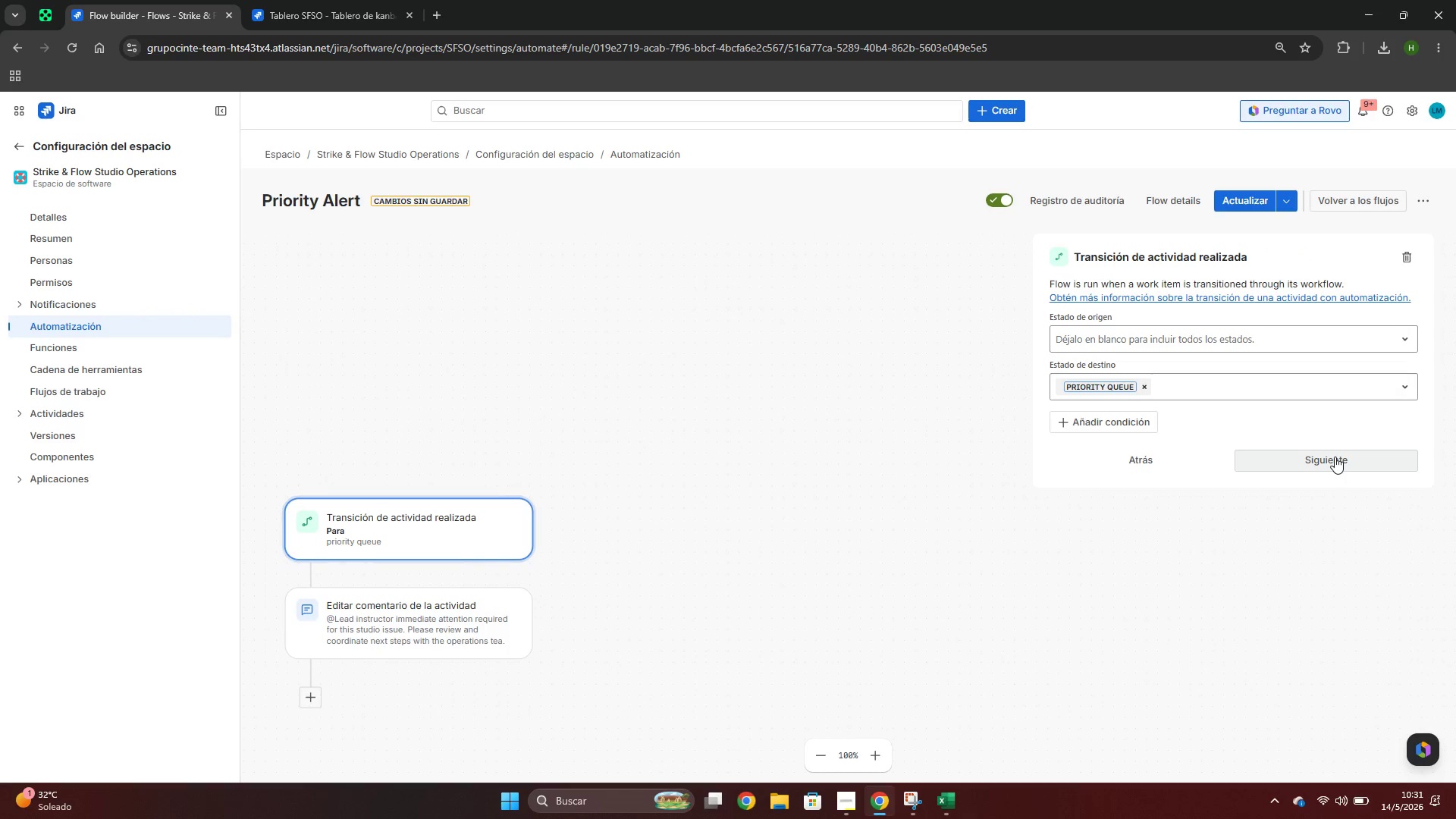 
left_click([1335, 457])
 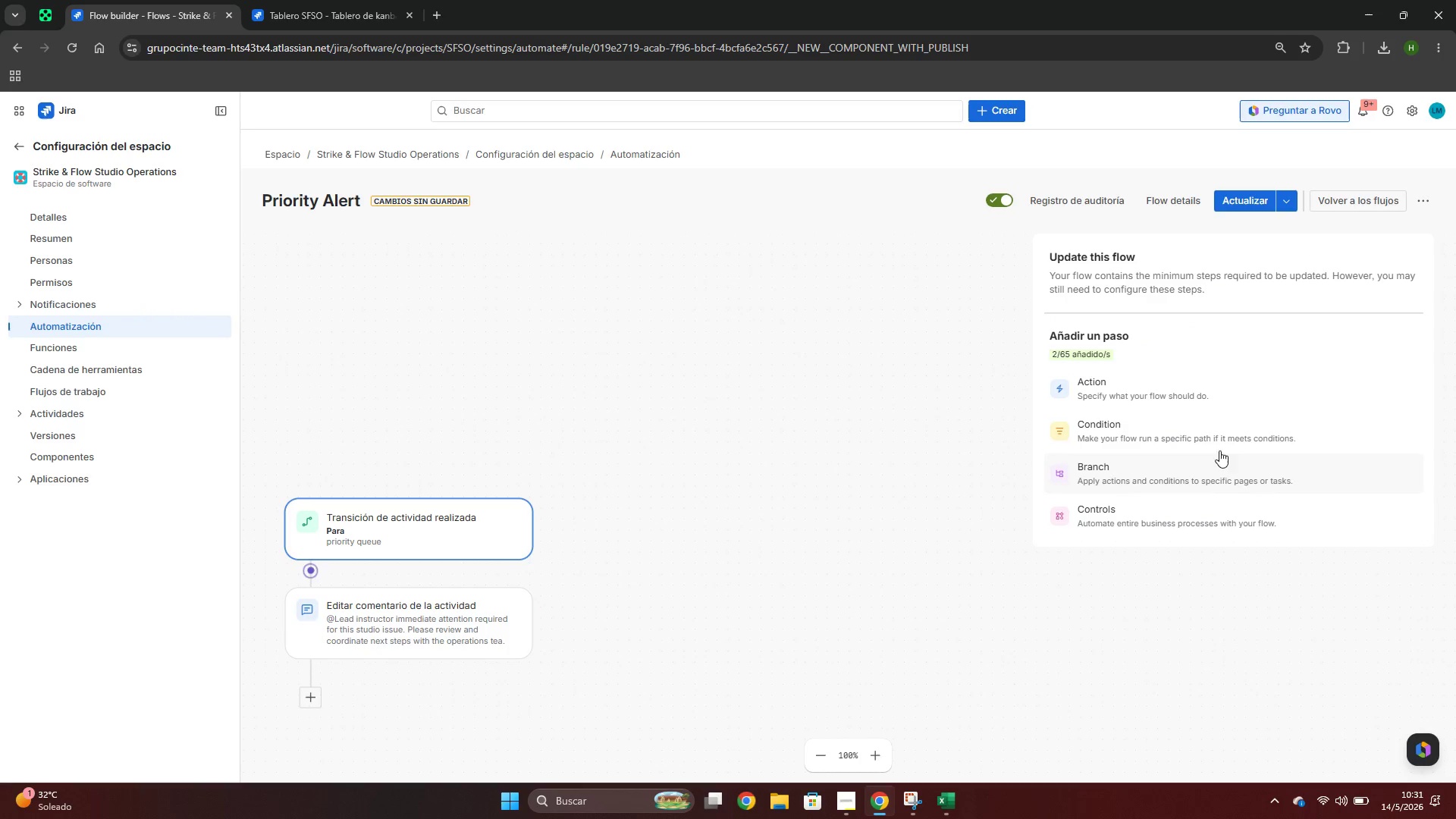 
left_click([1122, 435])
 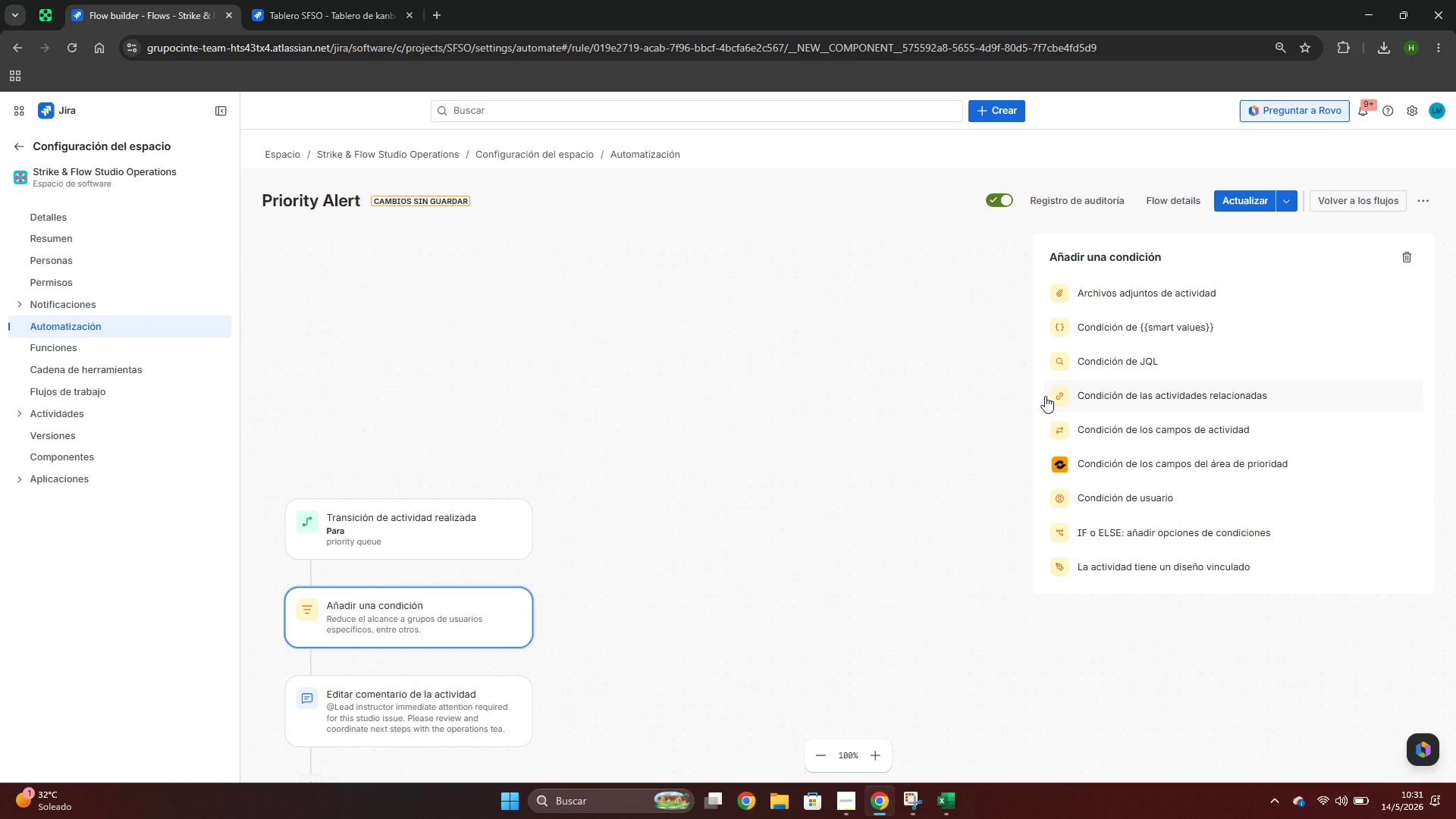 
wait(5.31)
 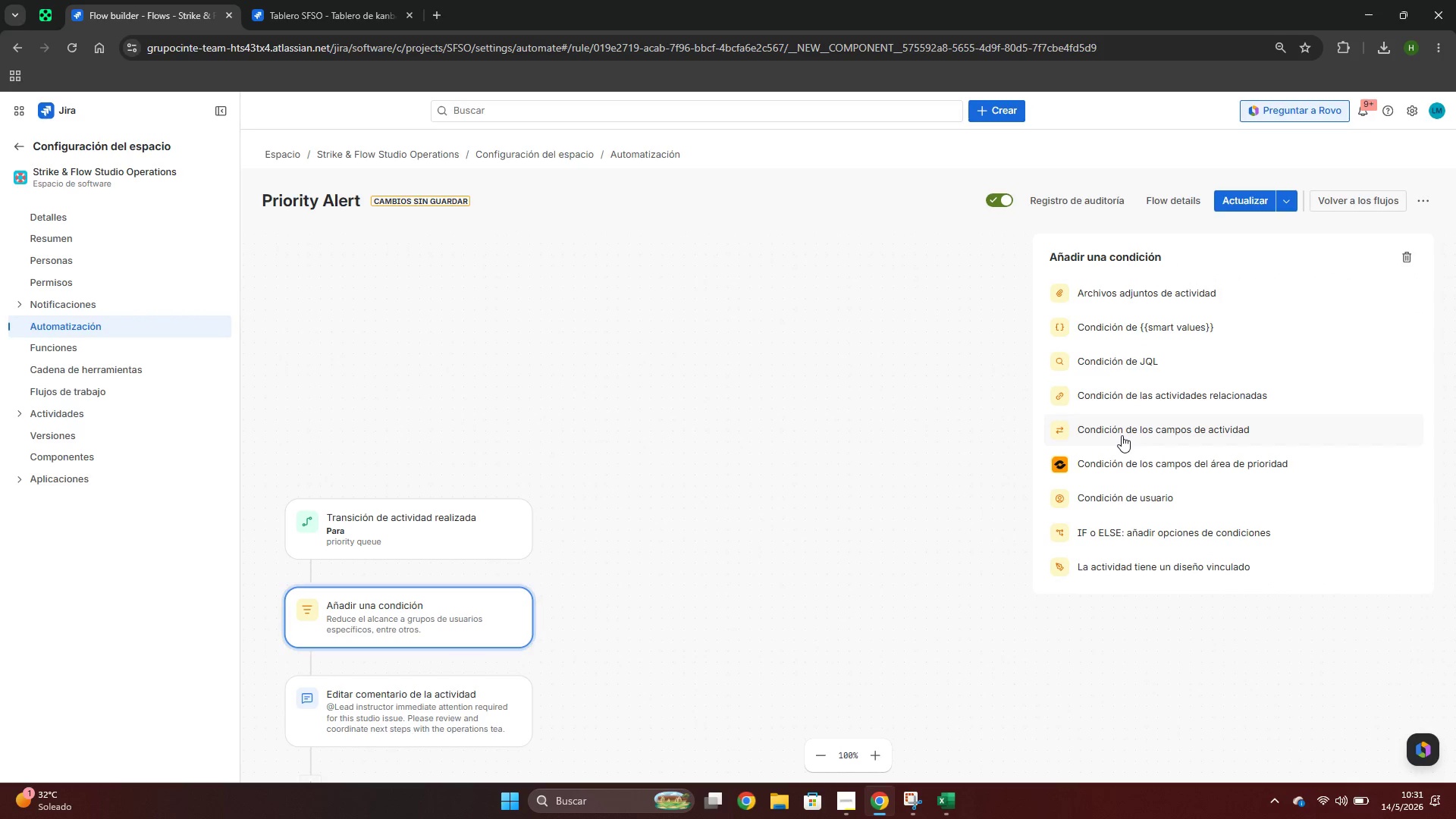 
left_click([1126, 396])
 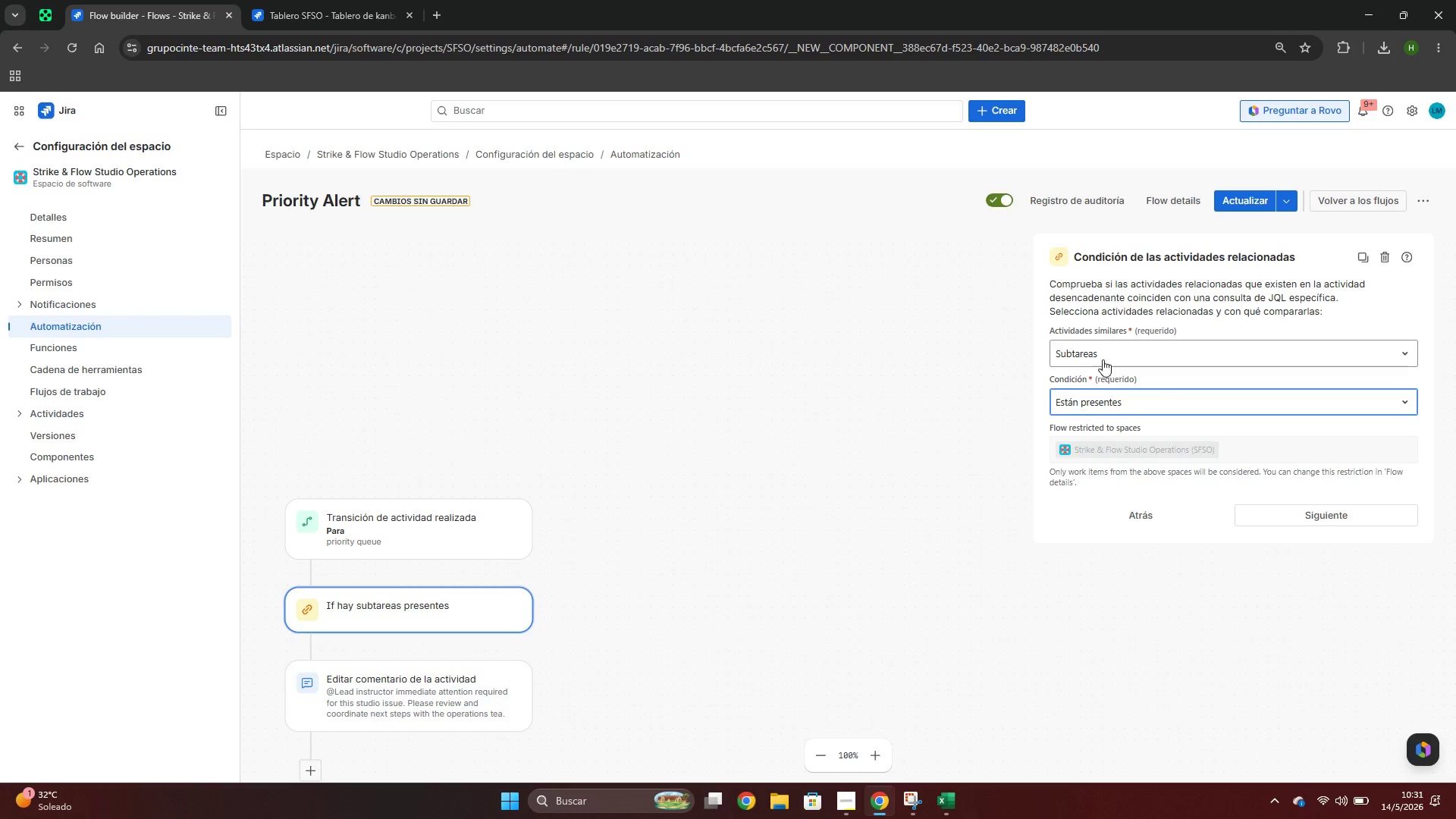 
left_click([1092, 344])
 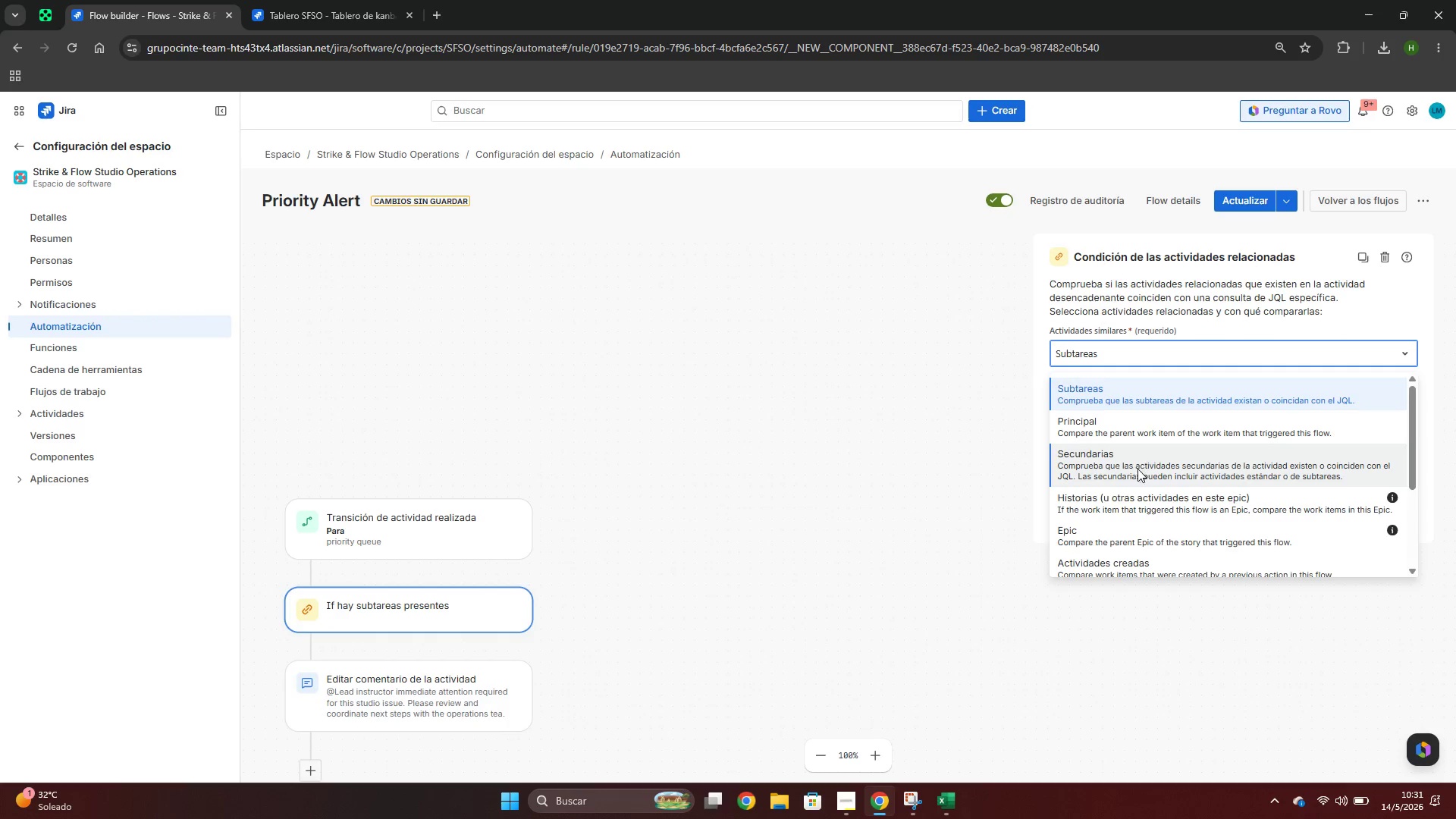 
left_click([793, 476])
 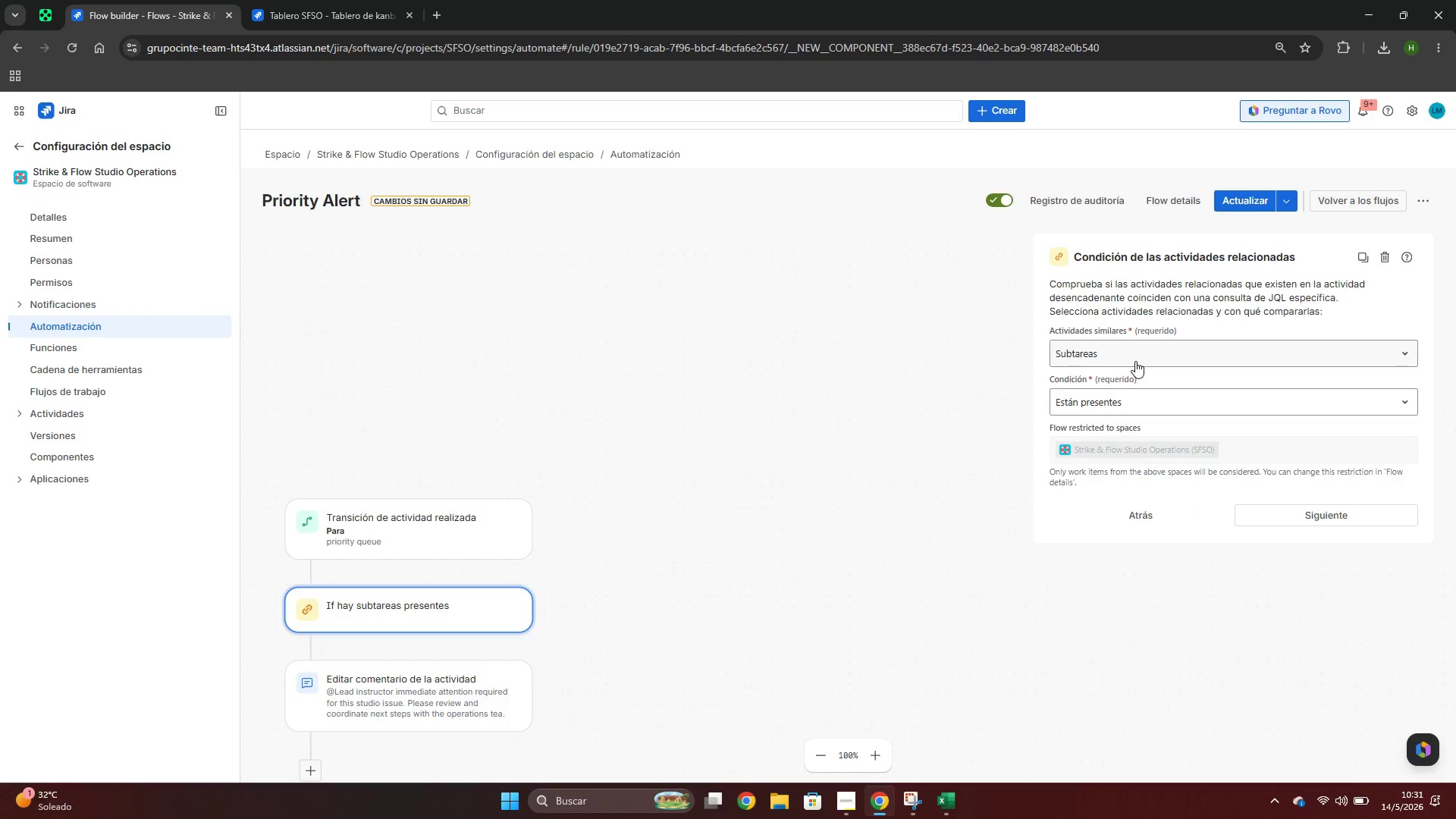 
left_click([1135, 361])
 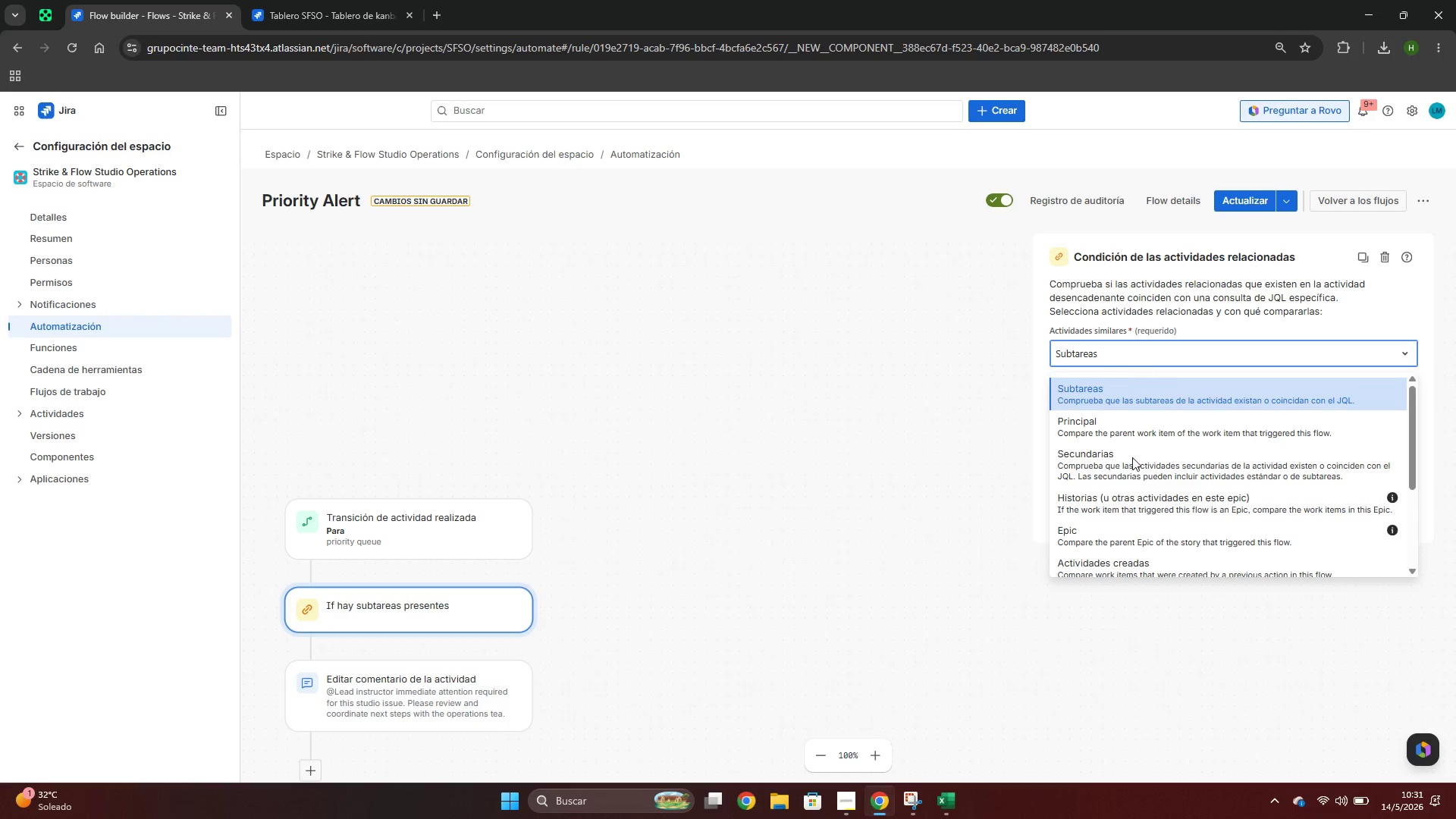 
scroll: coordinate [1131, 494], scroll_direction: down, amount: 2.0
 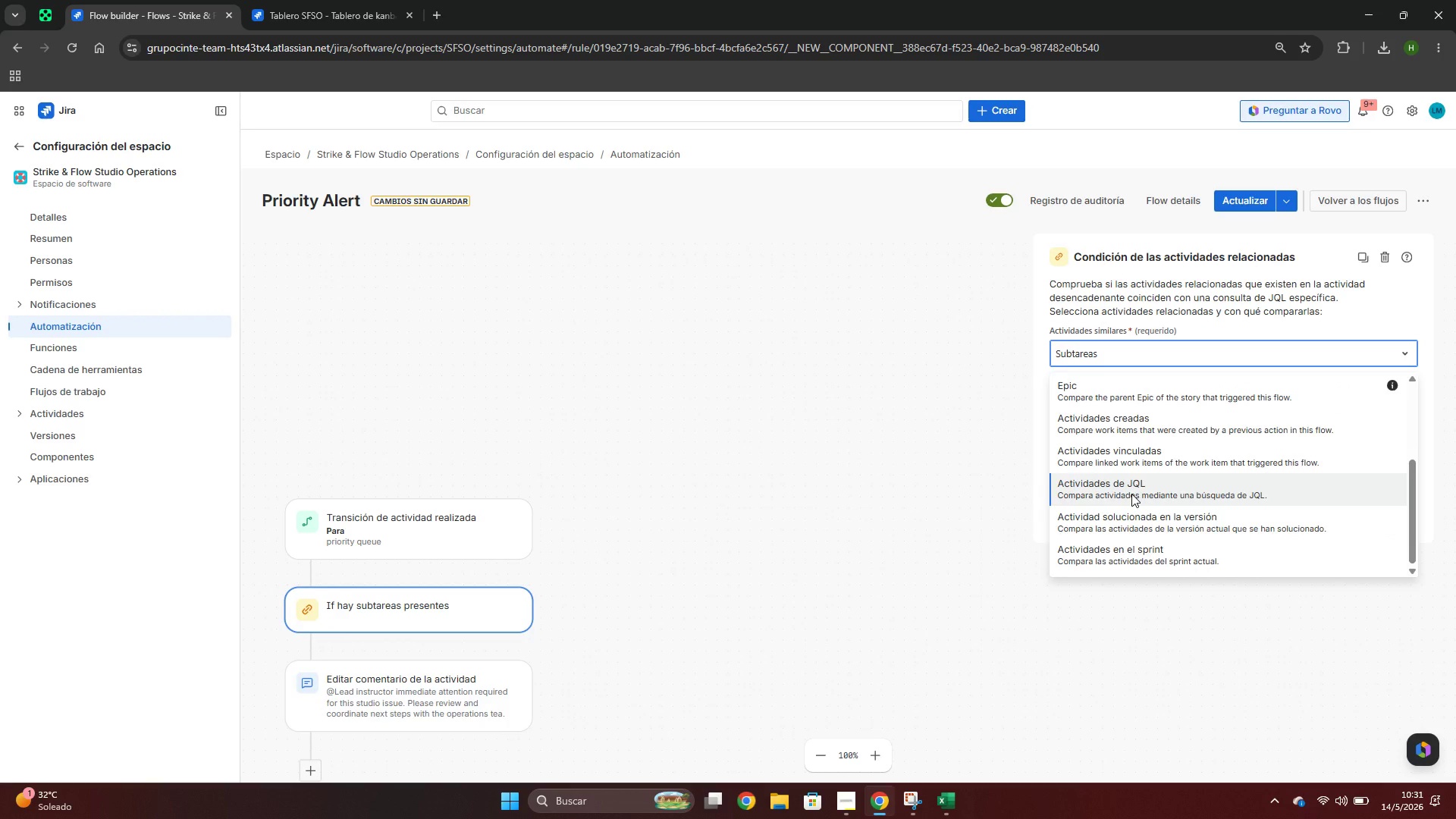 
scroll: coordinate [1125, 469], scroll_direction: none, amount: 0.0
 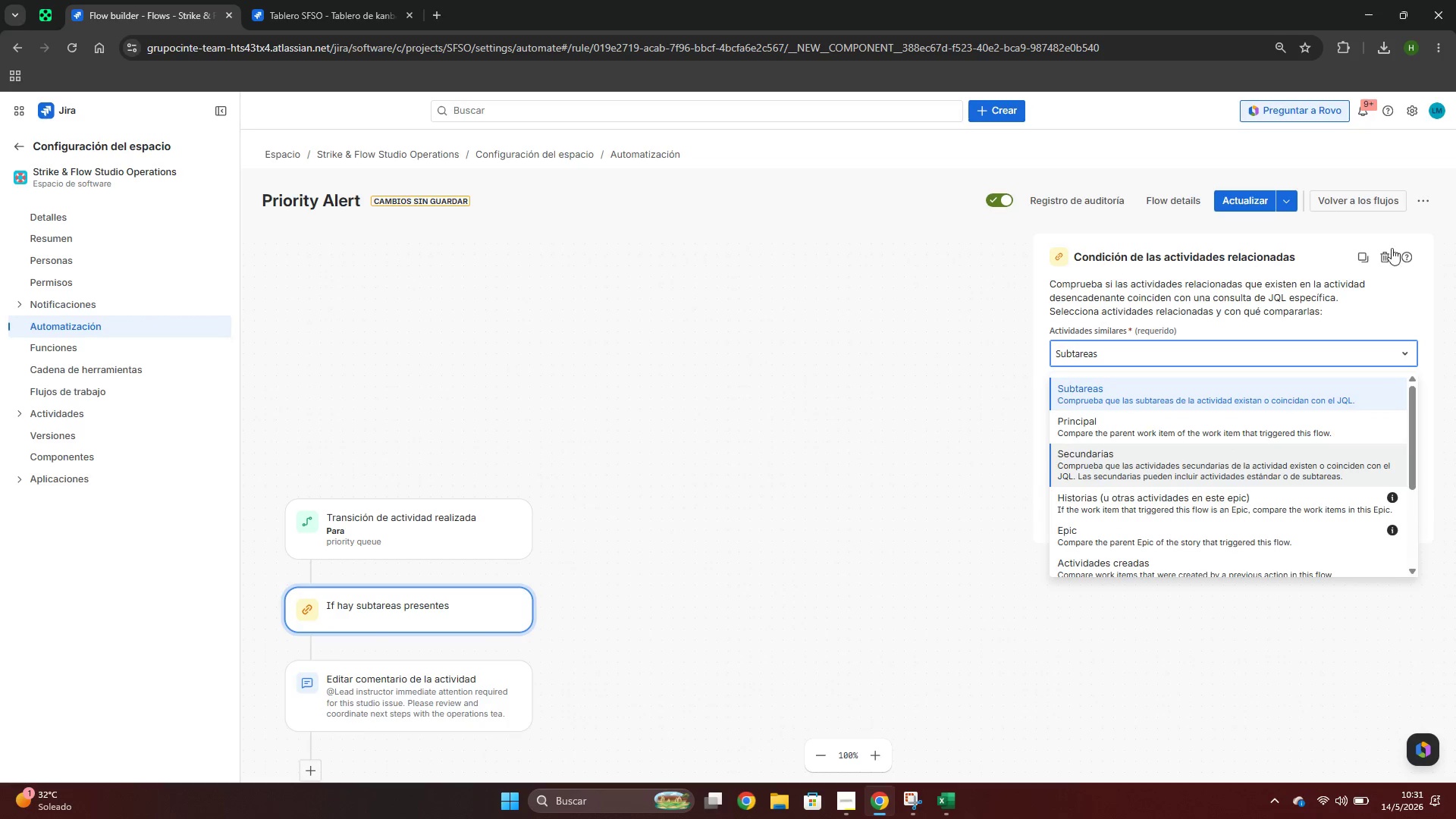 
left_click([1389, 249])
 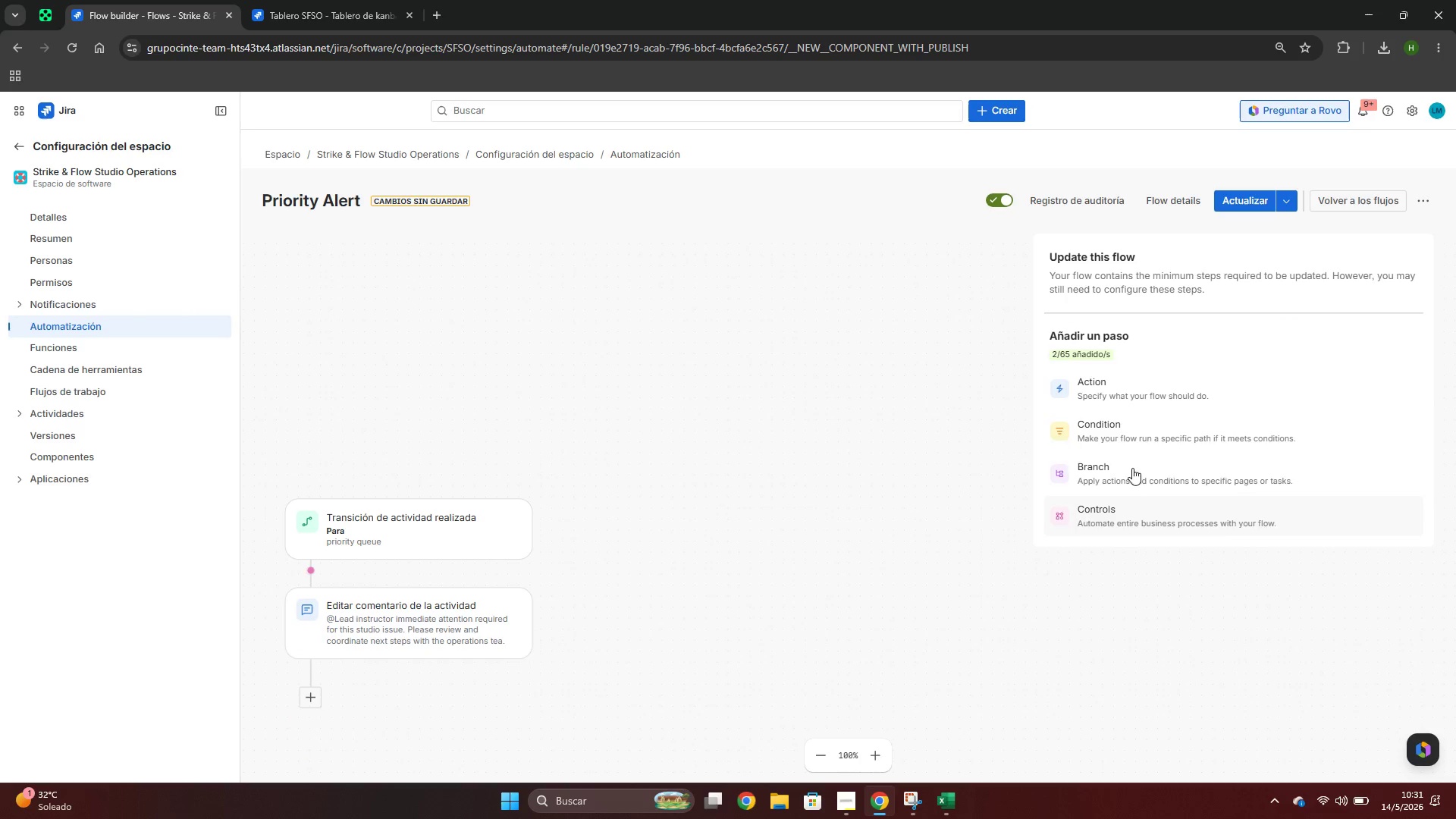 
left_click([1122, 438])
 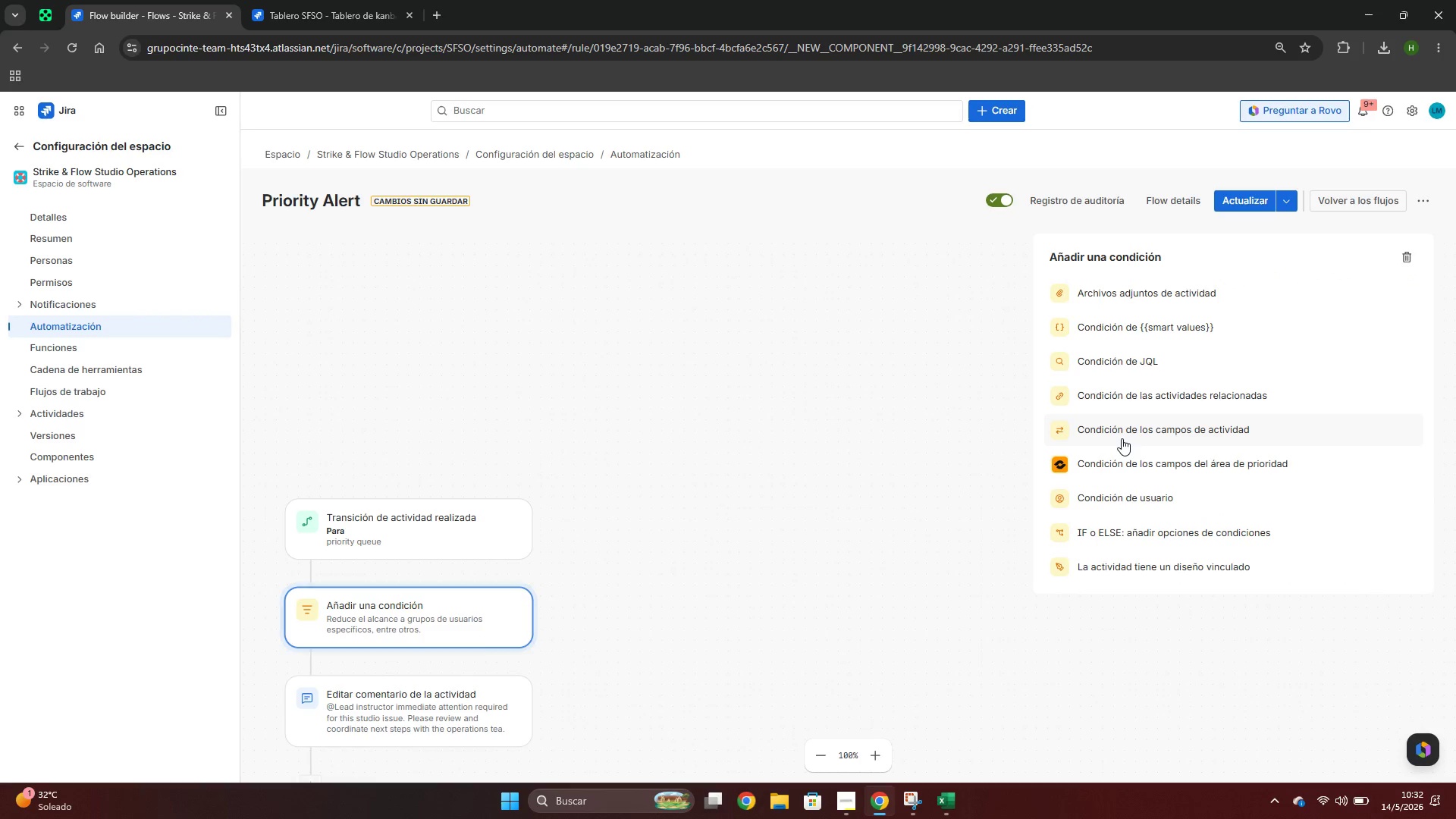 
left_click([1117, 435])
 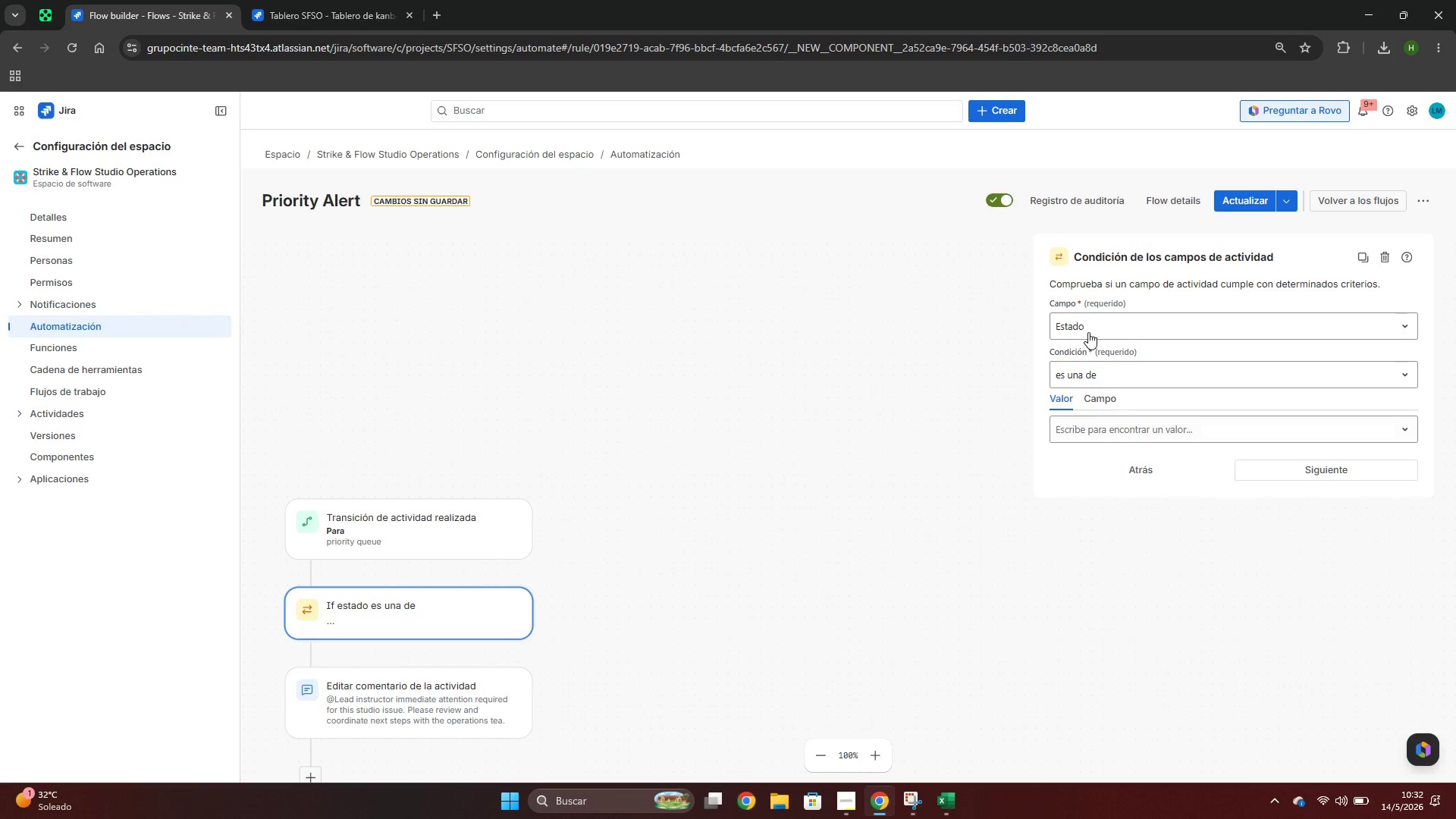 
left_click([1084, 321])
 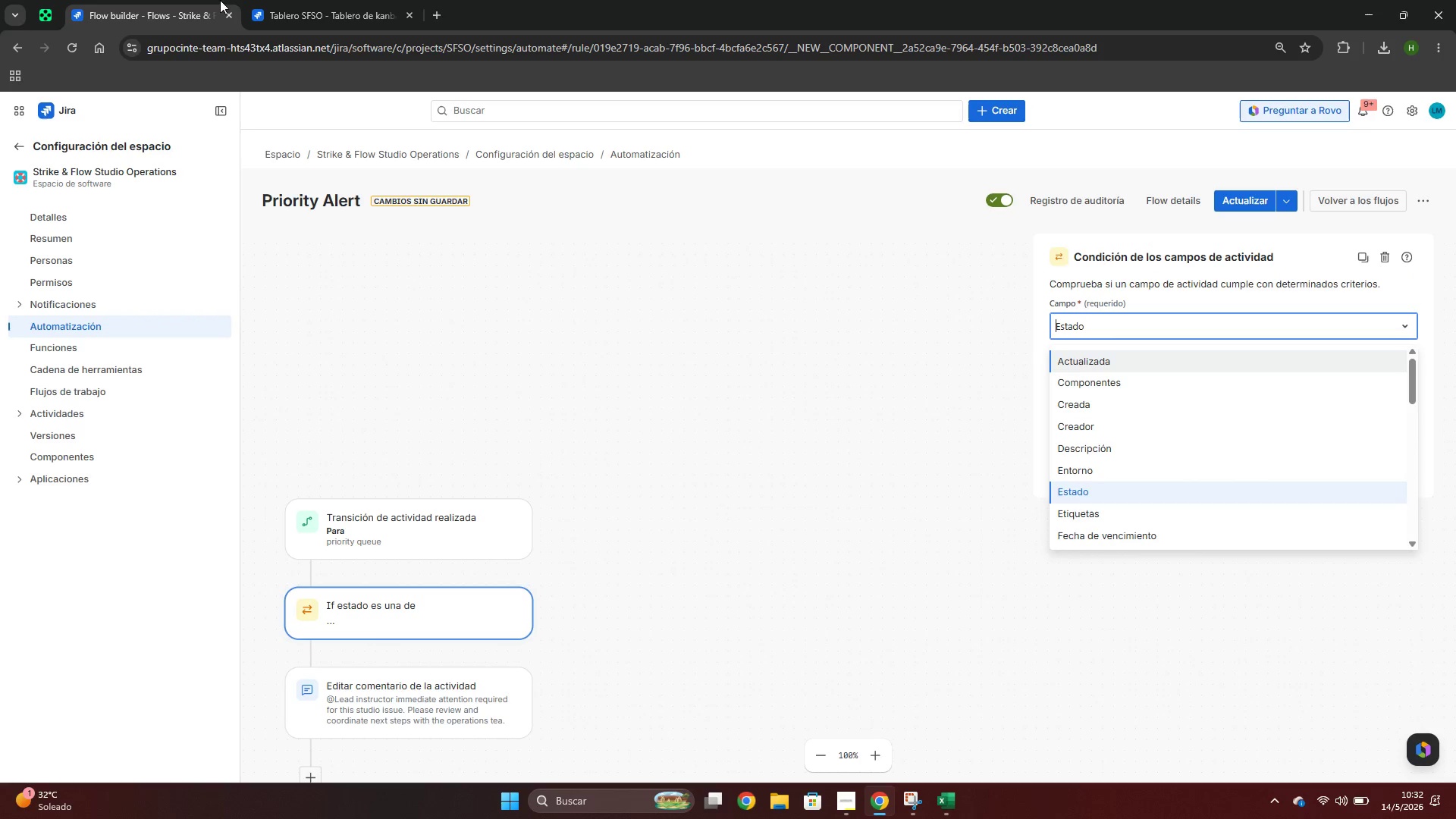 
left_click([313, 0])
 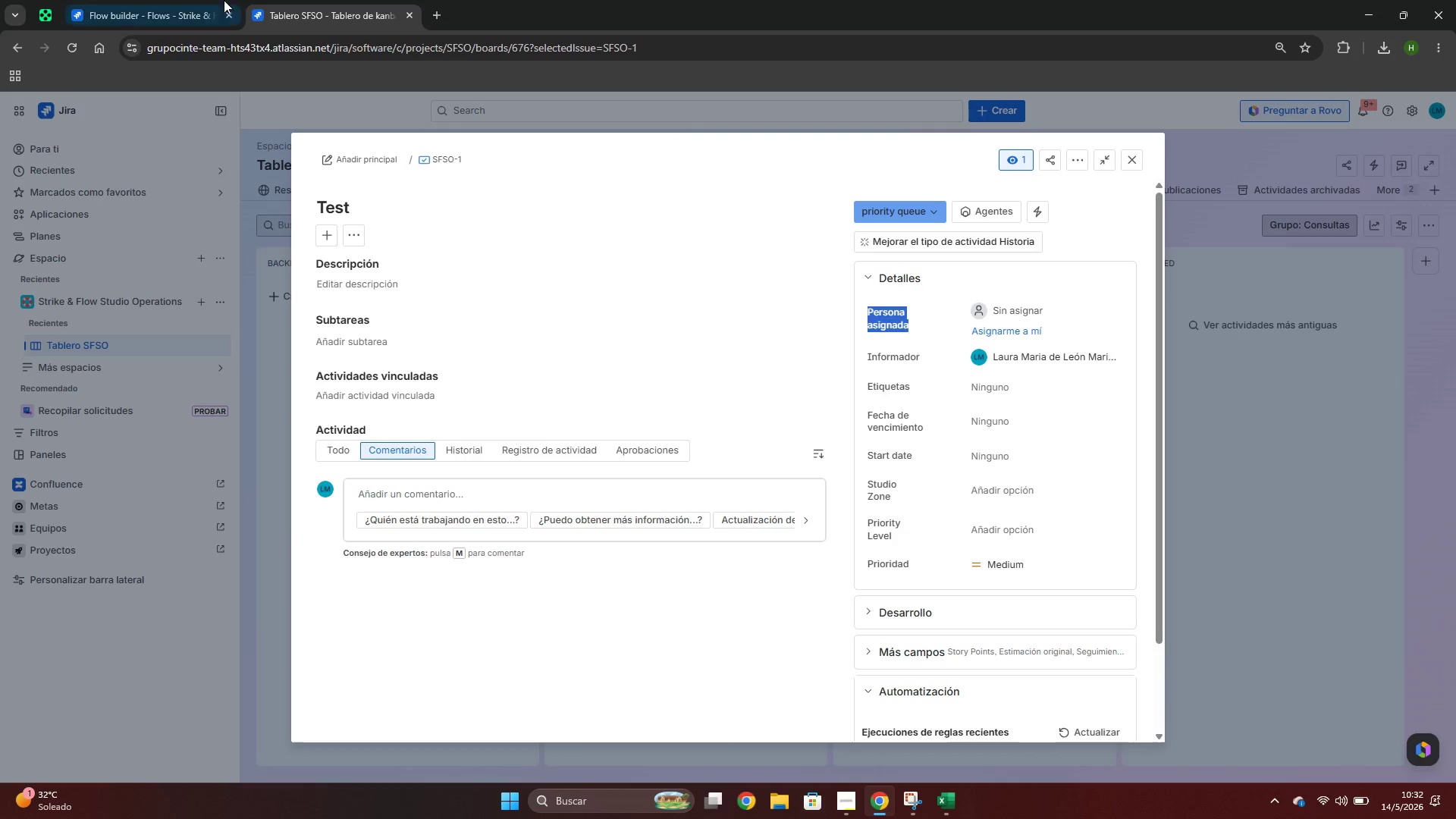 
left_click([164, 0])
 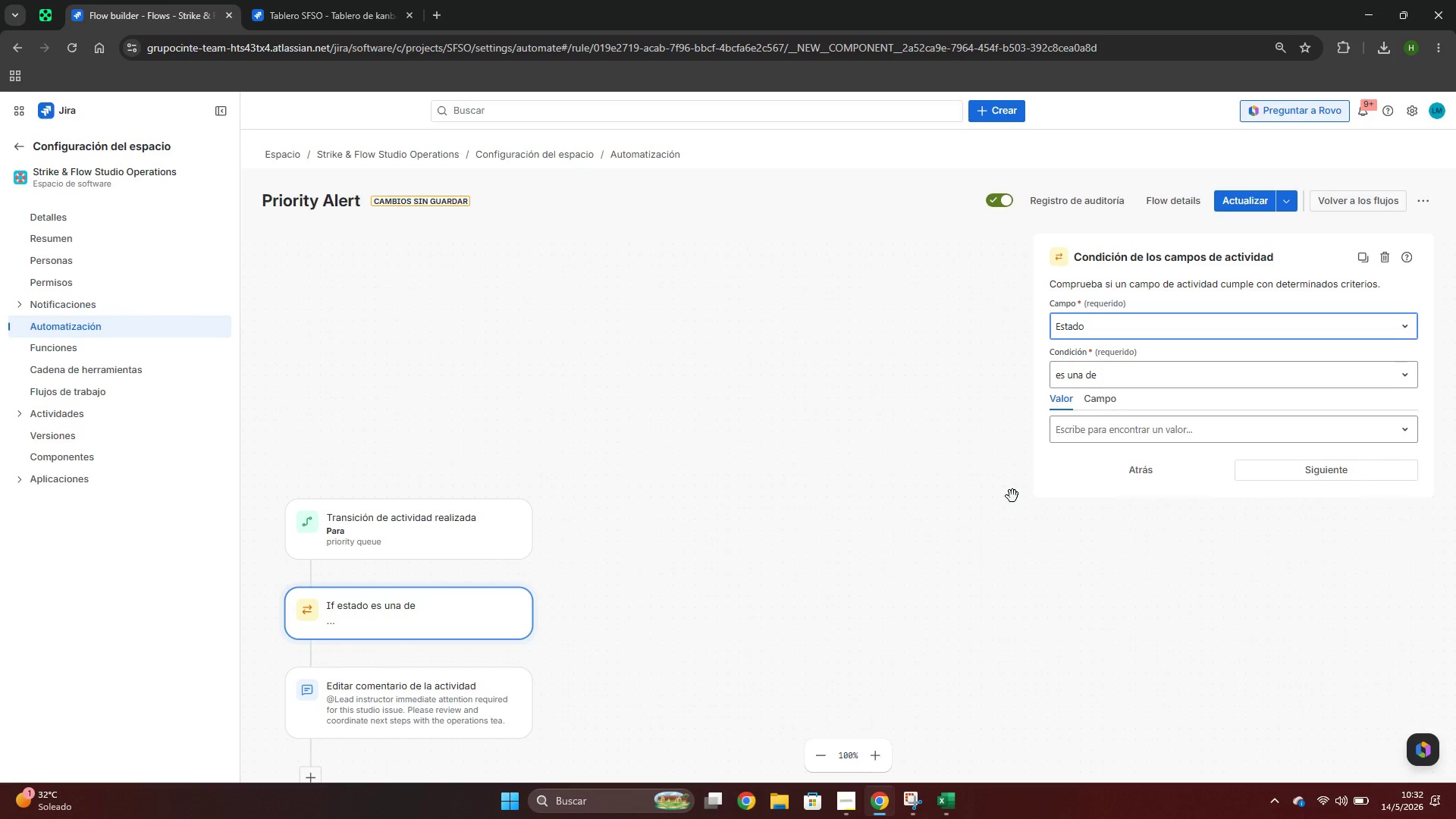 
type(per)
 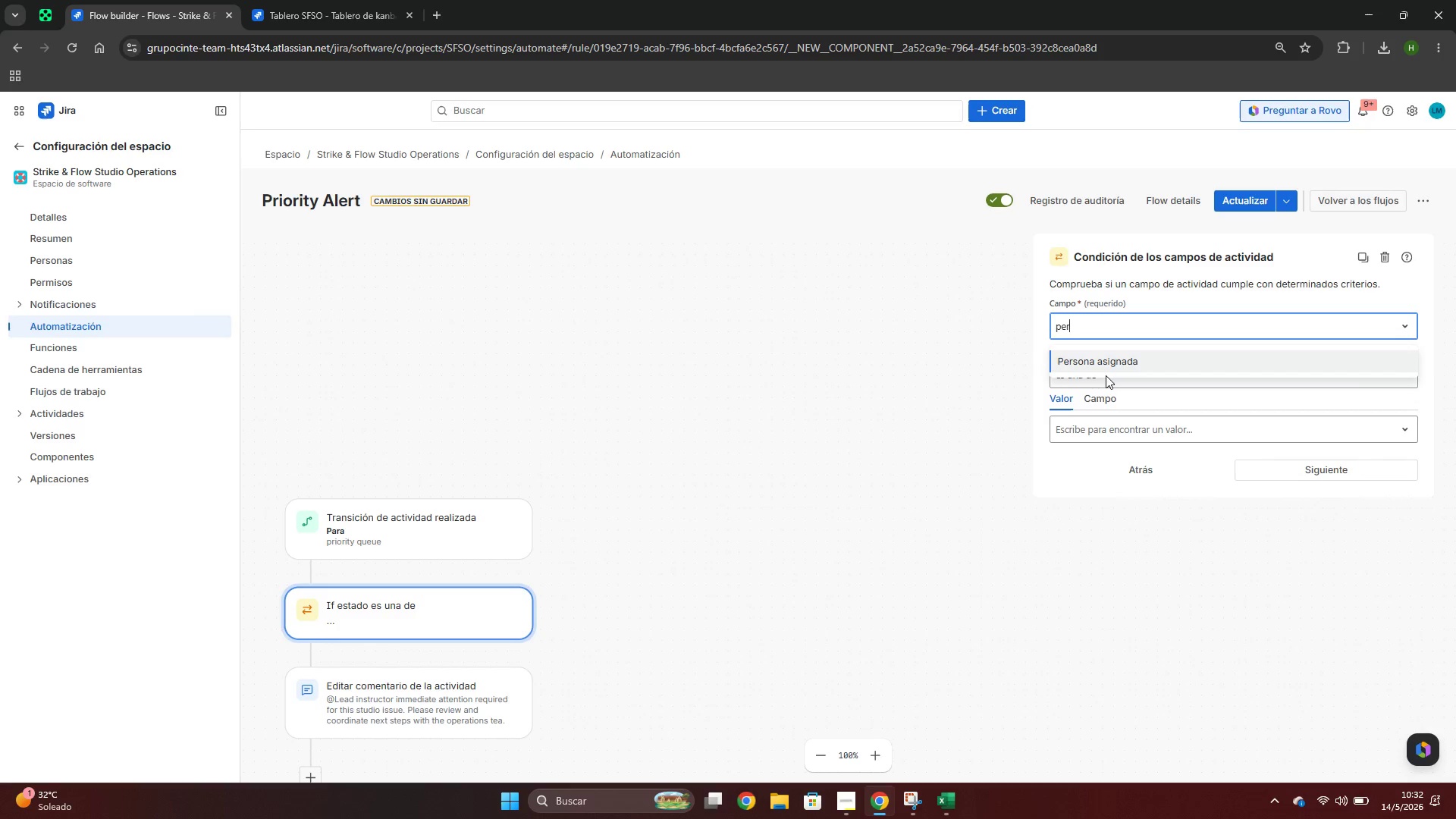 
left_click([1101, 366])
 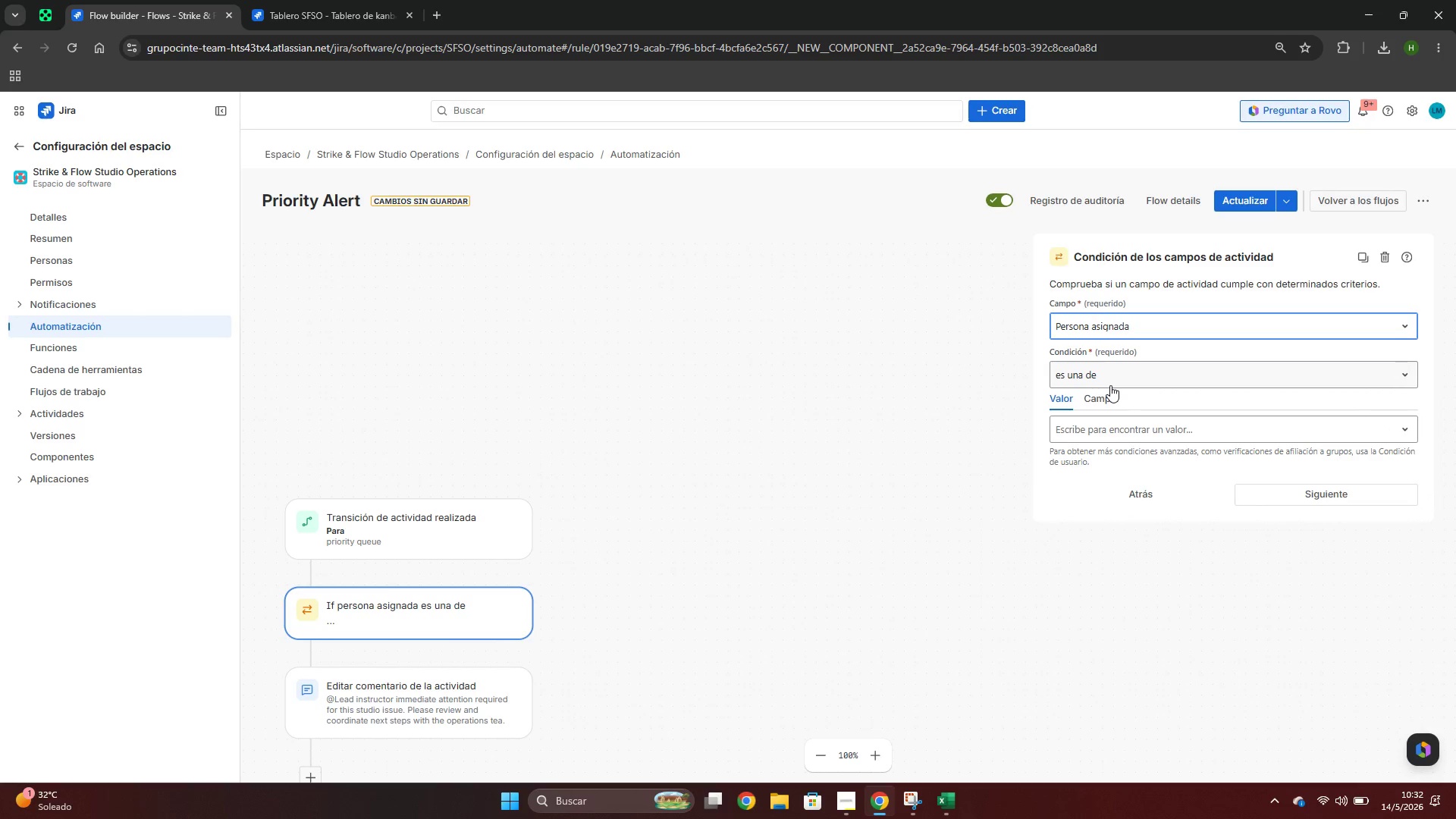 
left_click([1107, 375])
 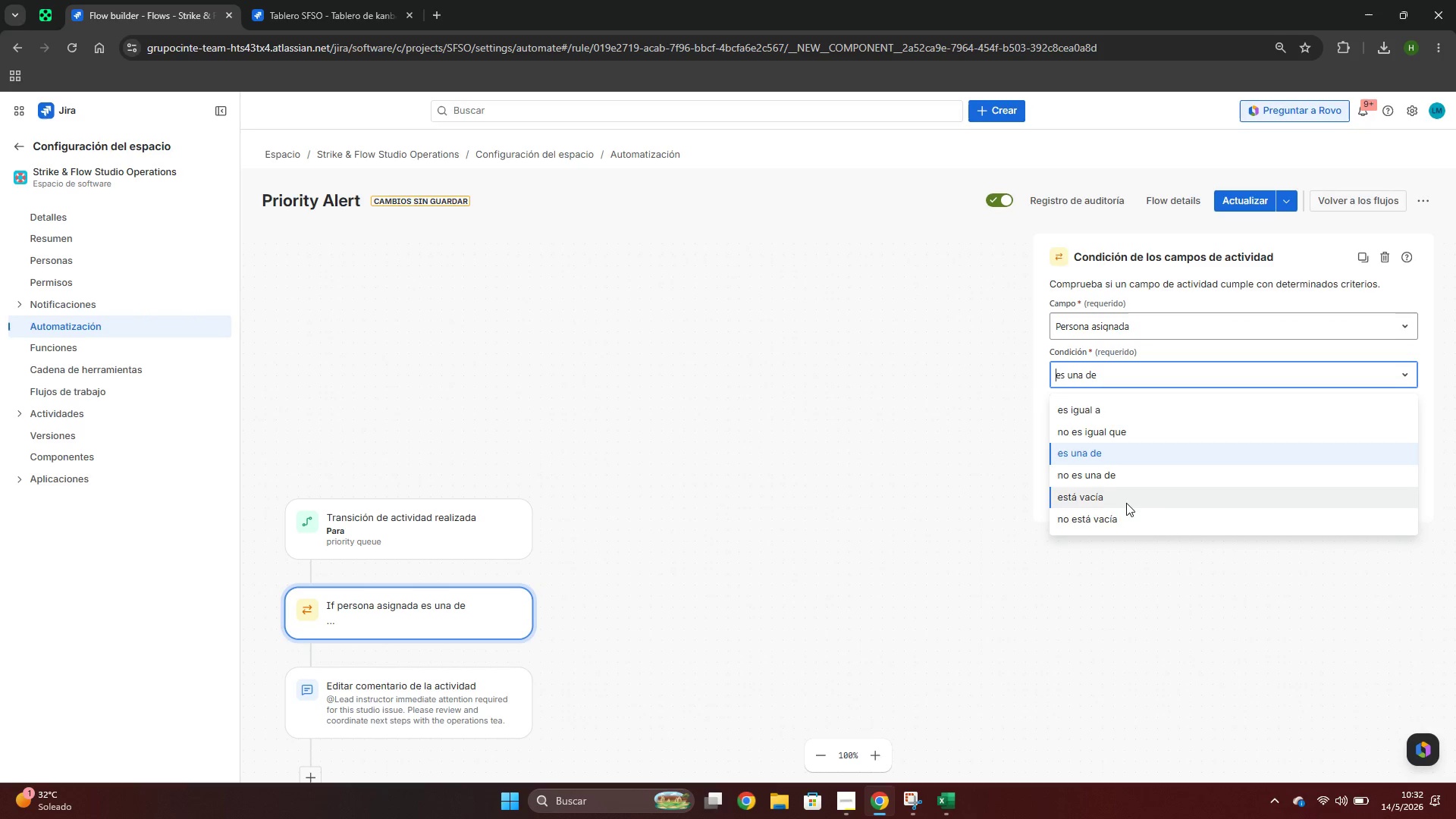 
left_click([1102, 413])
 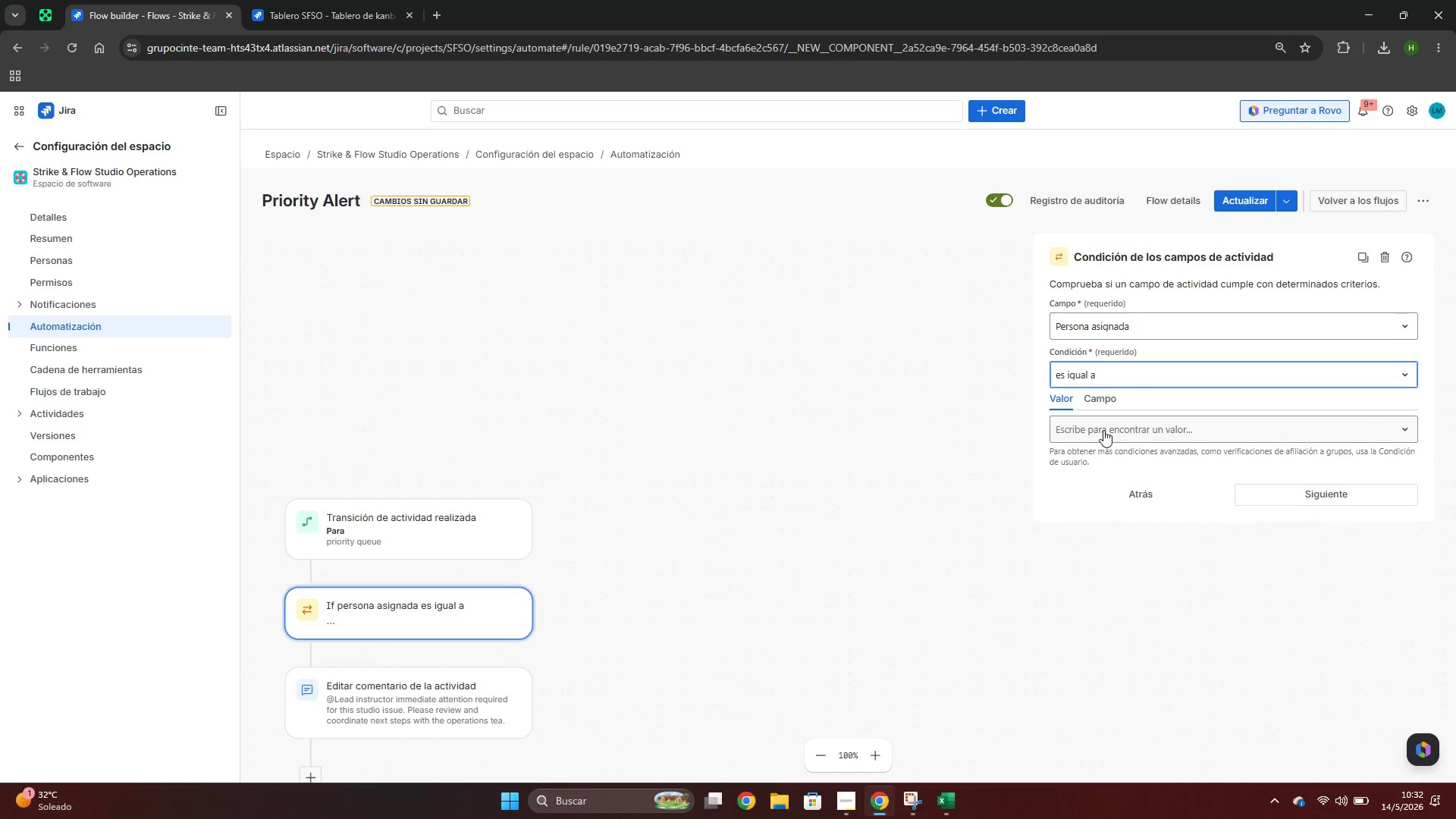 
scroll: coordinate [1128, 510], scroll_direction: down, amount: 1.0
 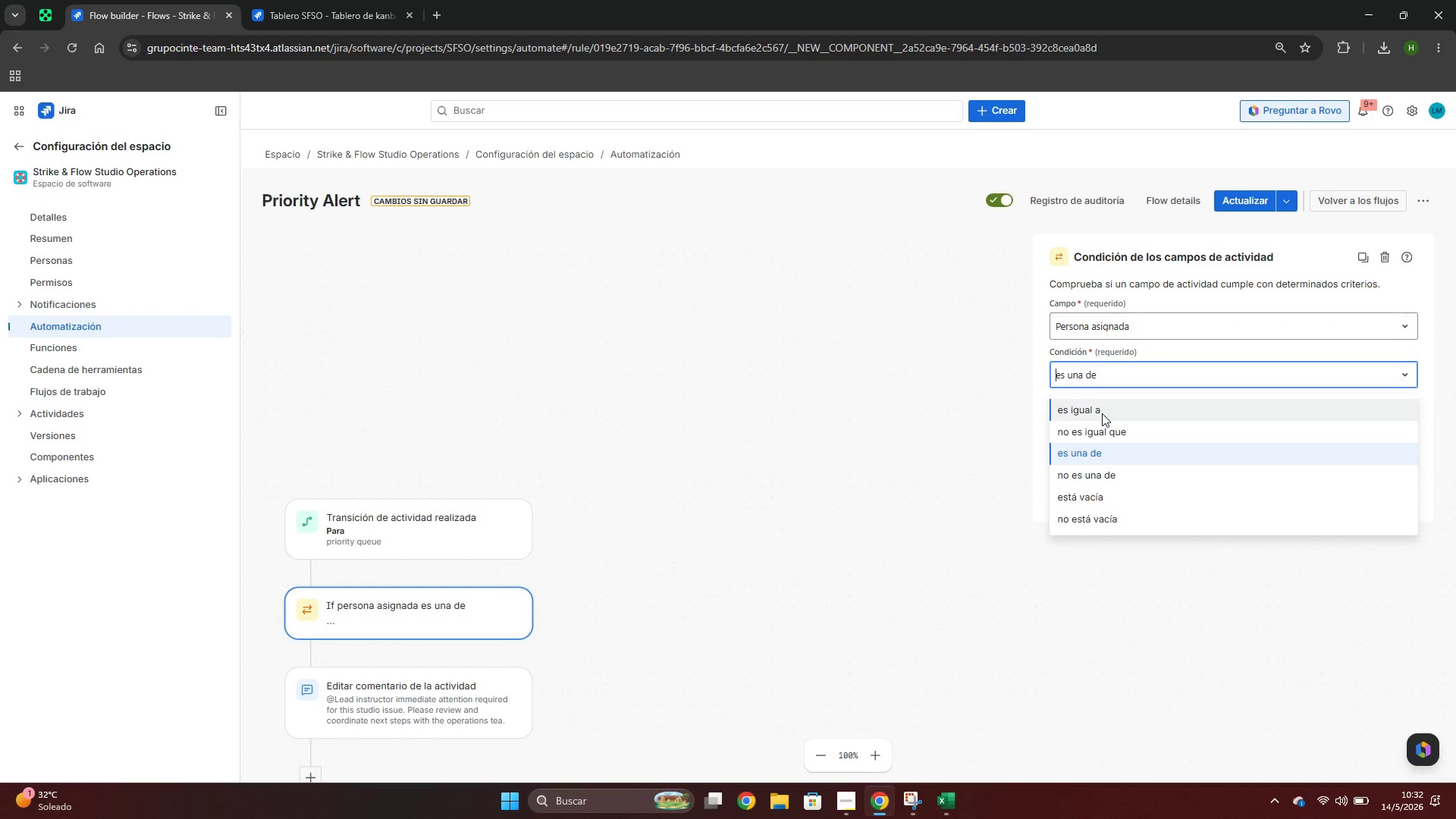 
left_click([1103, 430])
 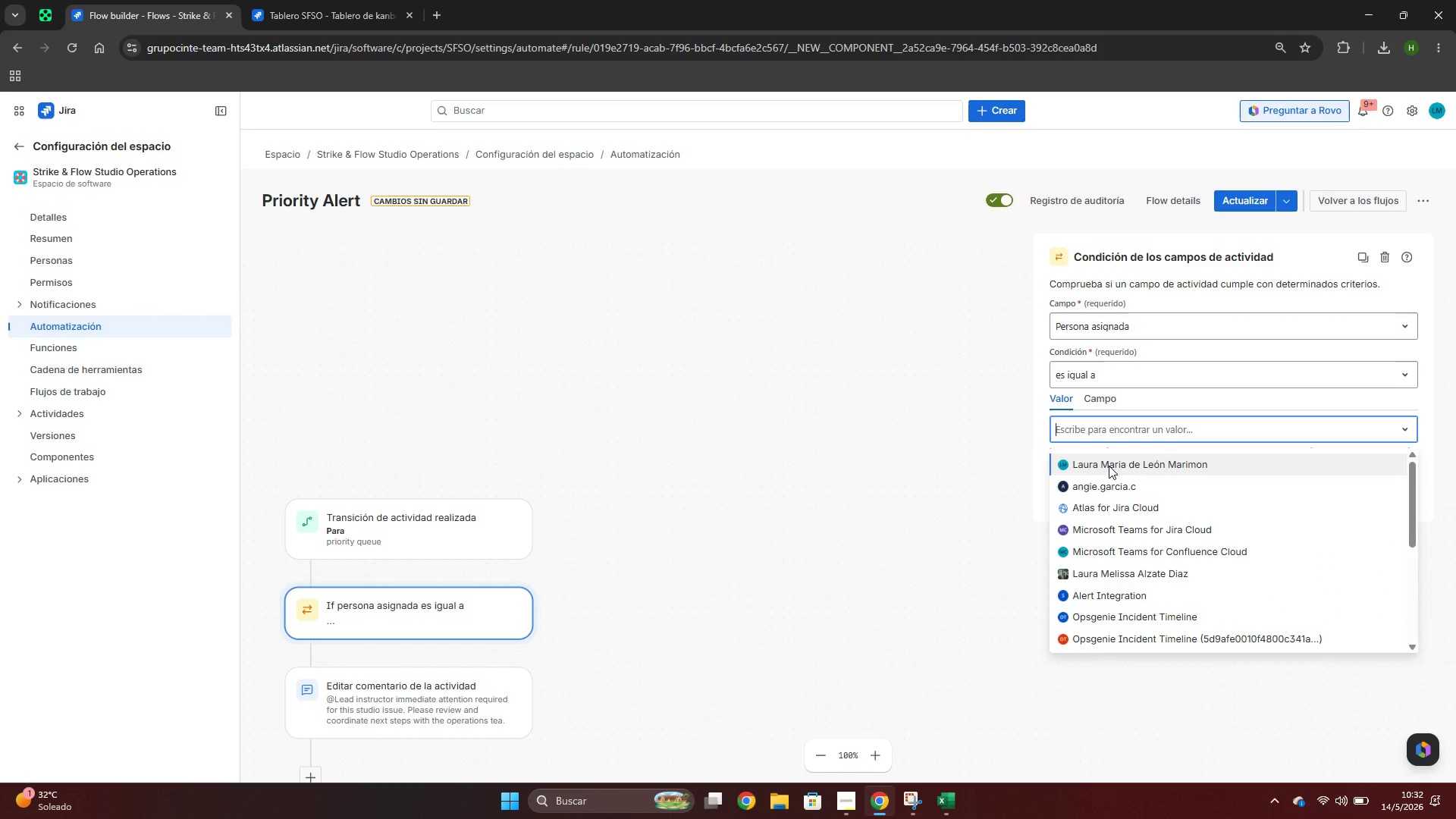 
left_click([1109, 467])
 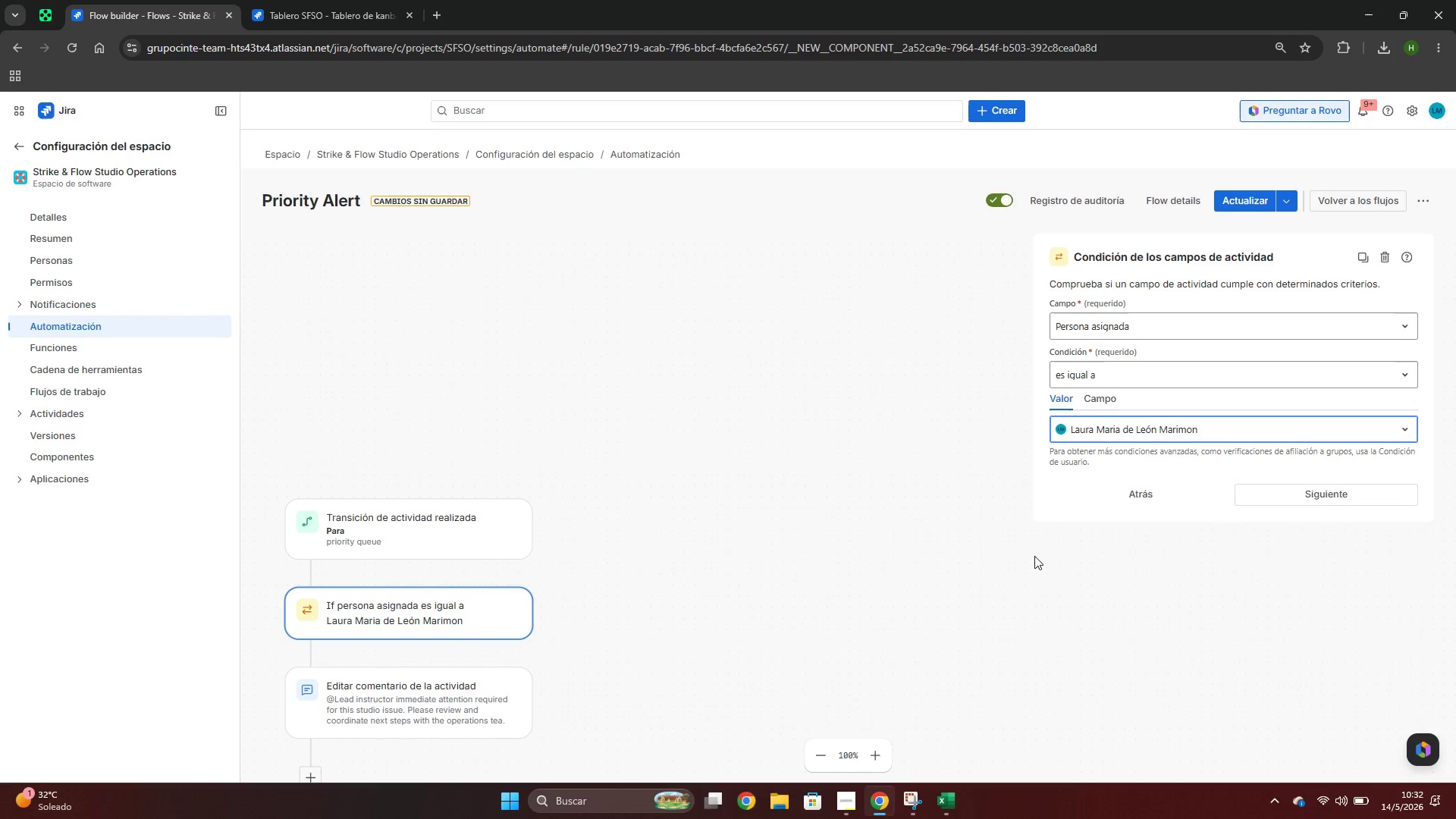 
wait(11.84)
 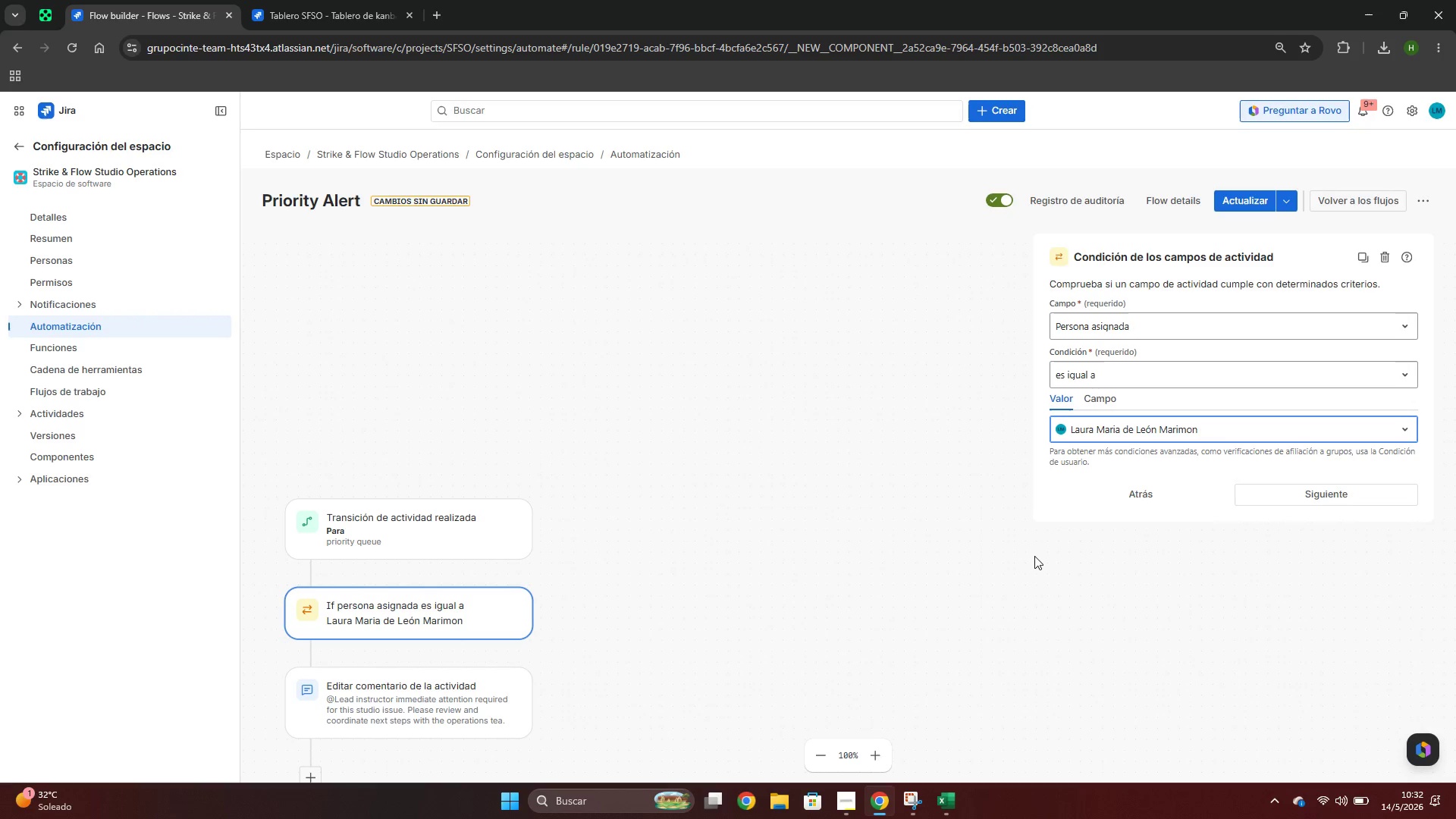 
left_click([1292, 492])
 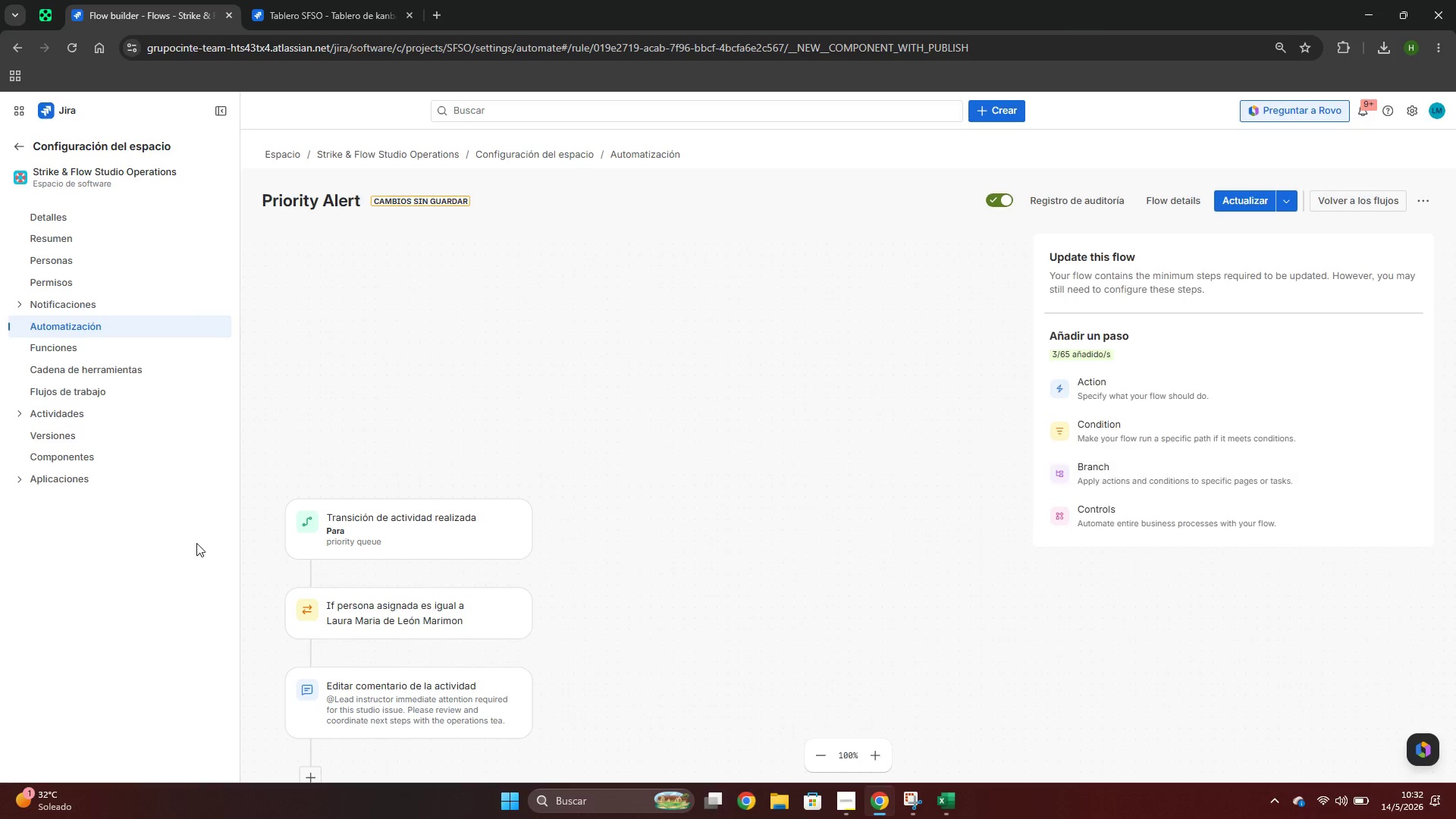 
scroll: coordinate [282, 626], scroll_direction: down, amount: 1.0
 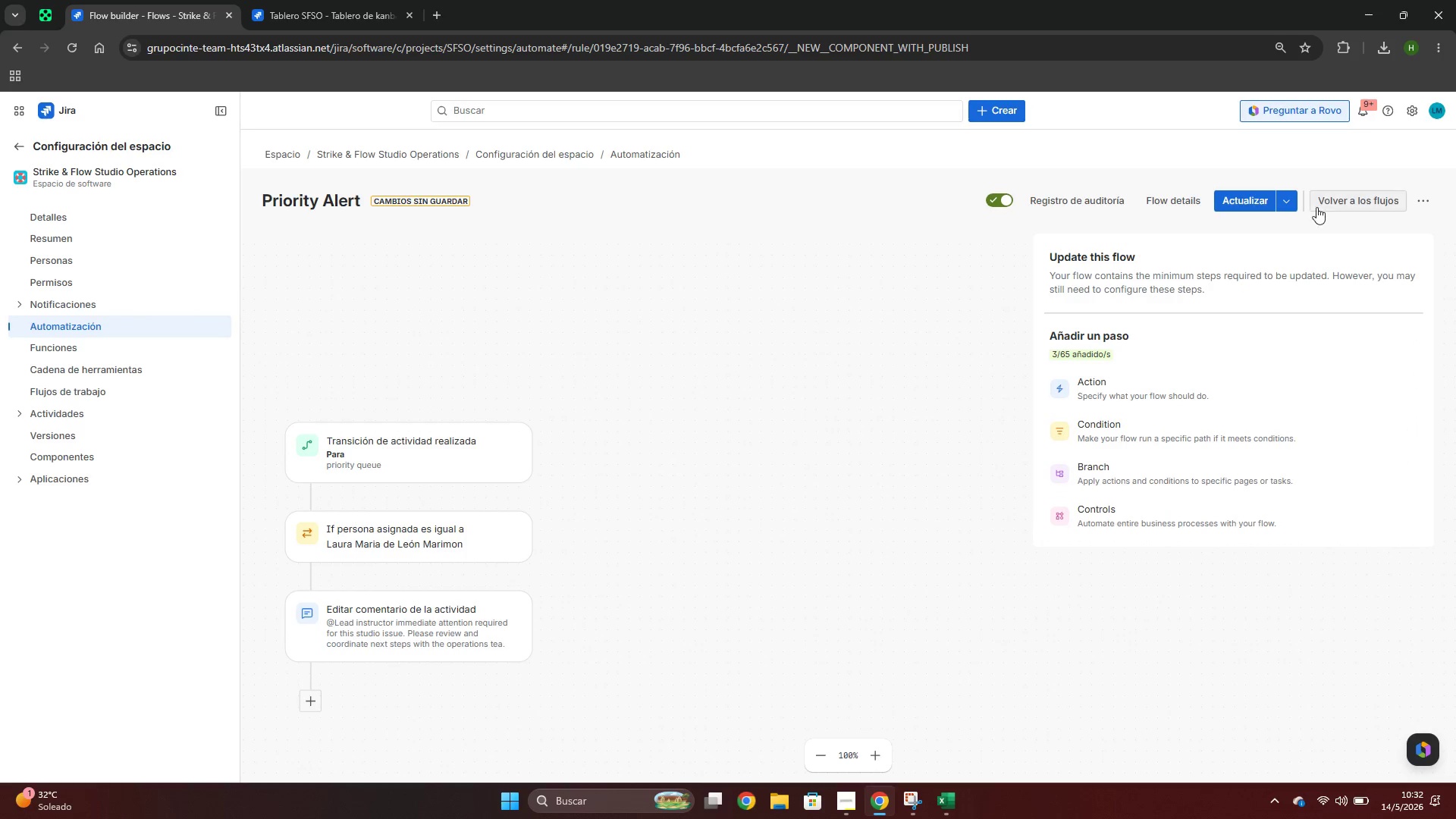 
left_click([1248, 203])
 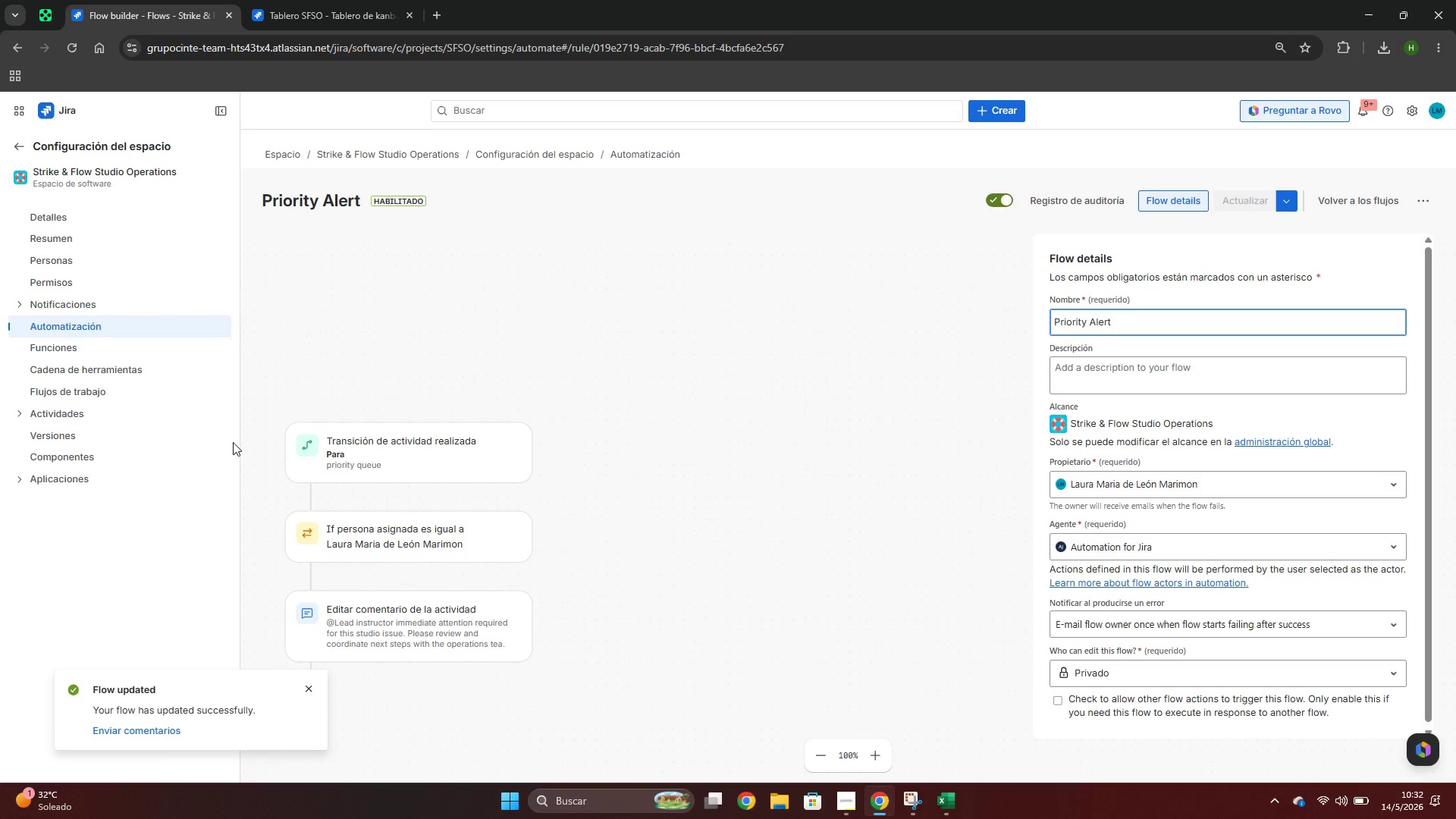 
left_click([287, 23])
 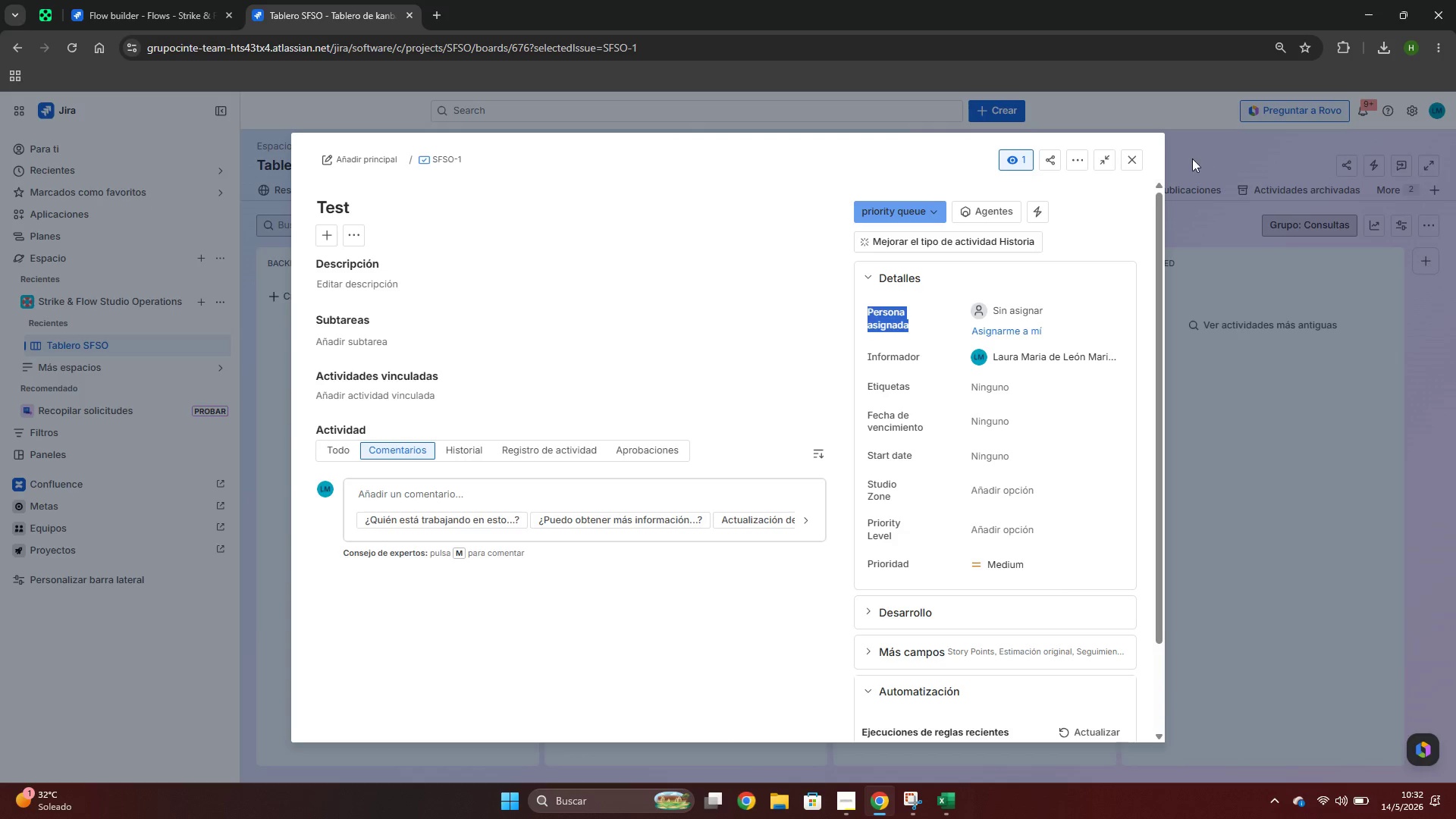 
left_click([1132, 165])
 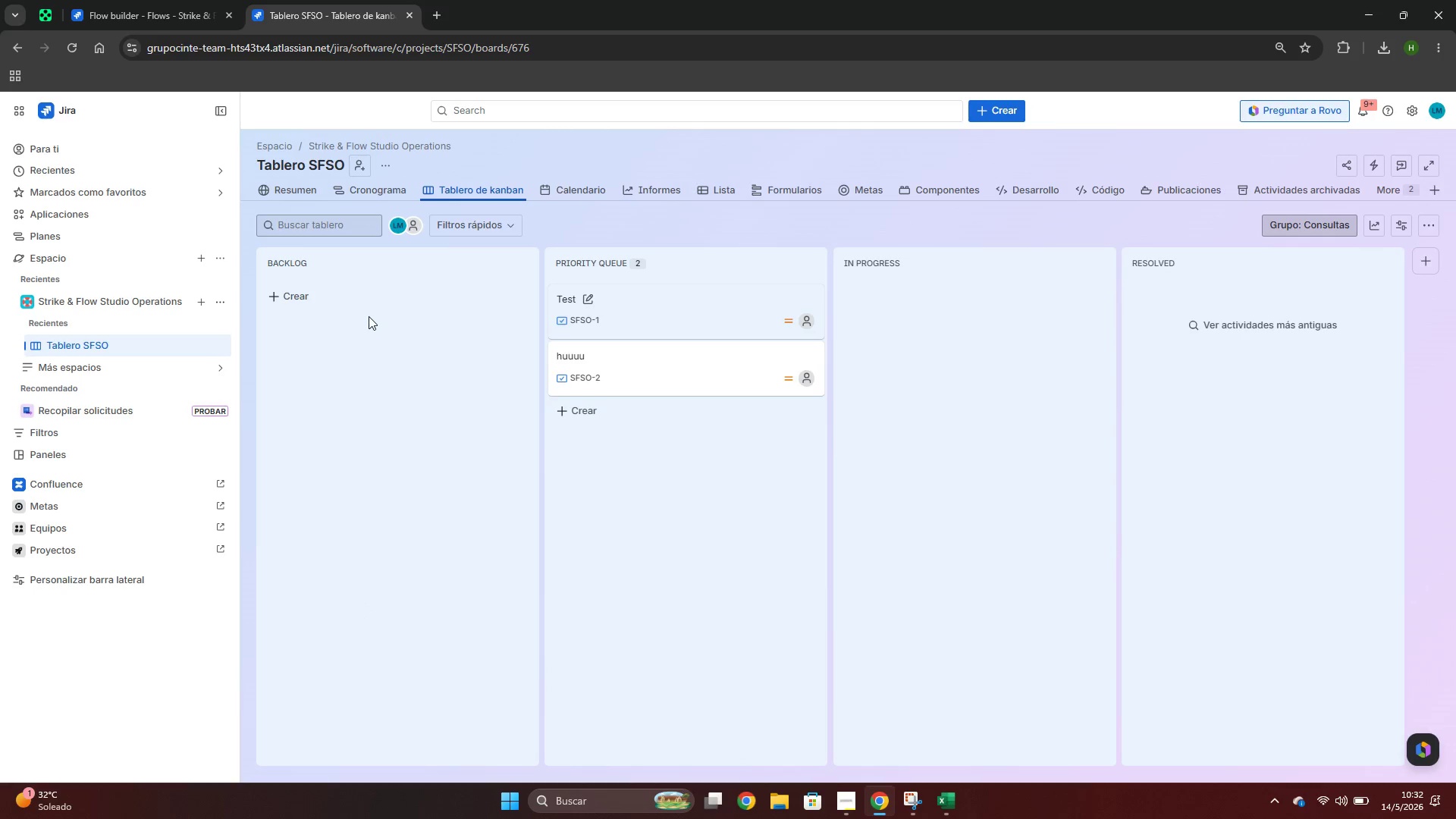 
left_click([281, 293])
 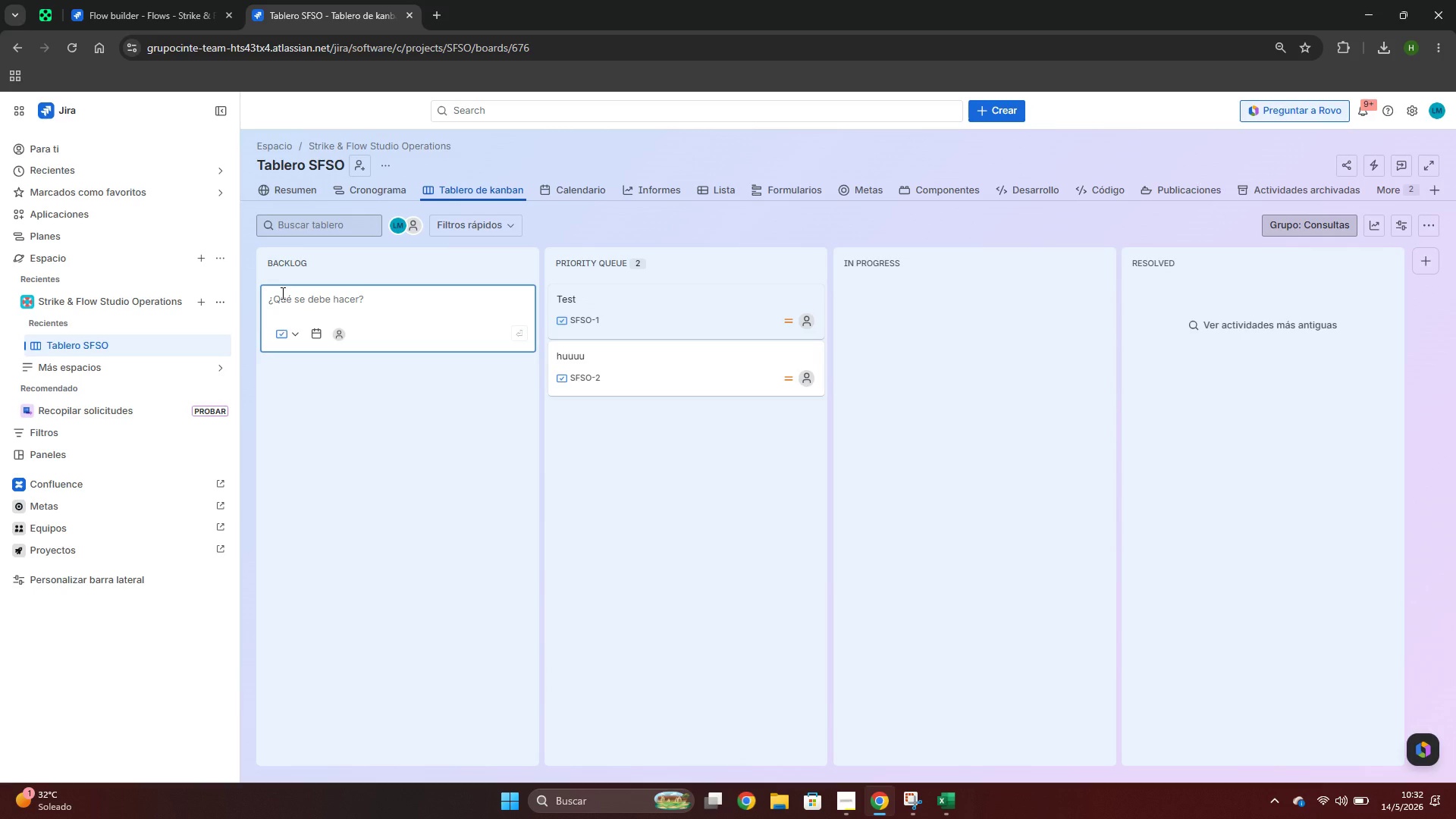 
type(ggggg)
 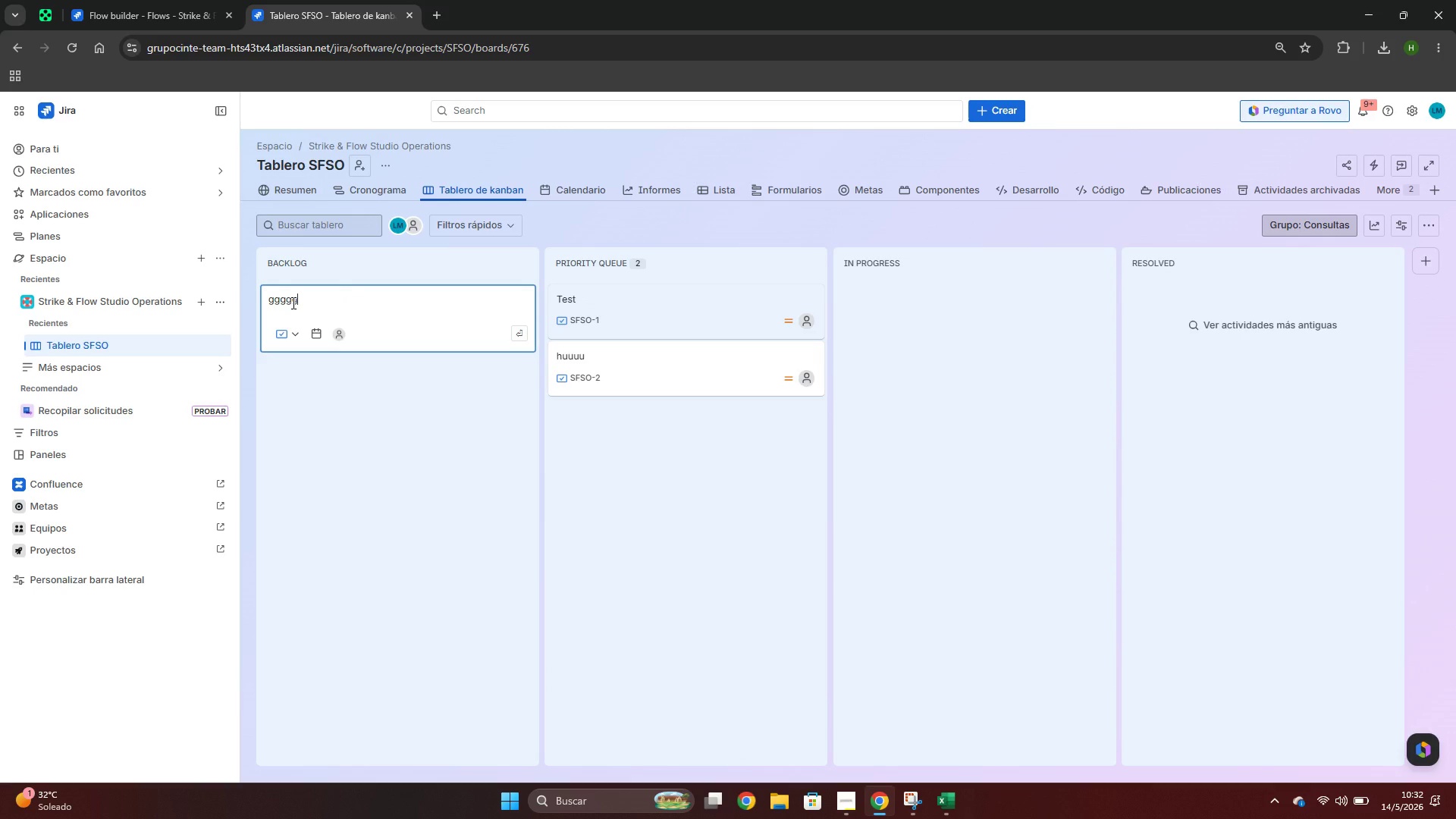 
key(Enter)
 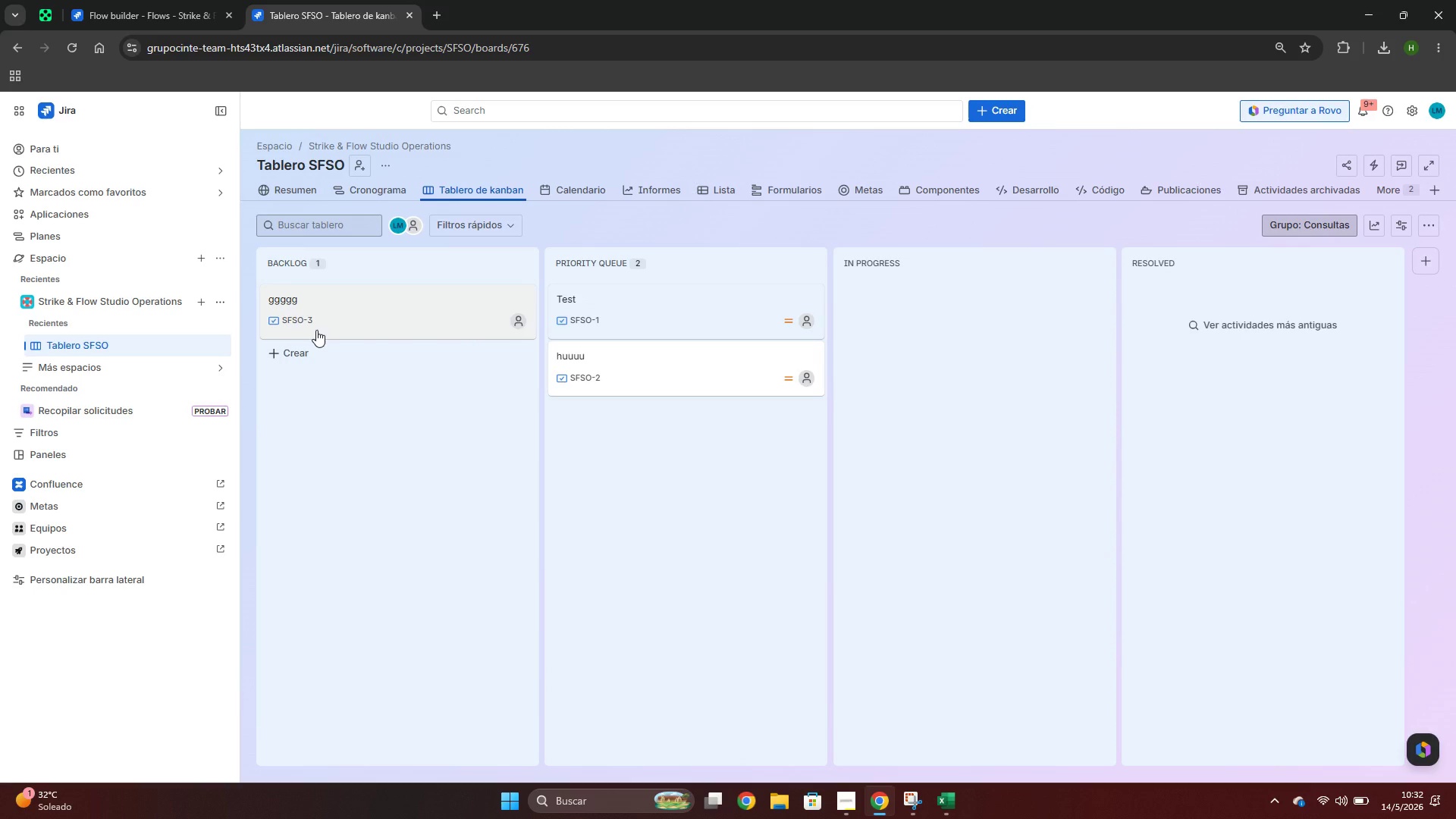 
left_click_drag(start_coordinate=[326, 318], to_coordinate=[595, 374])
 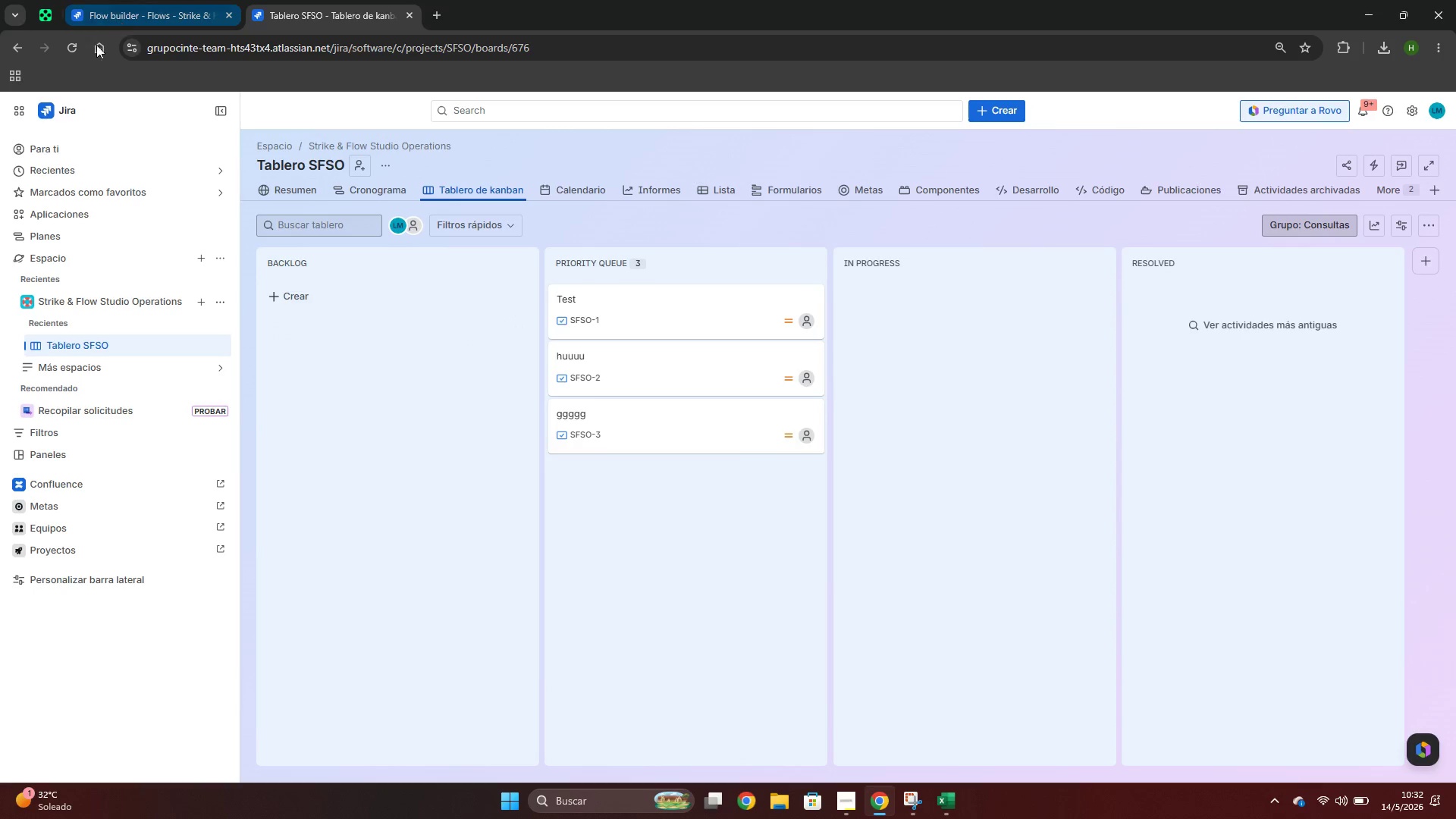 
left_click([77, 46])
 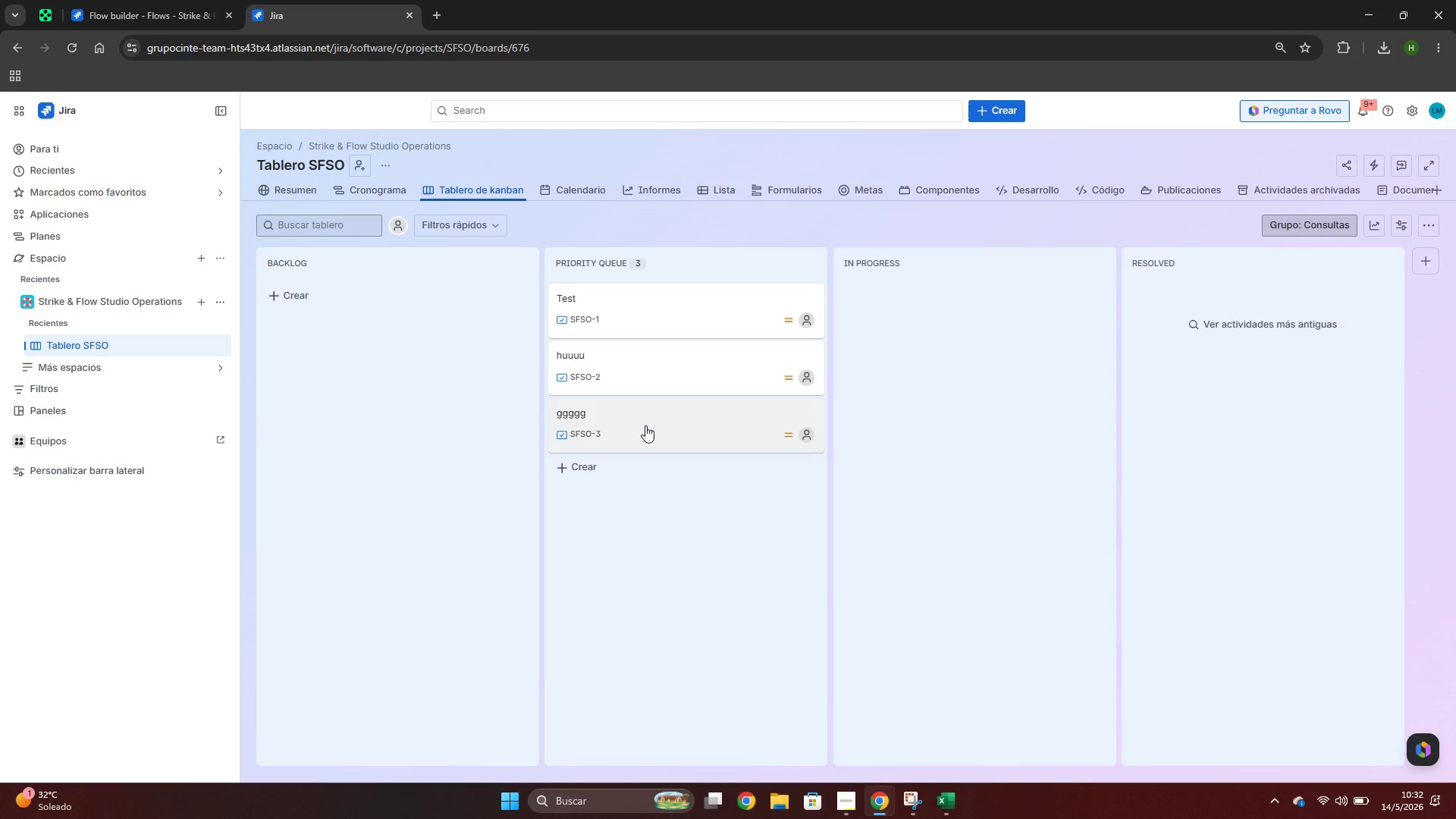 
left_click([645, 425])
 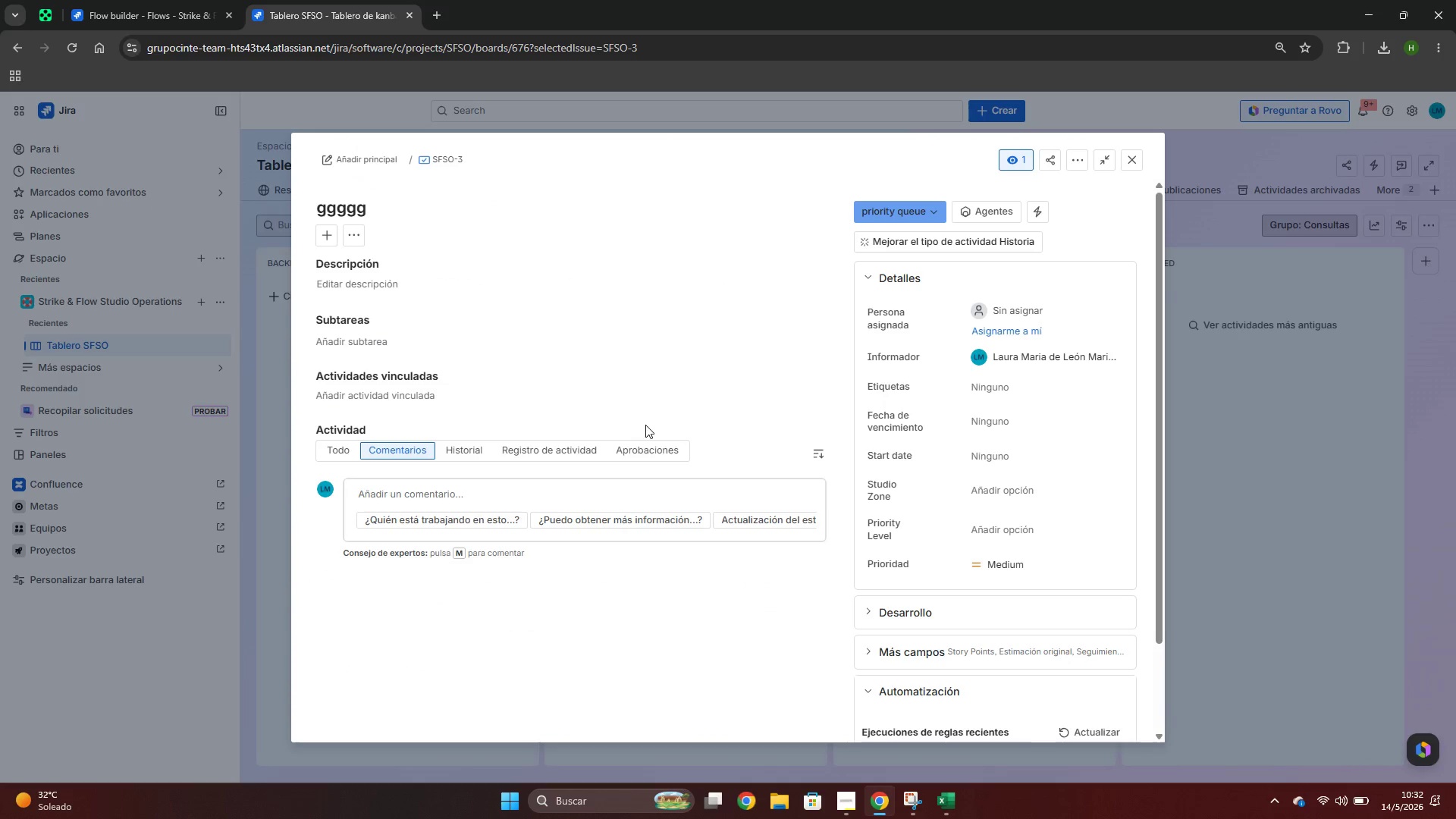 
wait(6.05)
 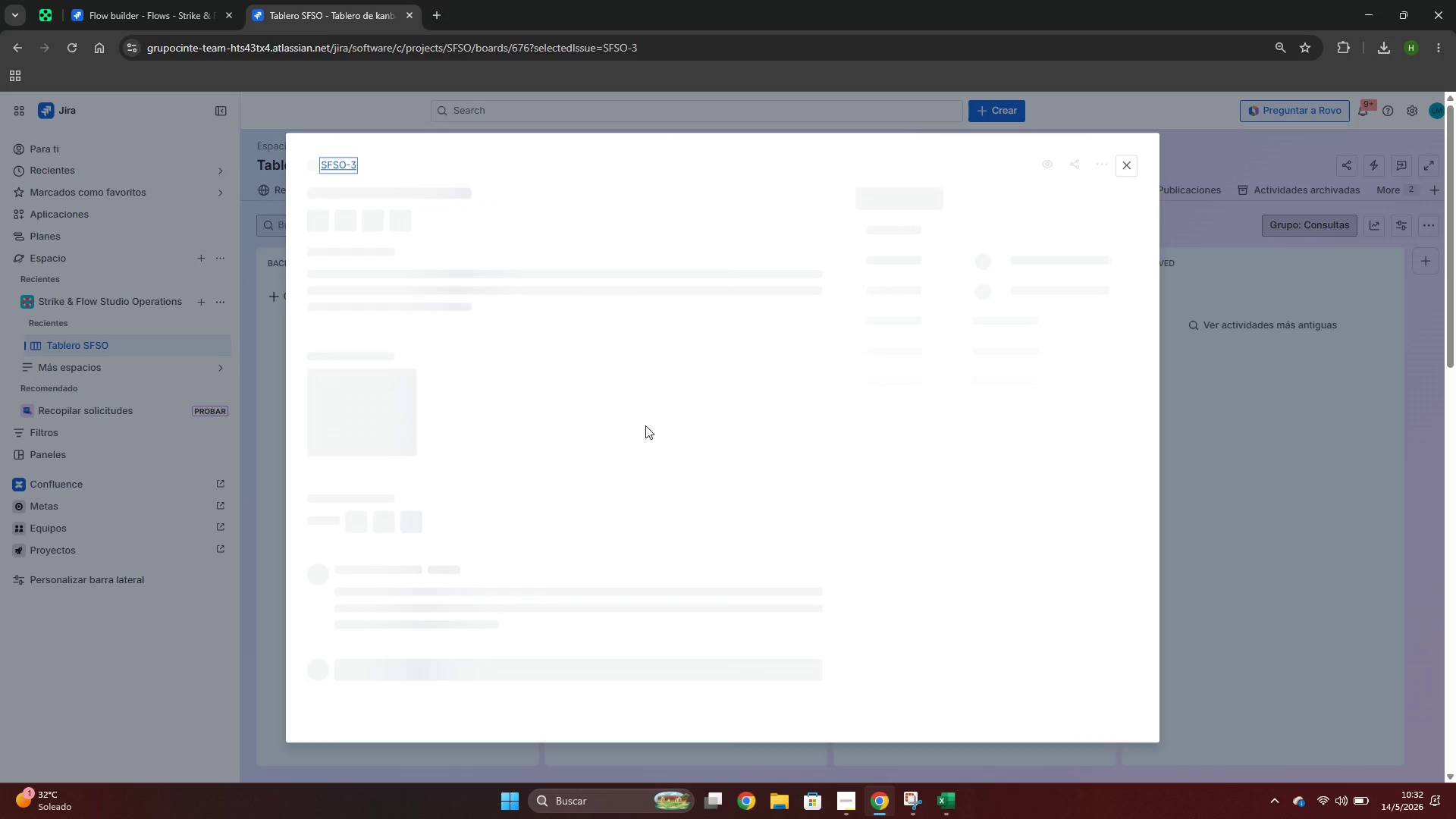 
left_click([1027, 309])
 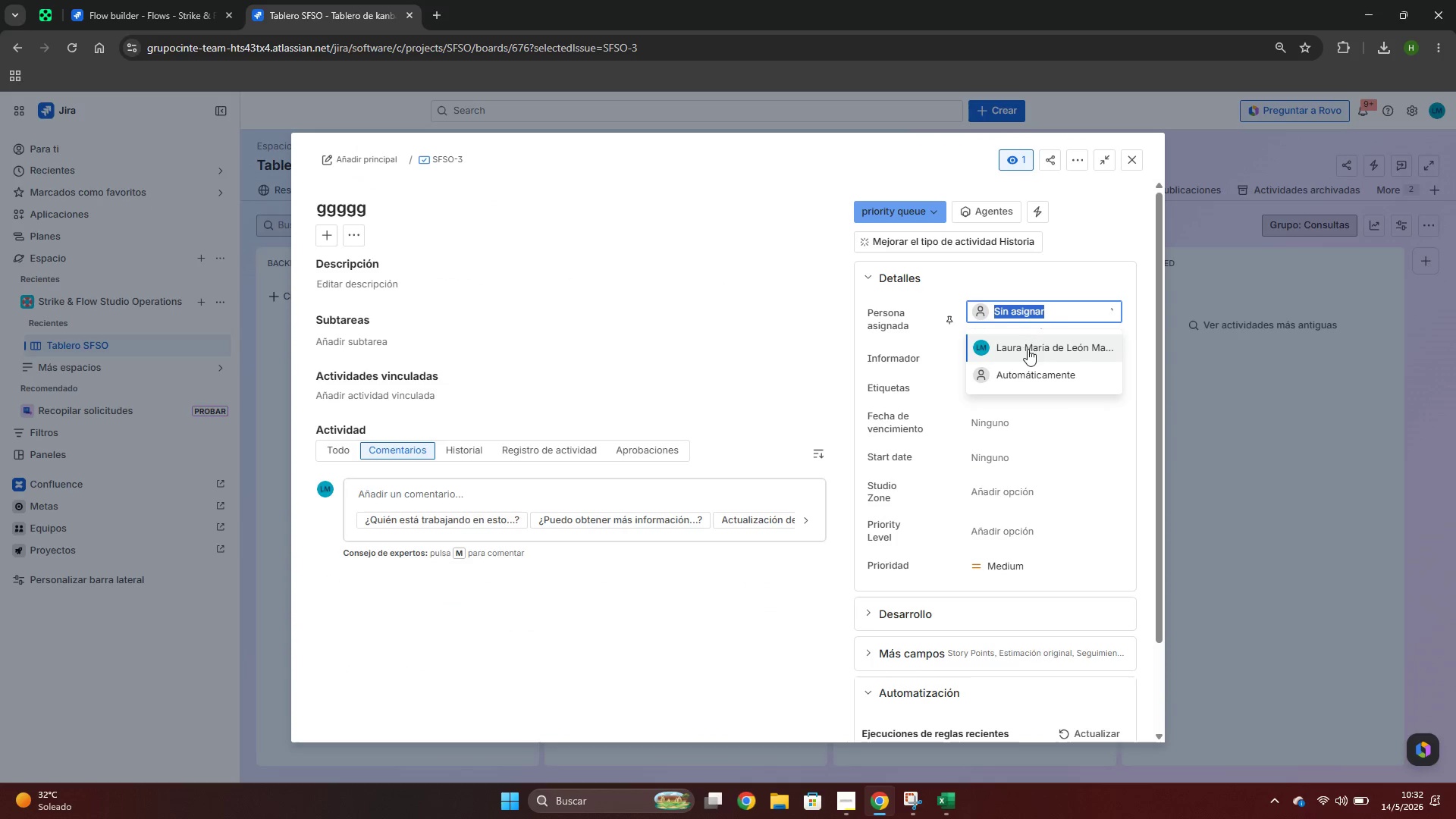 
left_click([1028, 349])
 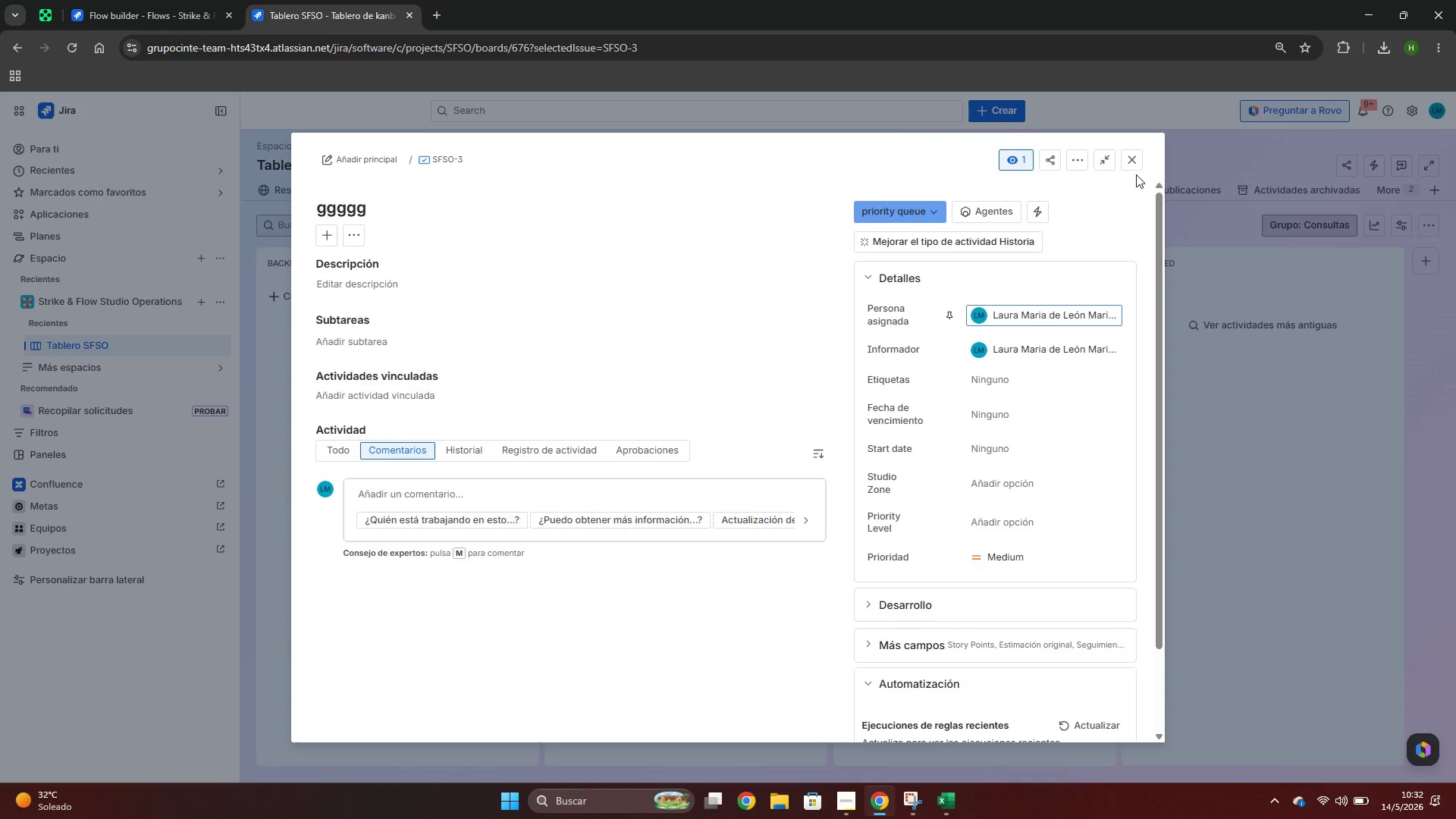 
left_click([1130, 165])
 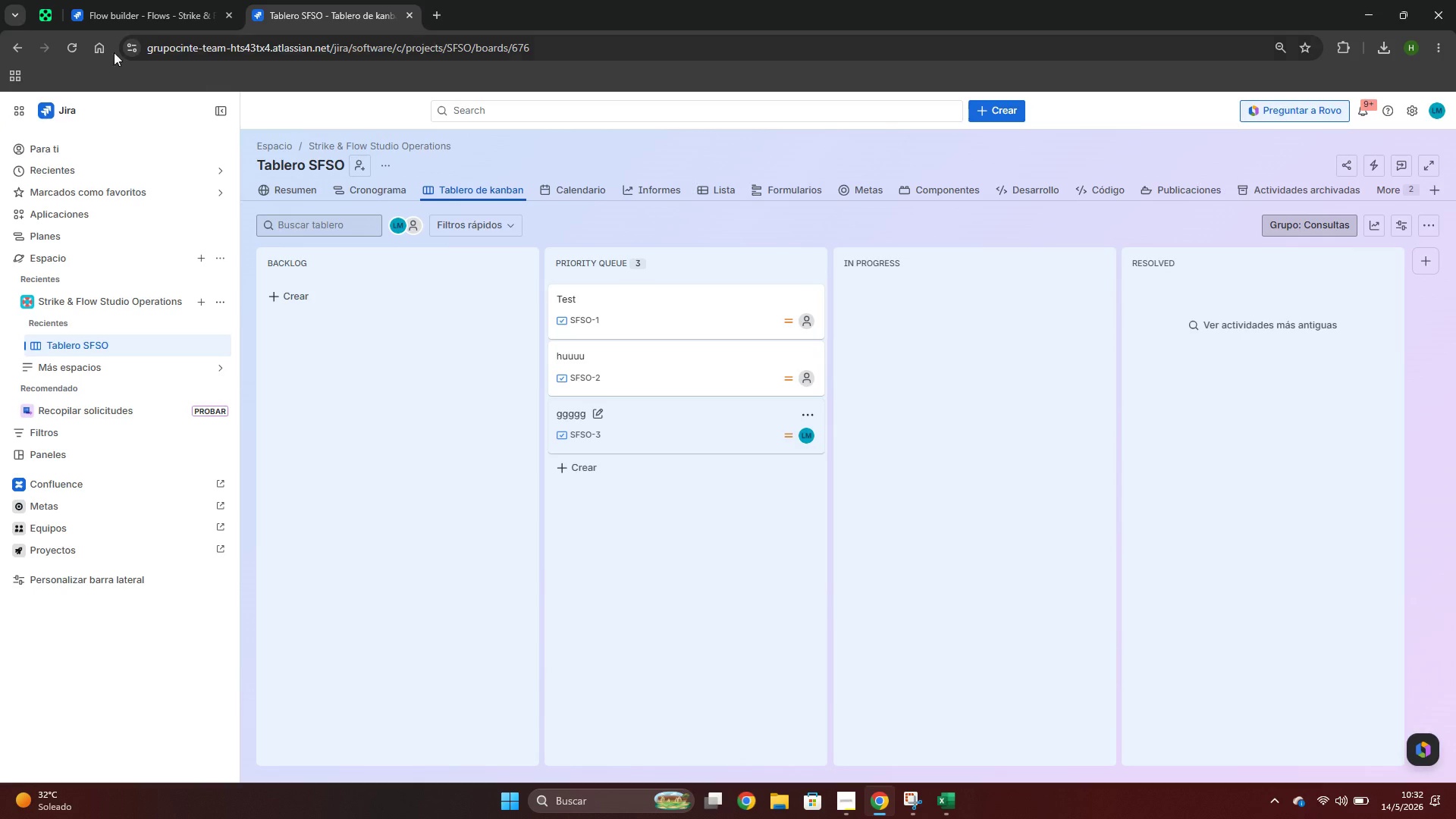 
left_click([77, 49])
 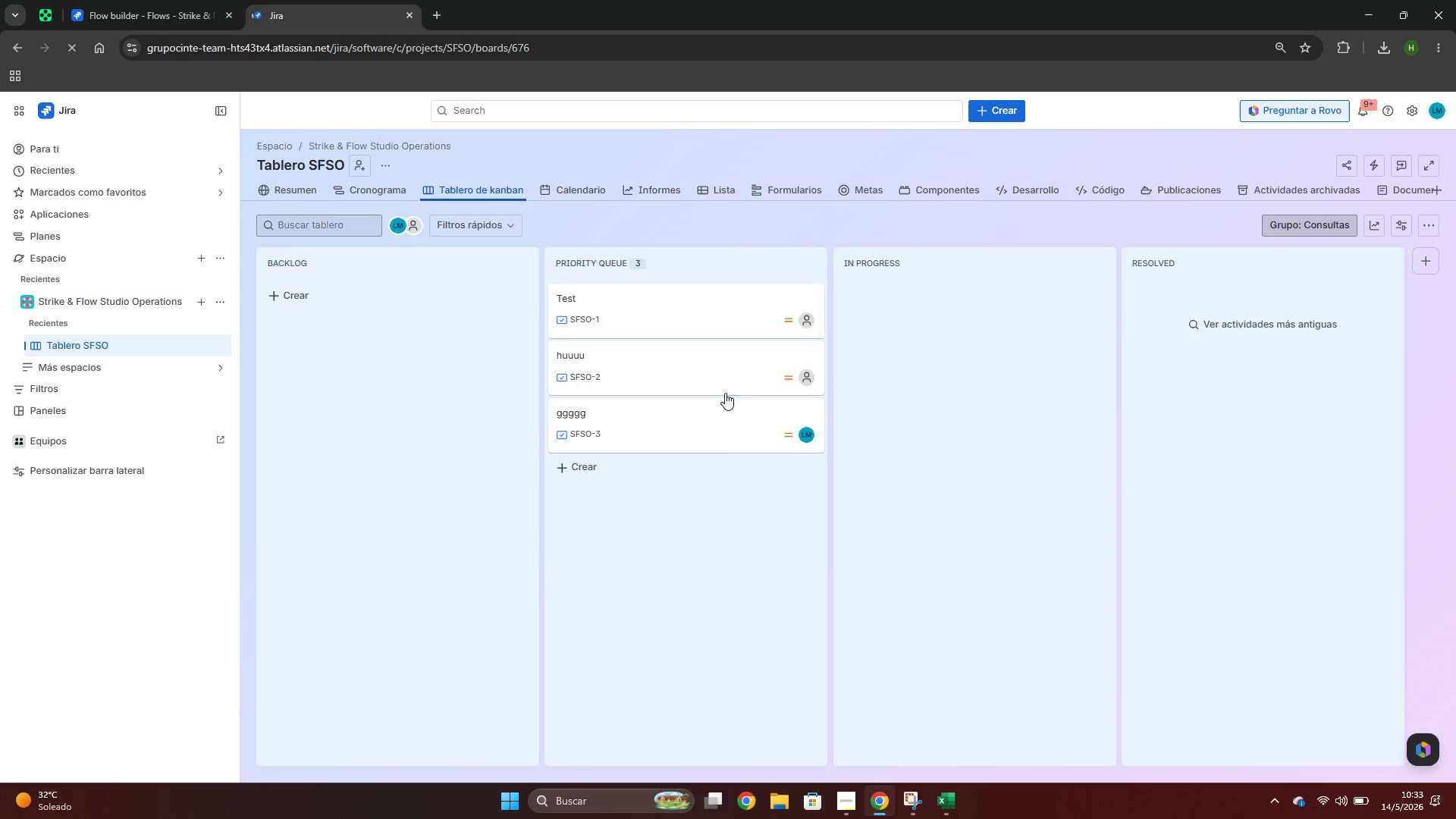 
left_click([695, 428])
 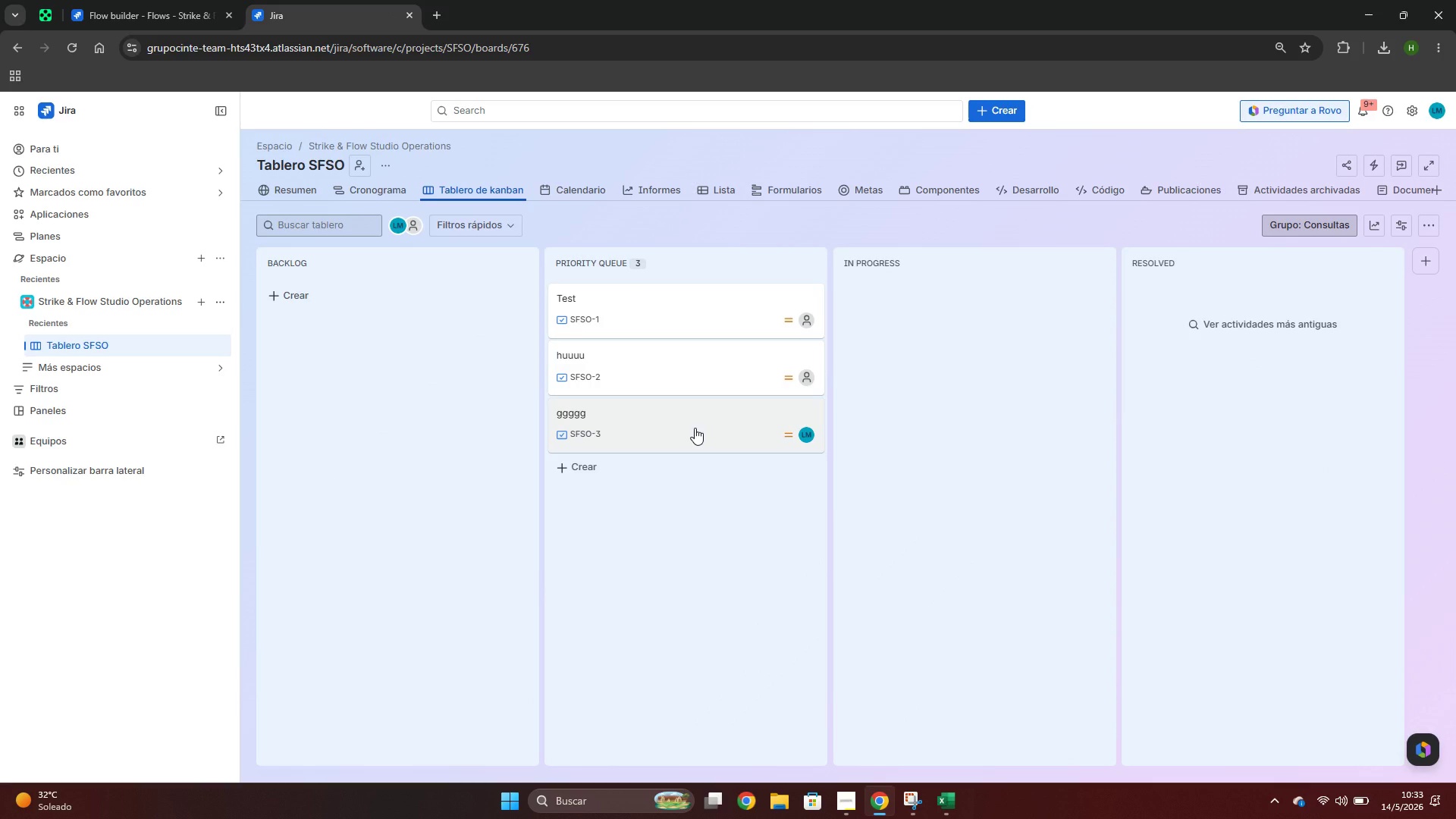 
left_click([695, 428])
 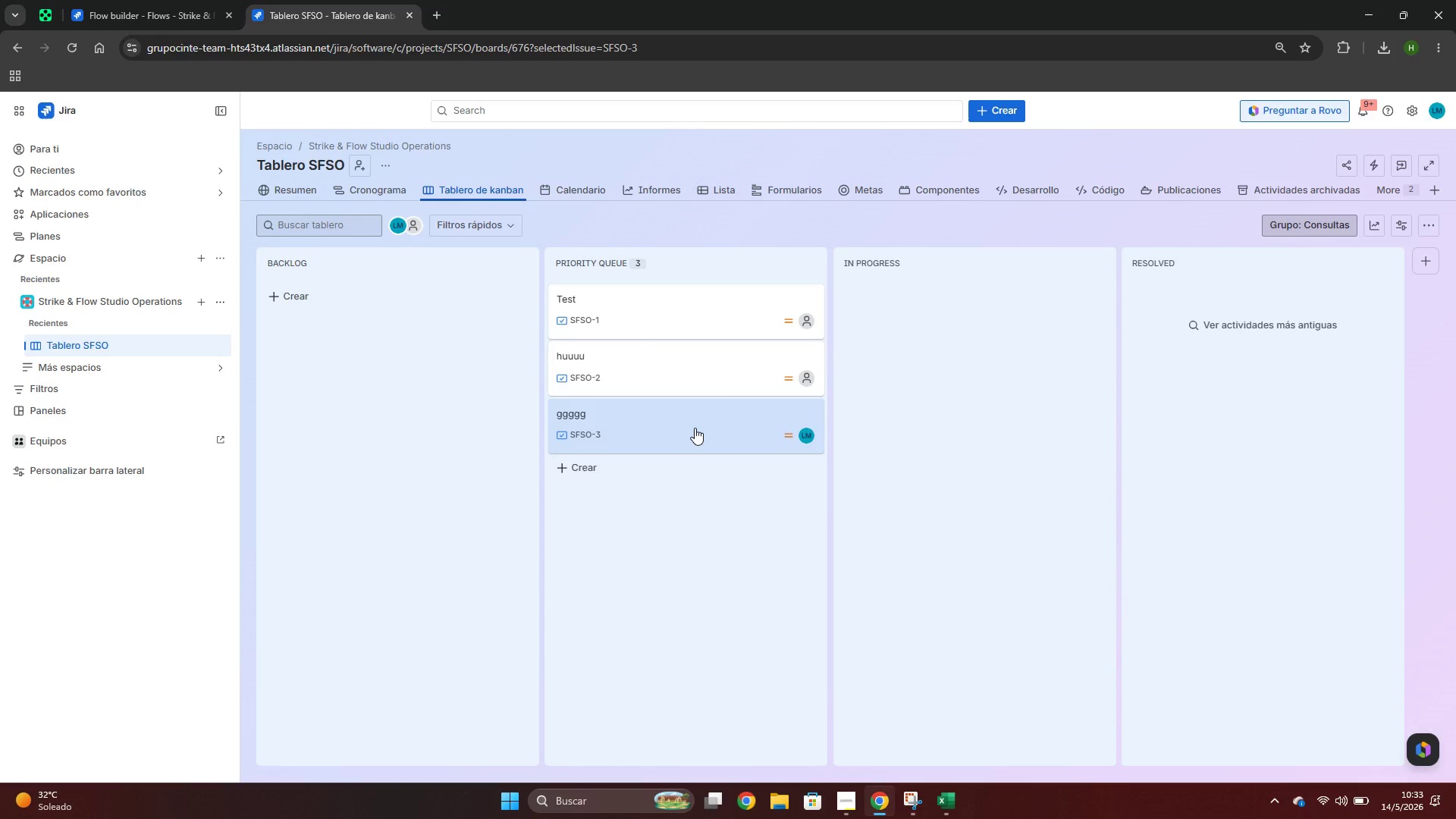 
double_click([695, 428])
 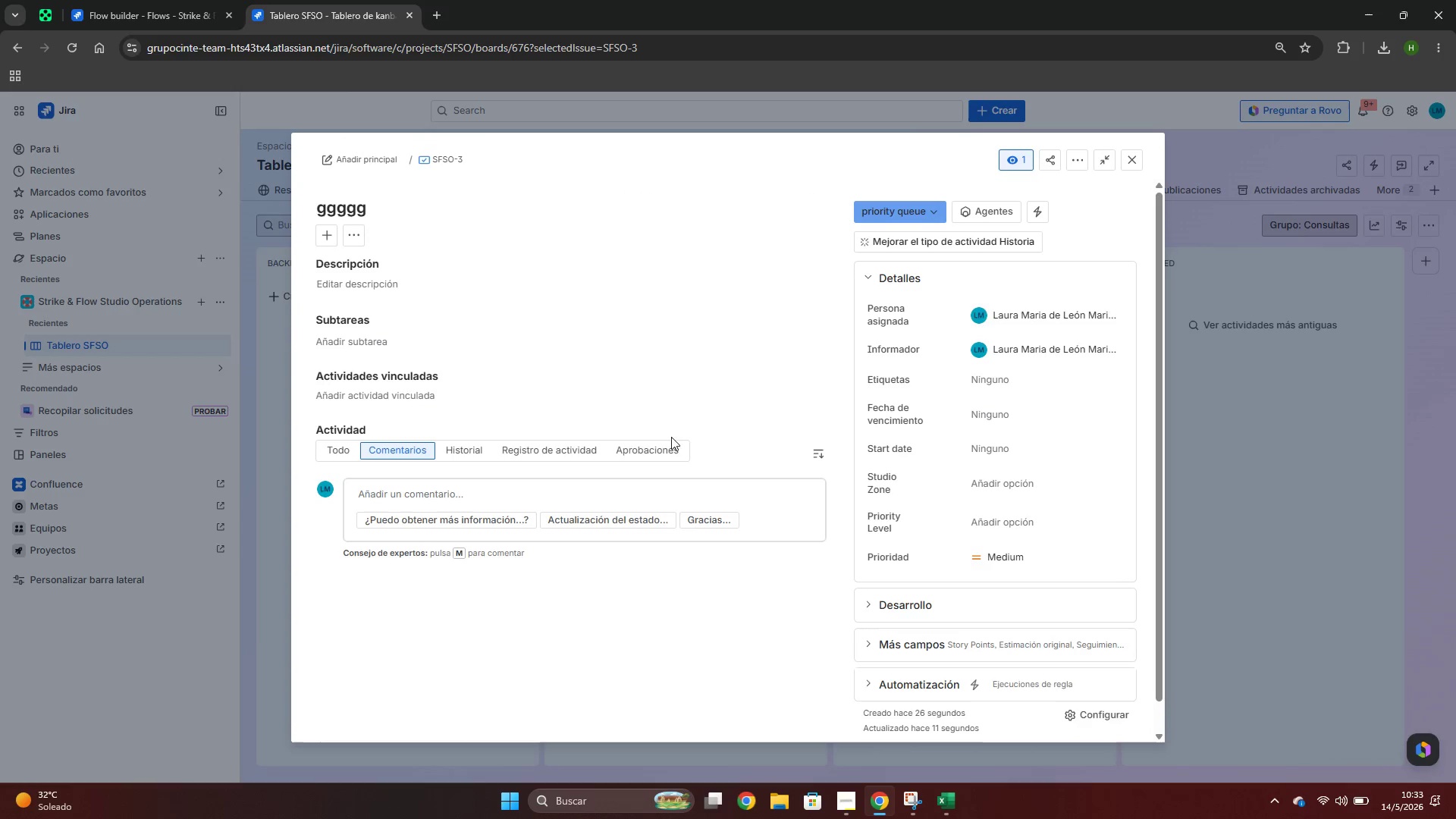 
scroll: coordinate [1102, 618], scroll_direction: down, amount: 8.0
 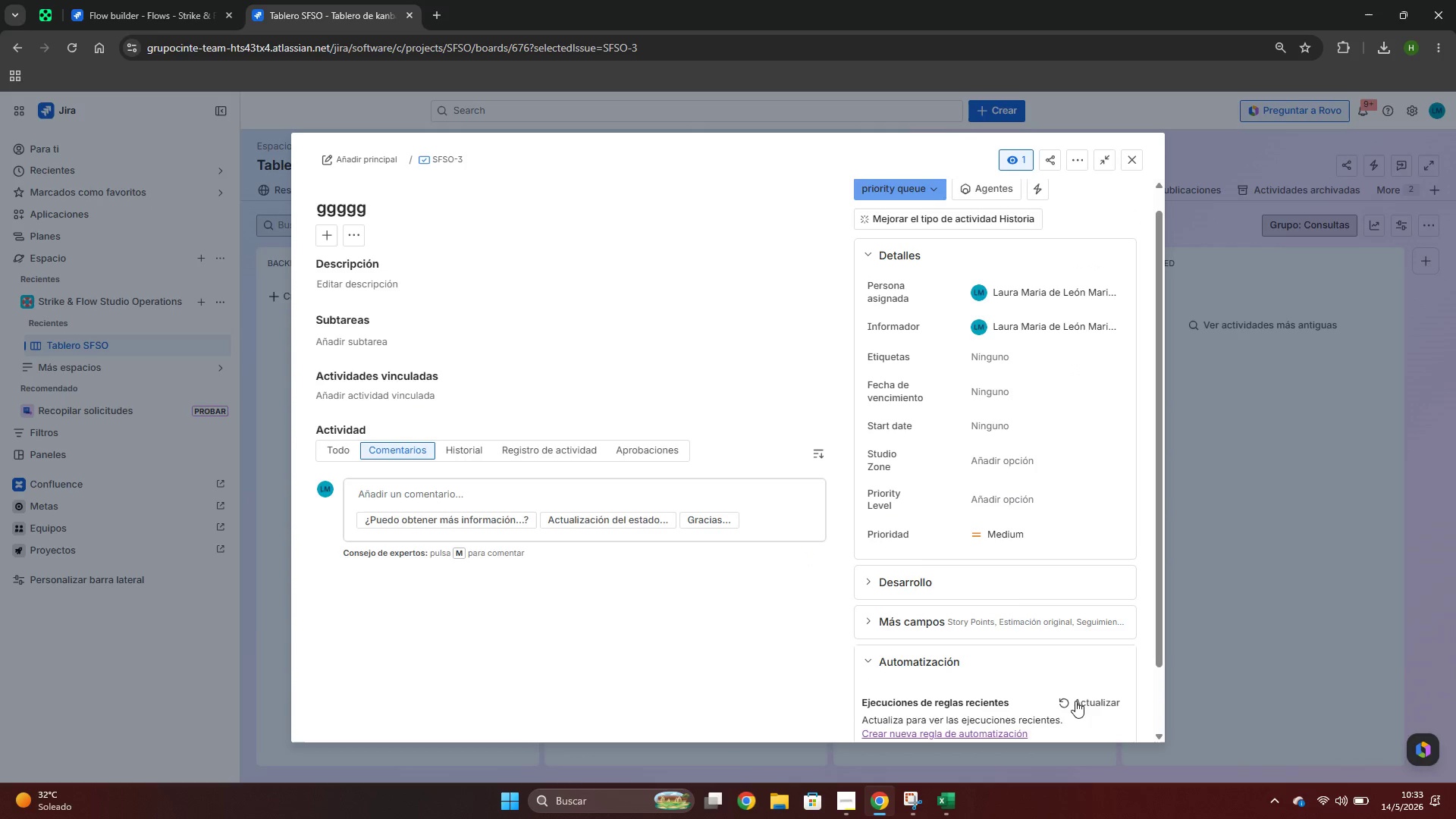 
left_click([1075, 701])
 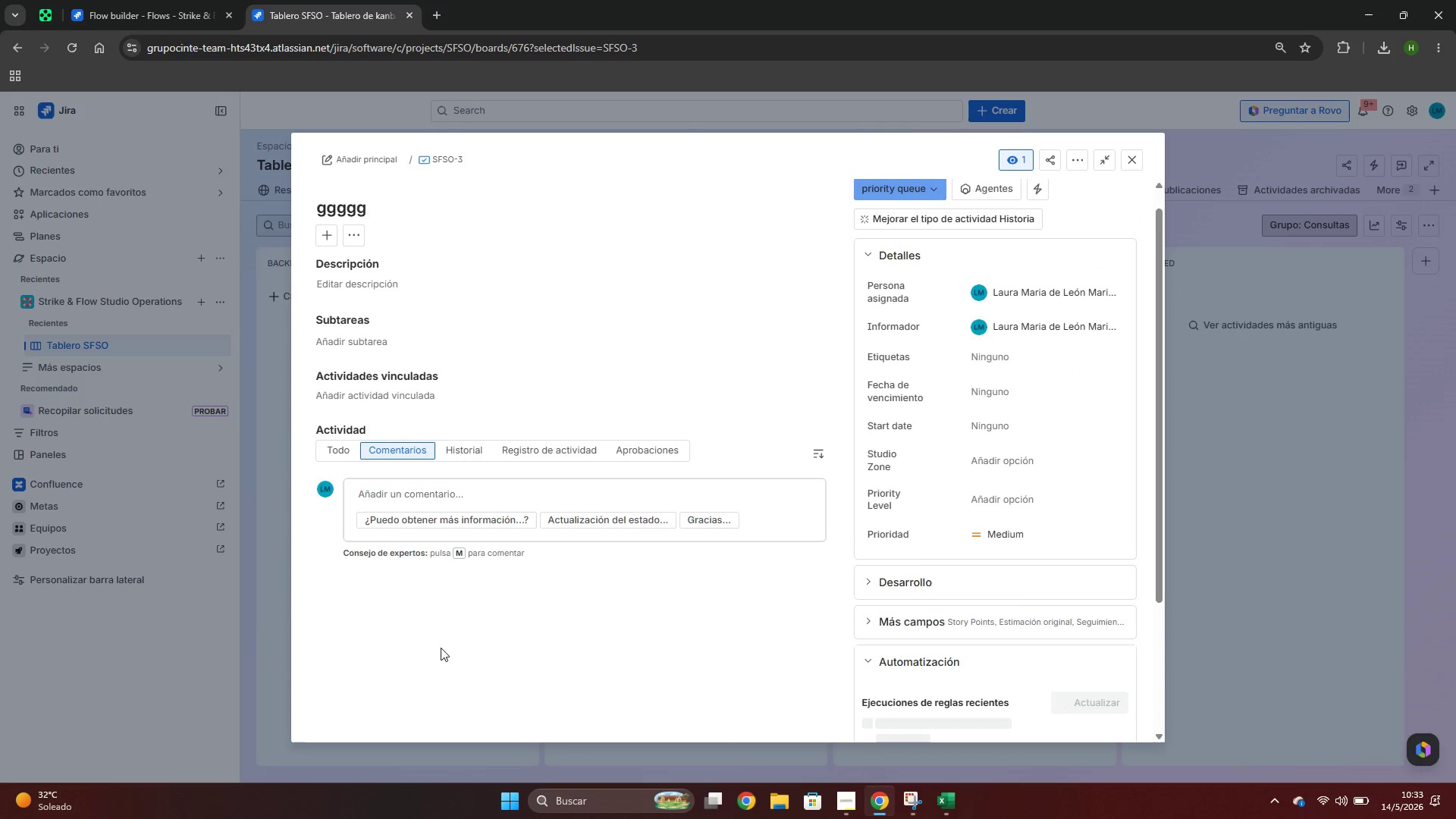 
scroll: coordinate [1086, 469], scroll_direction: down, amount: 8.0
 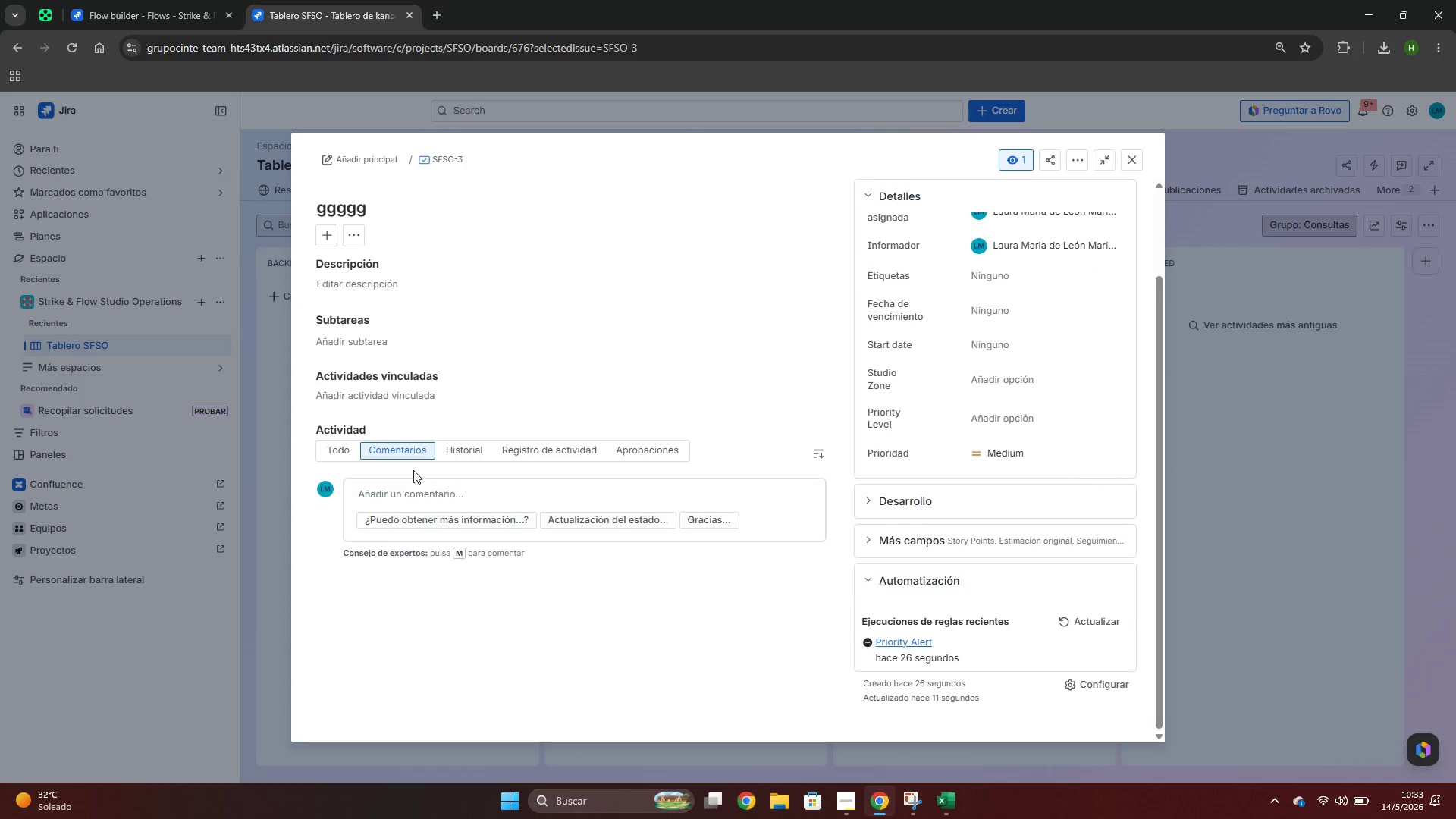 
left_click([456, 461])
 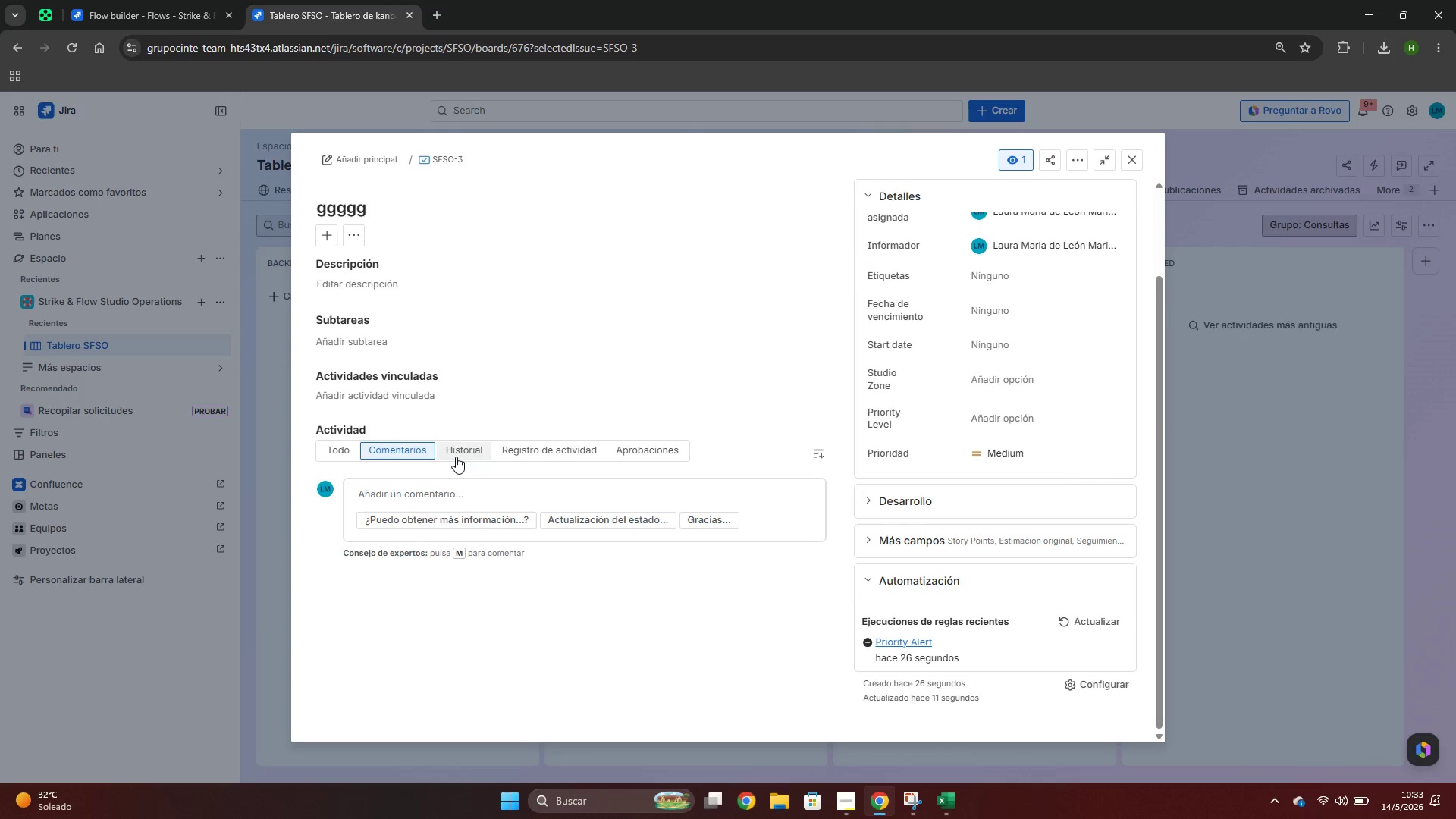 
left_click([456, 456])
 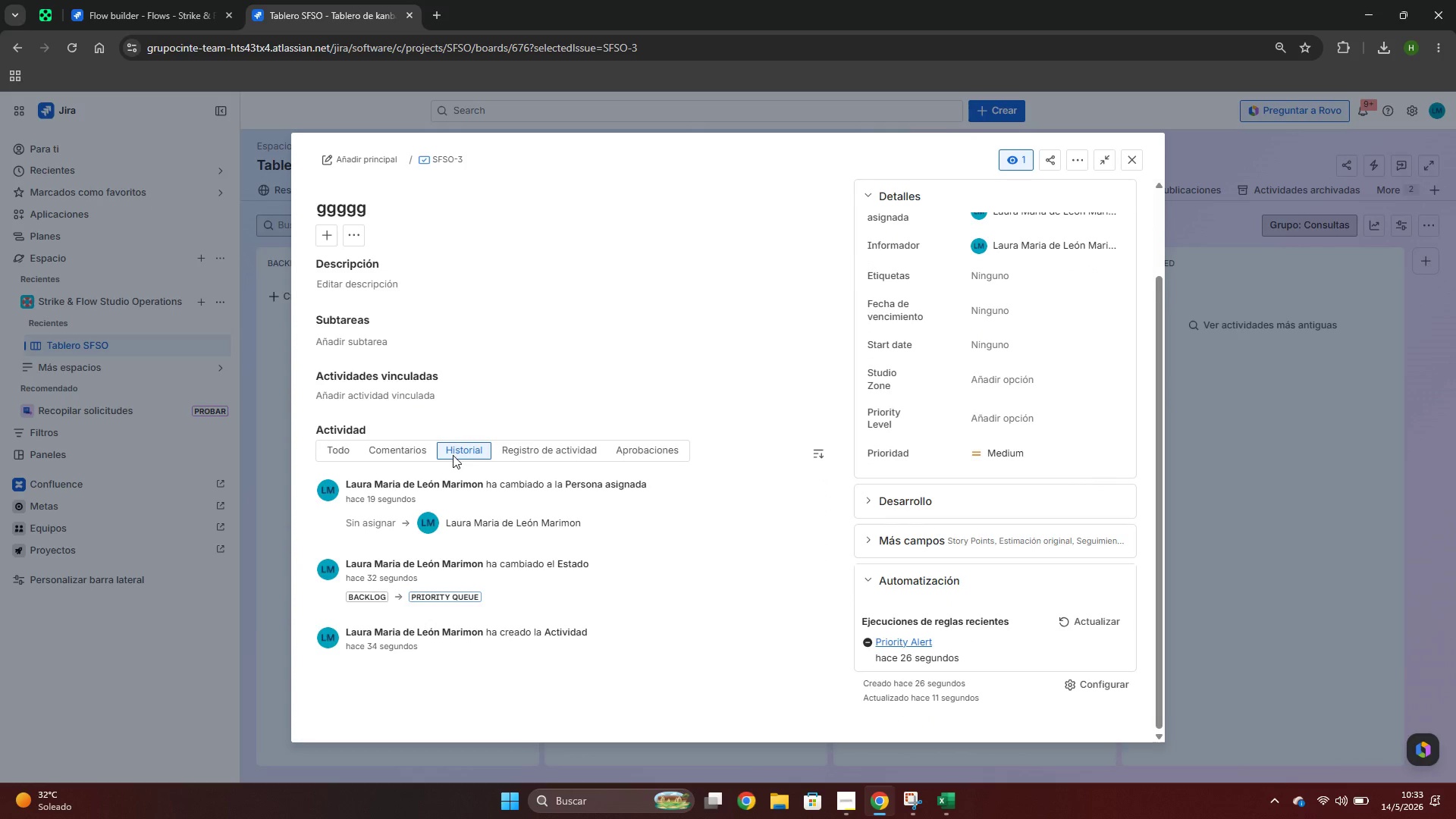 
left_click([410, 453])
 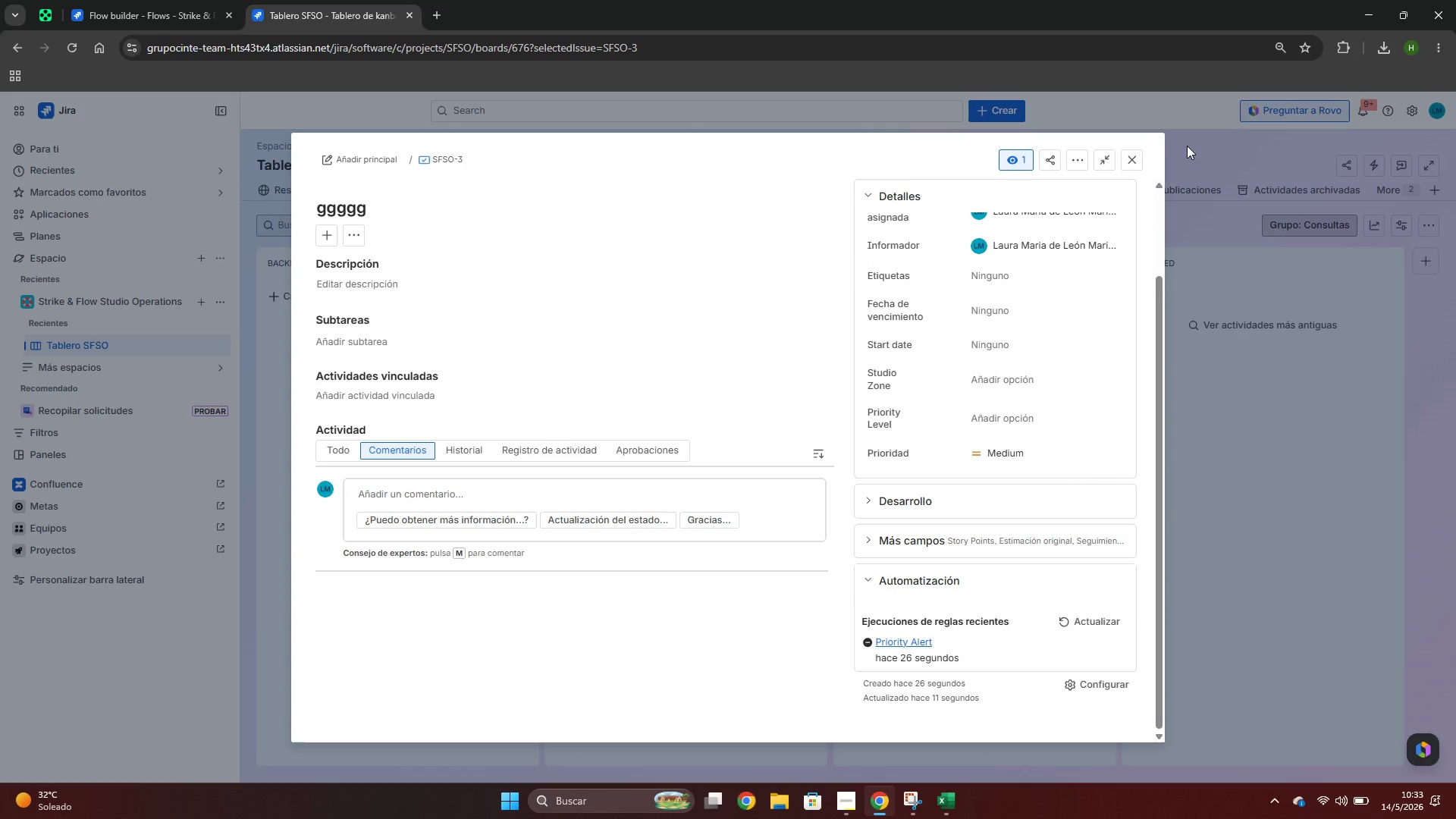 
left_click([1132, 158])
 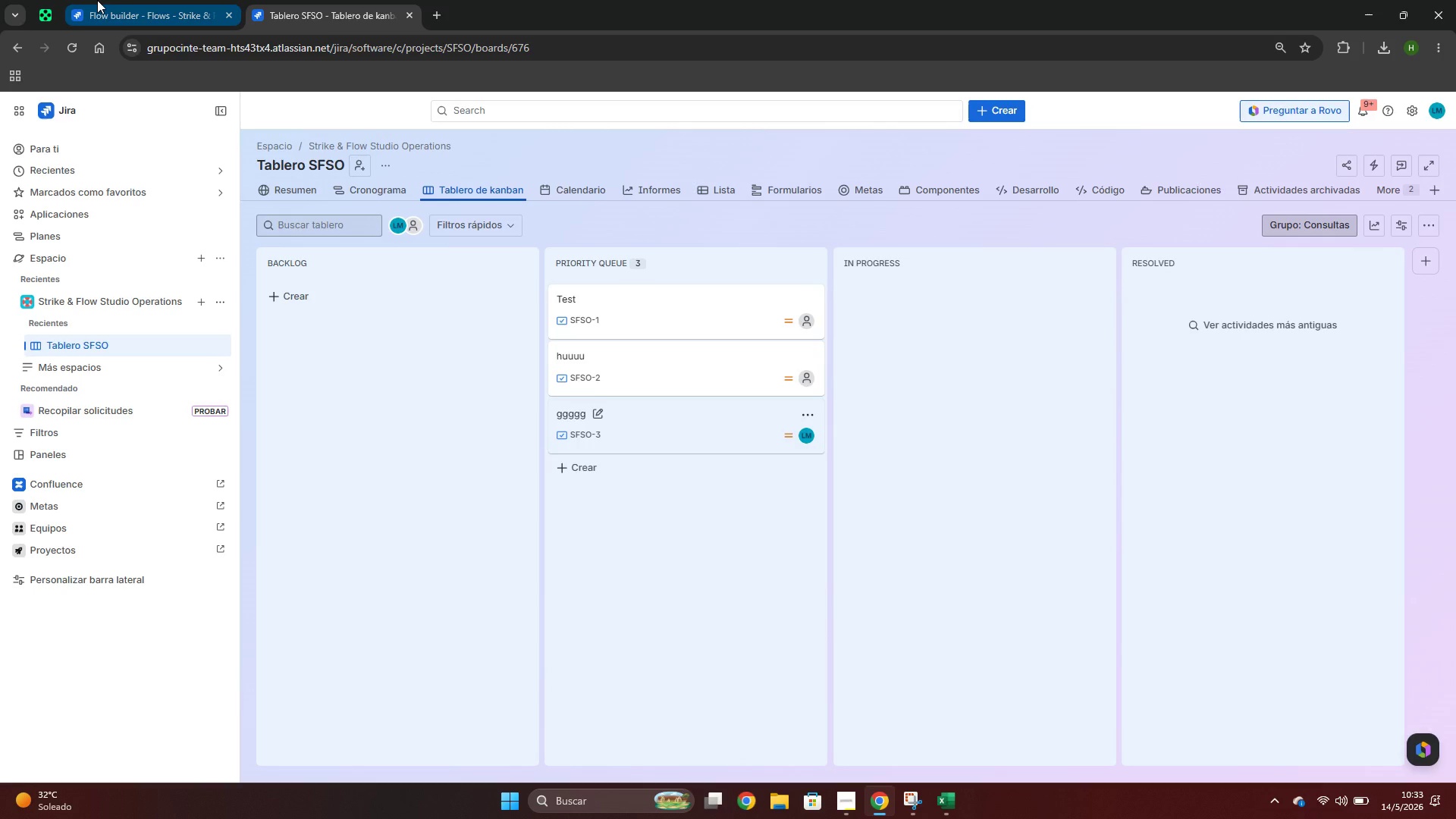 
left_click([97, 0])
 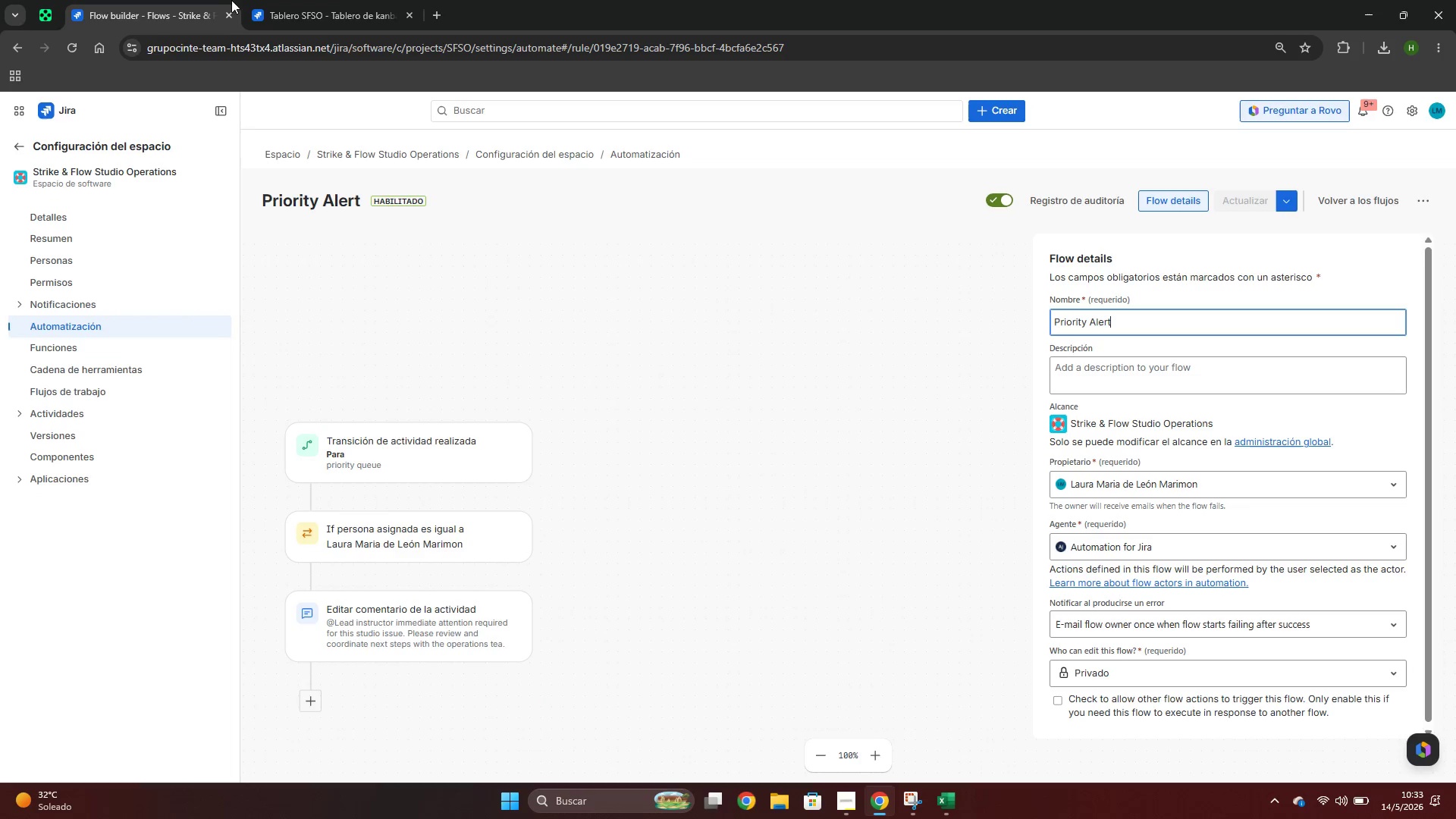 
left_click([256, 2])
 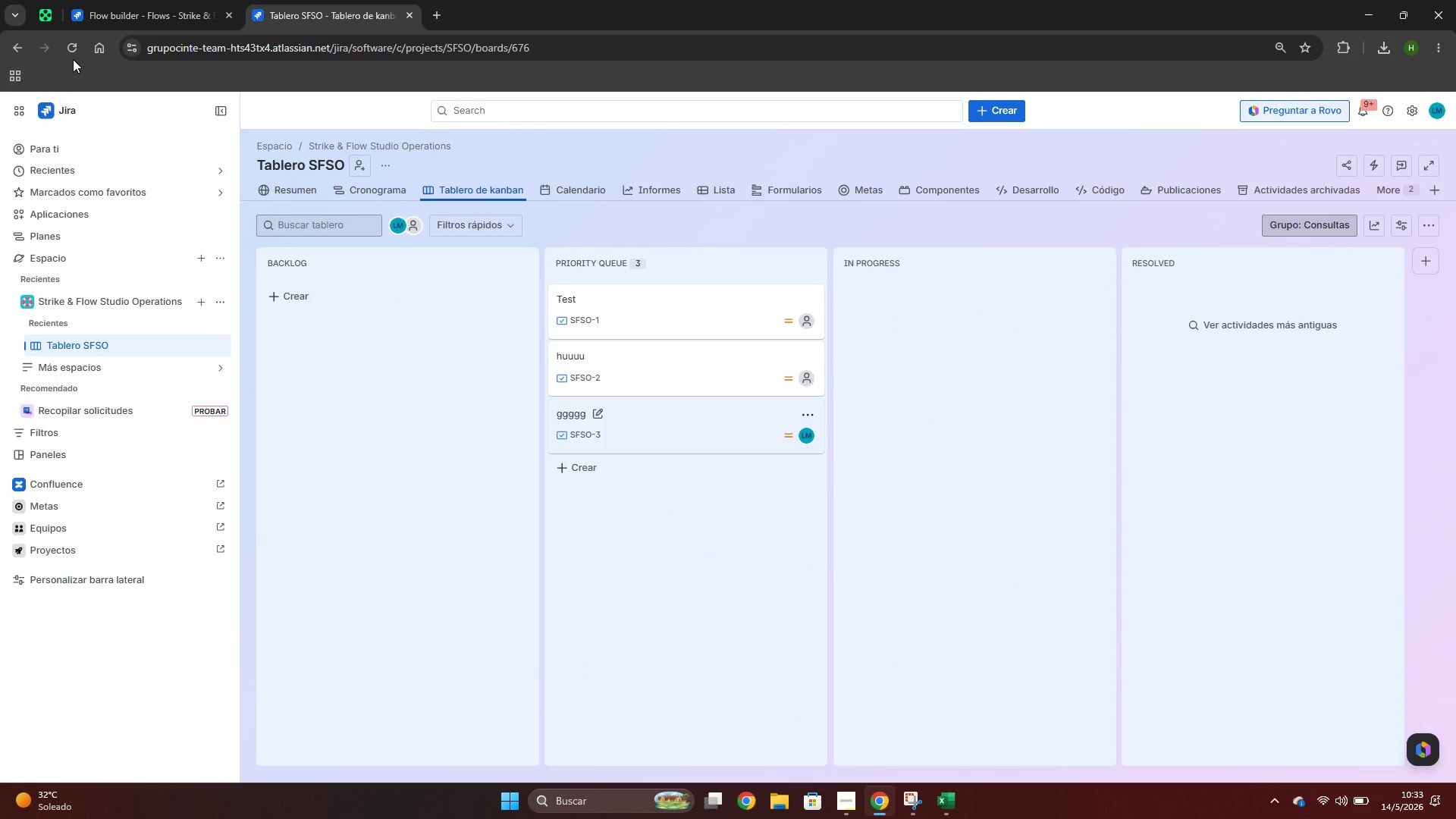 
left_click([73, 40])
 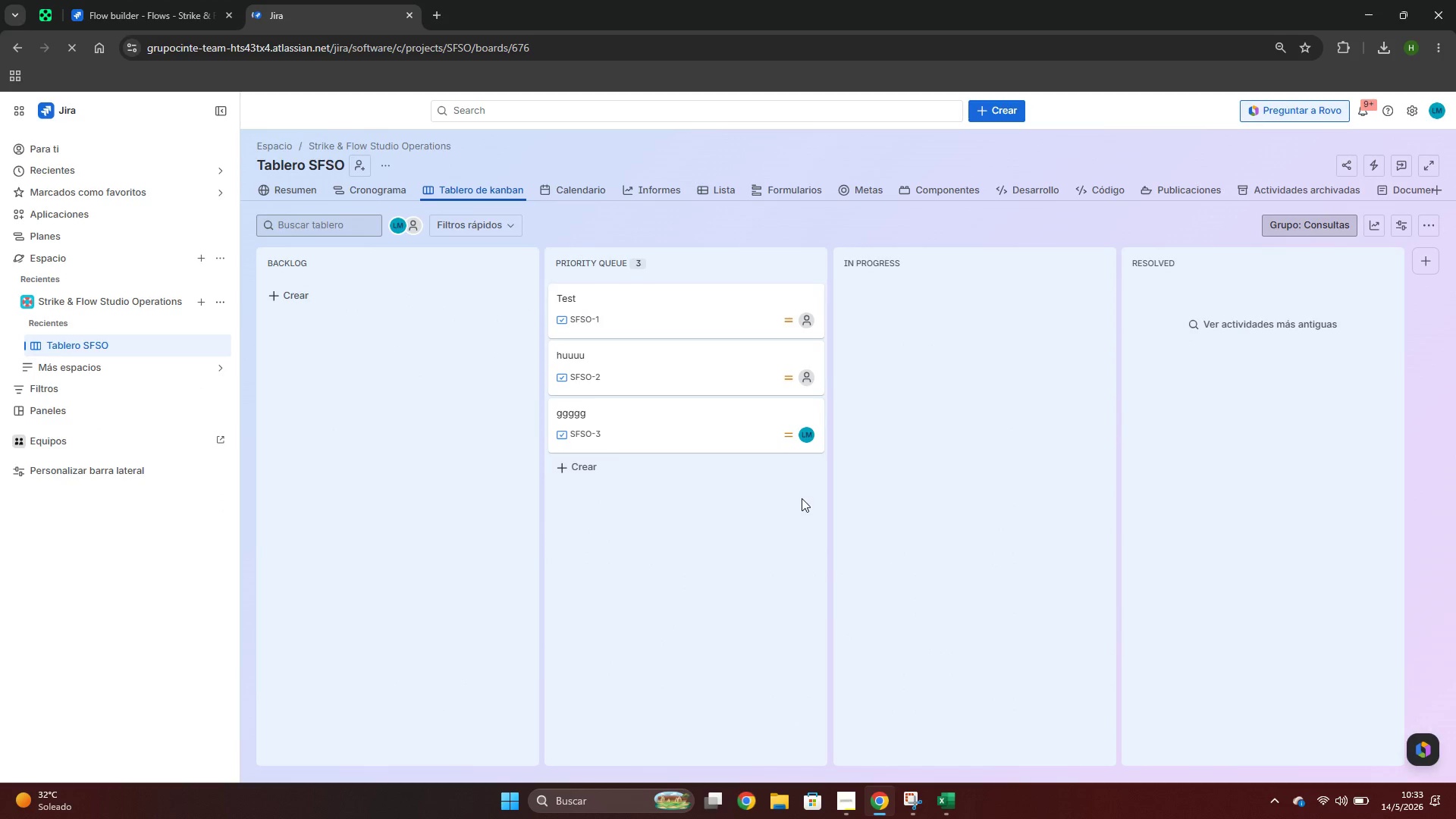 
left_click([668, 431])
 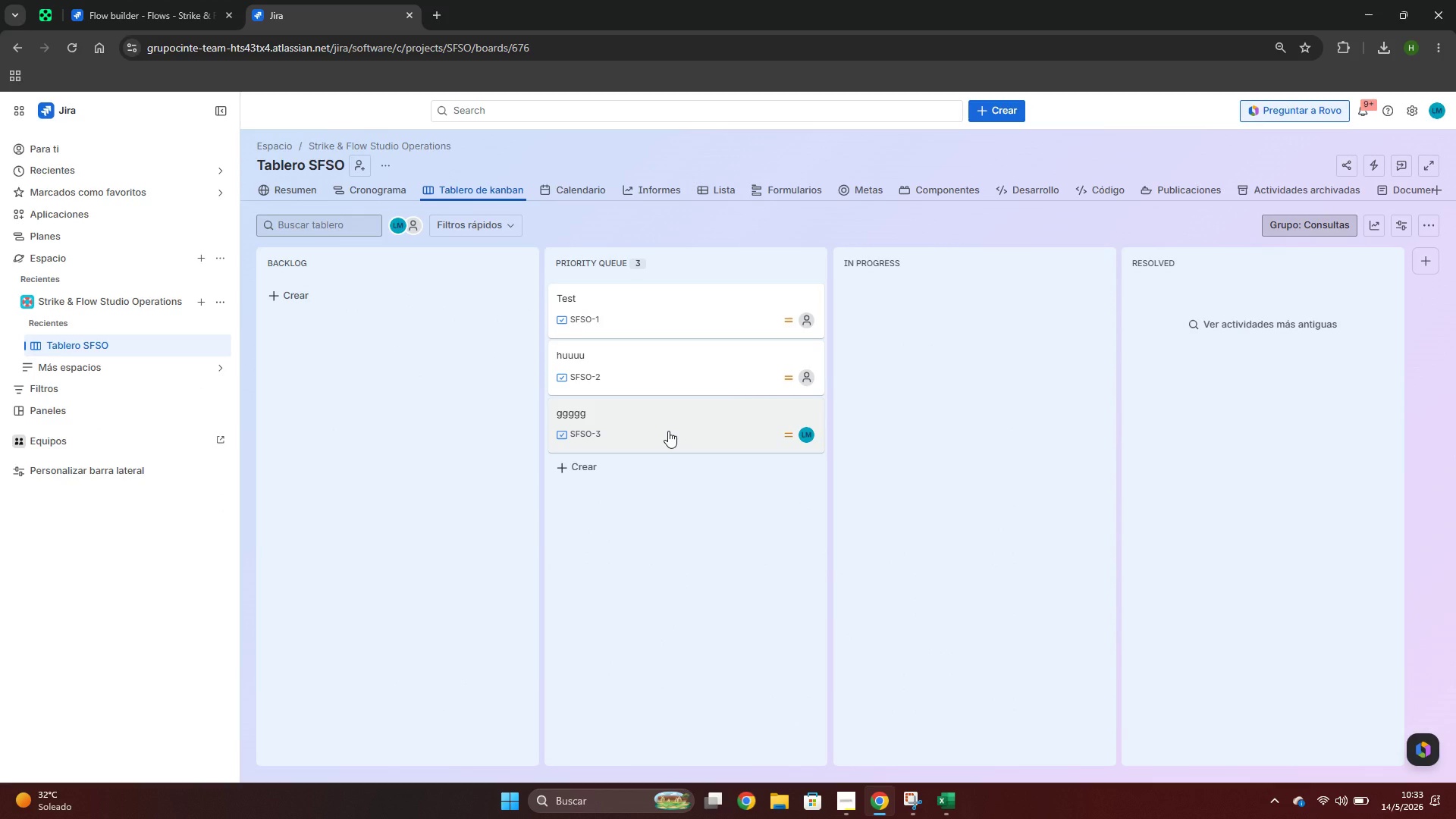 
left_click([668, 431])
 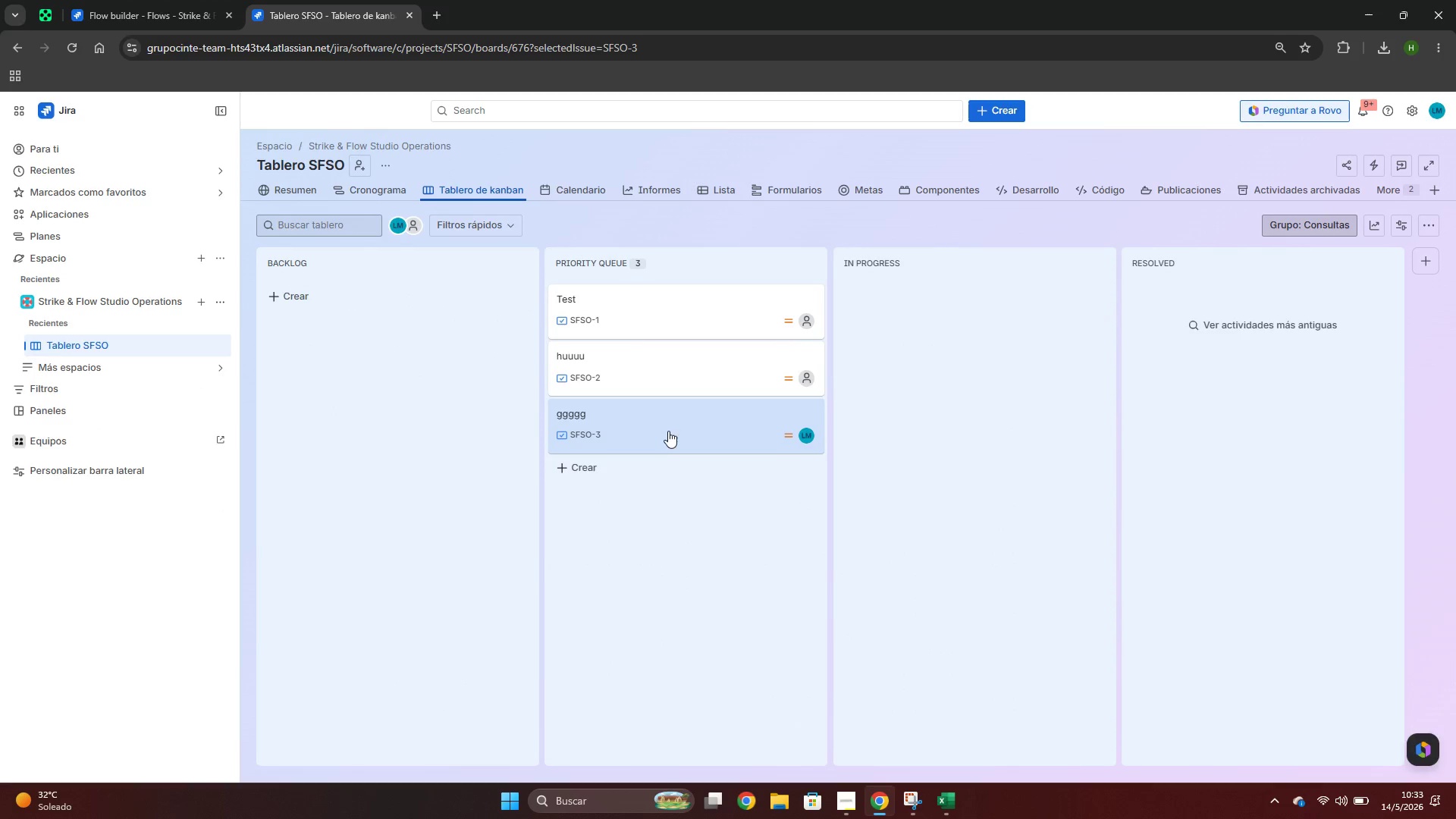 
left_click([668, 431])
 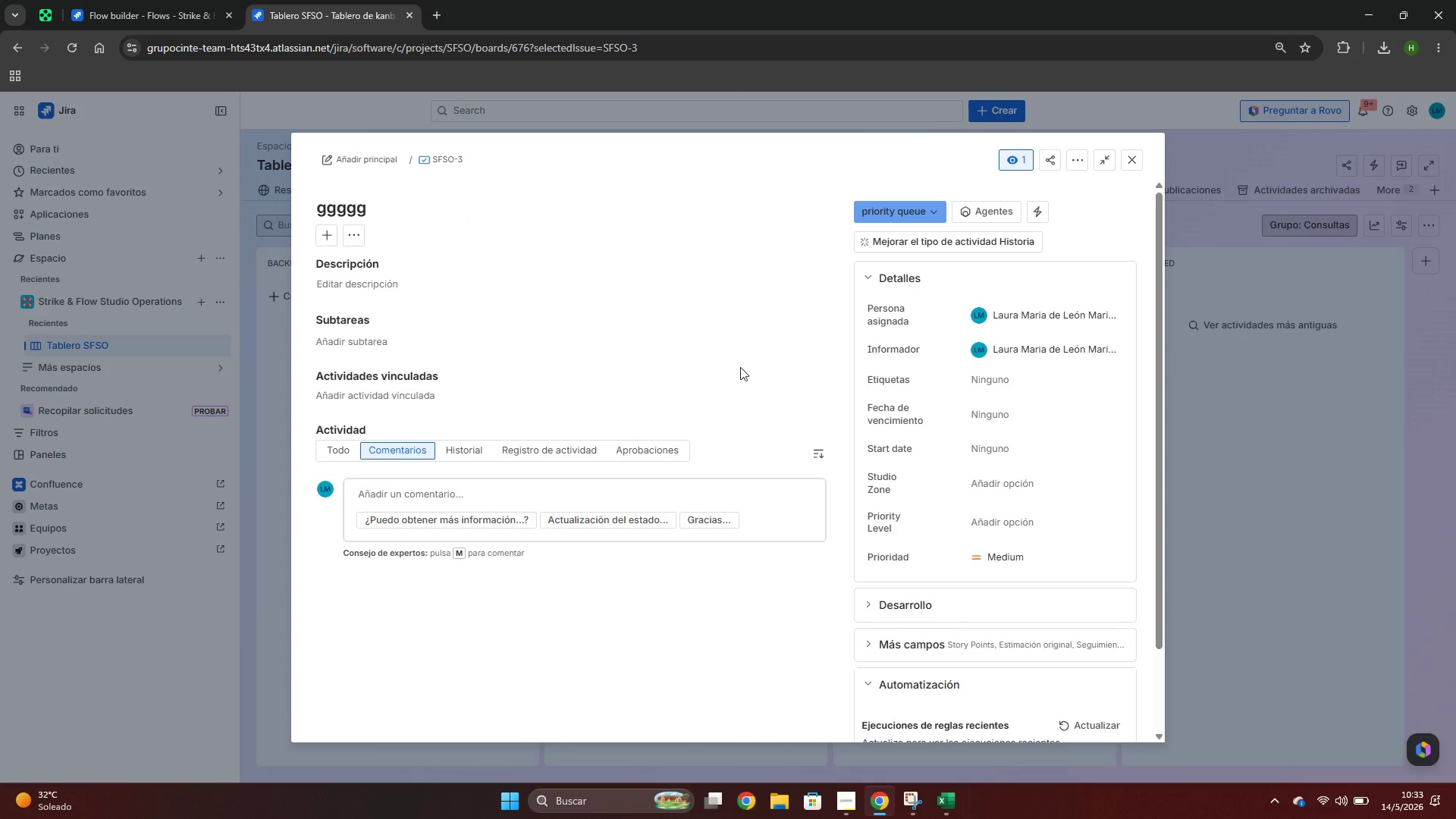 
left_click([1134, 162])
 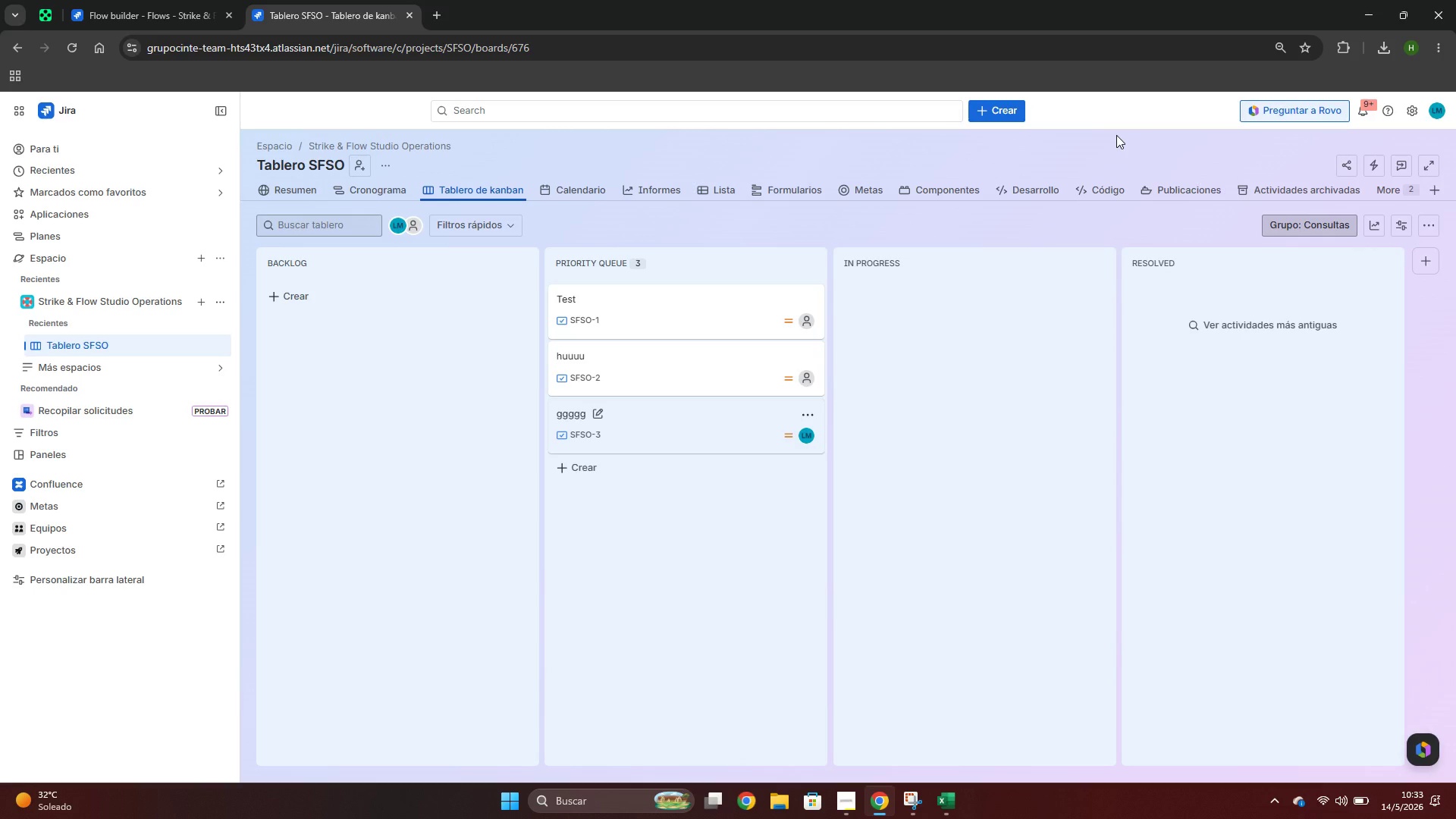 
wait(6.39)
 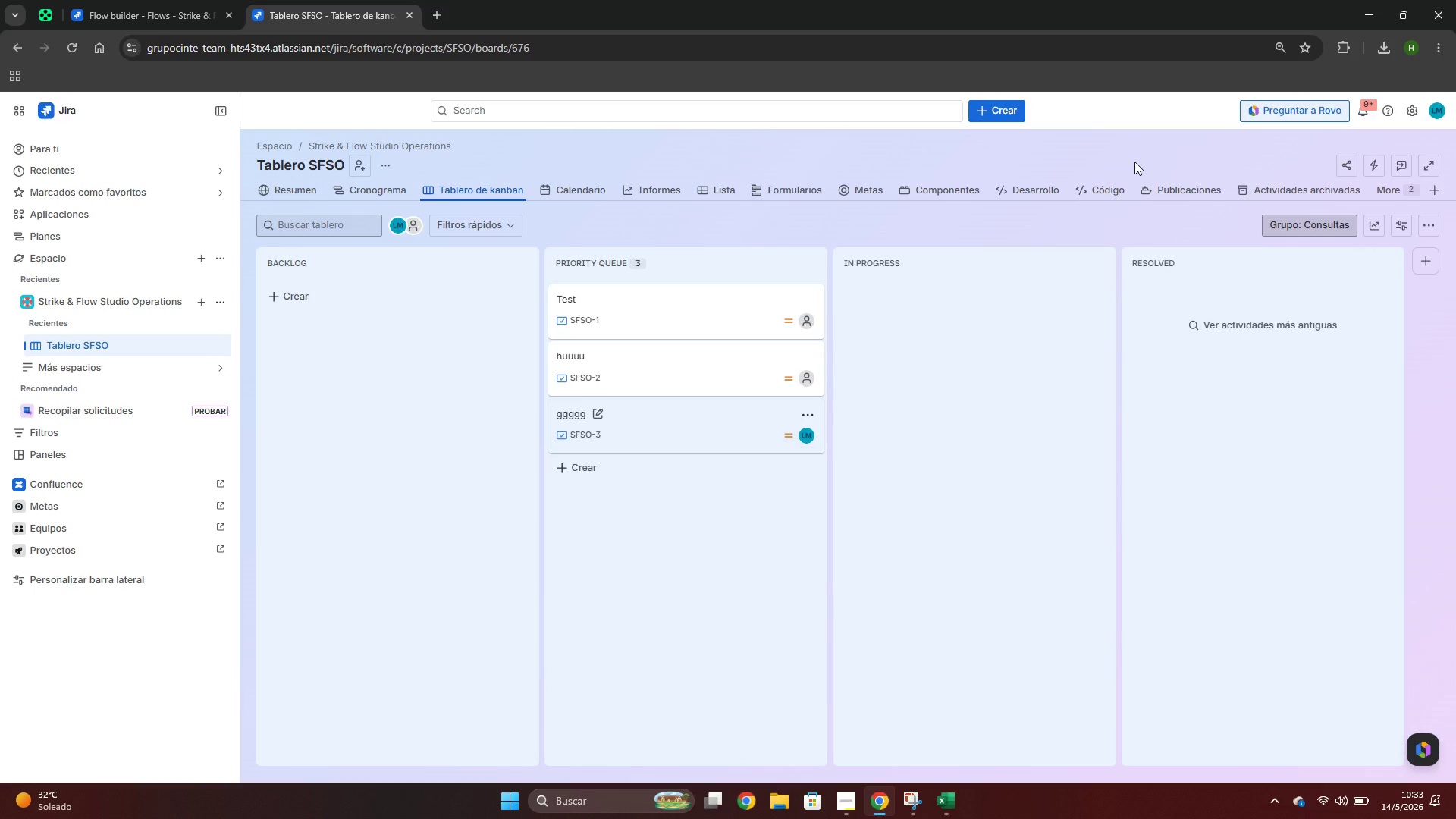 
left_click([169, 0])
 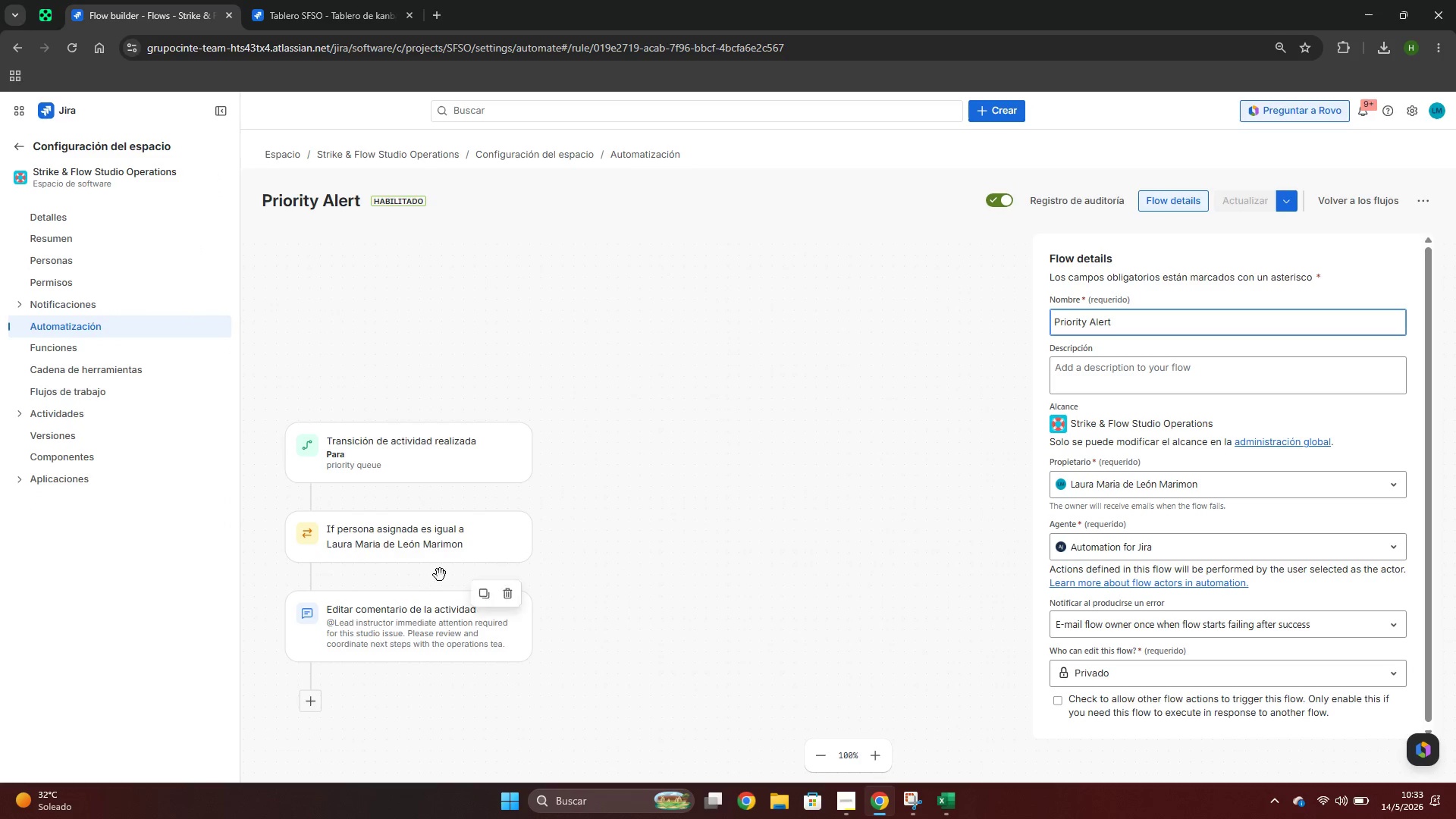 
left_click([387, 515])
 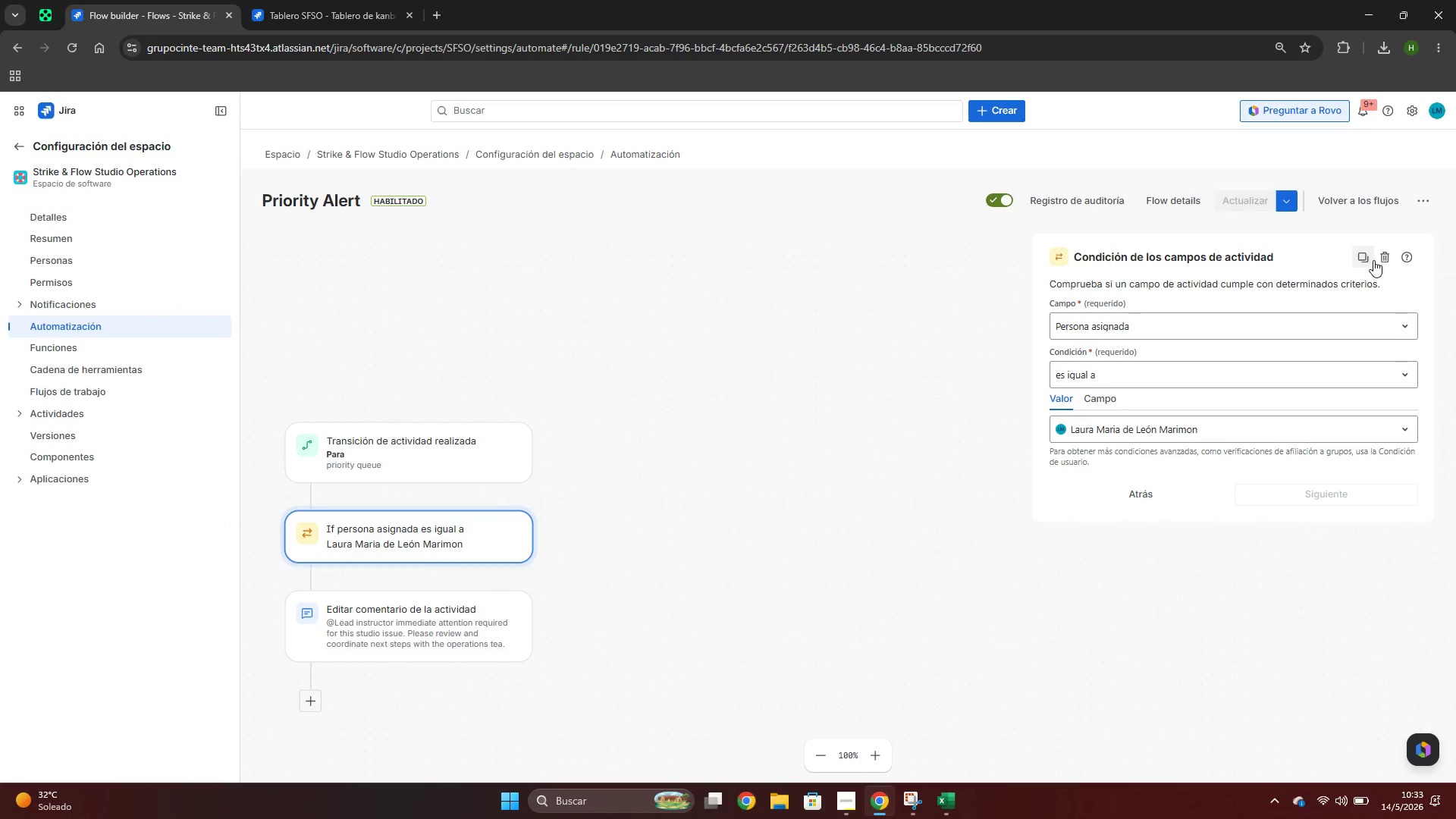 
left_click([431, 453])
 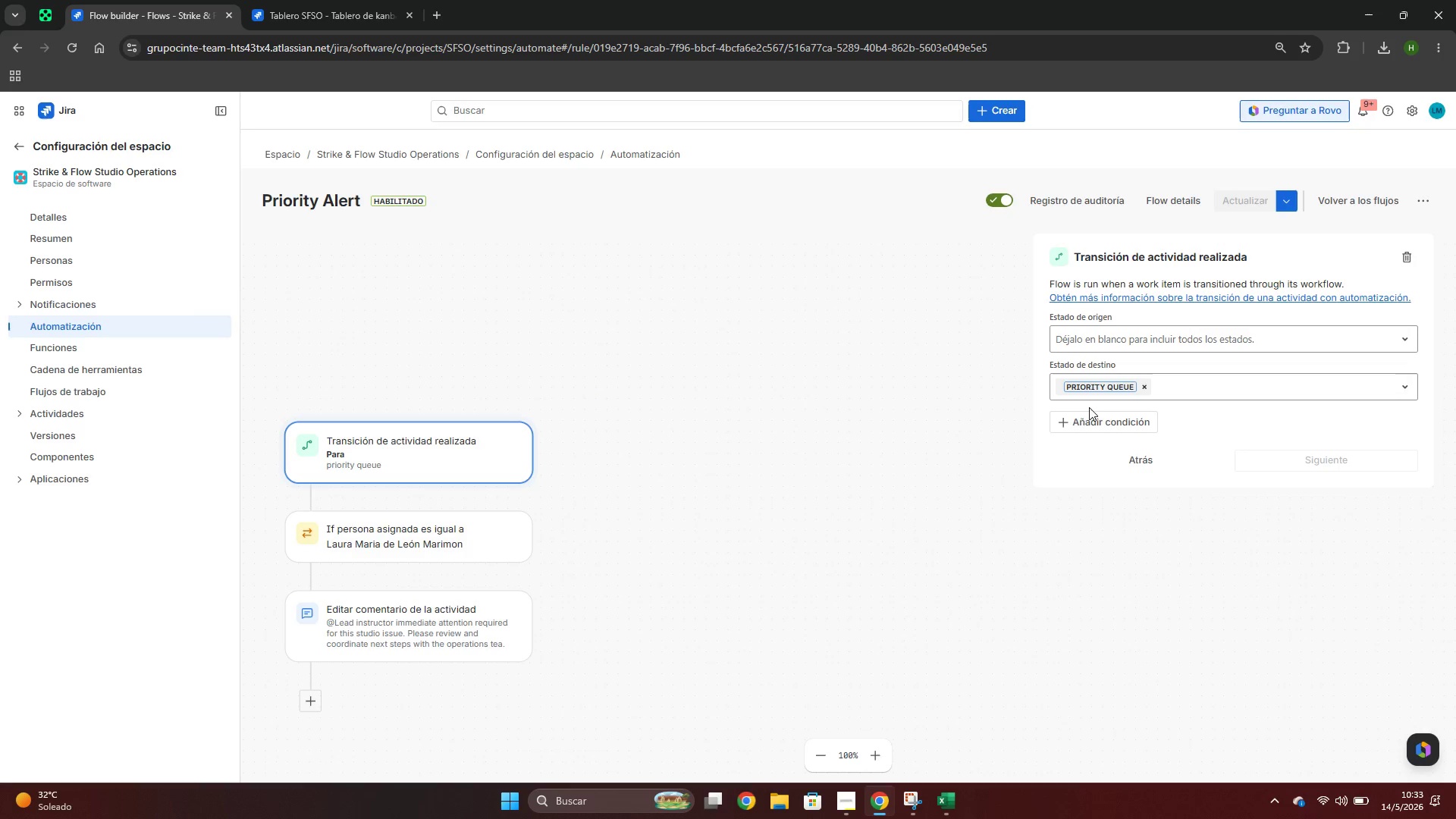 
left_click([375, 531])
 